 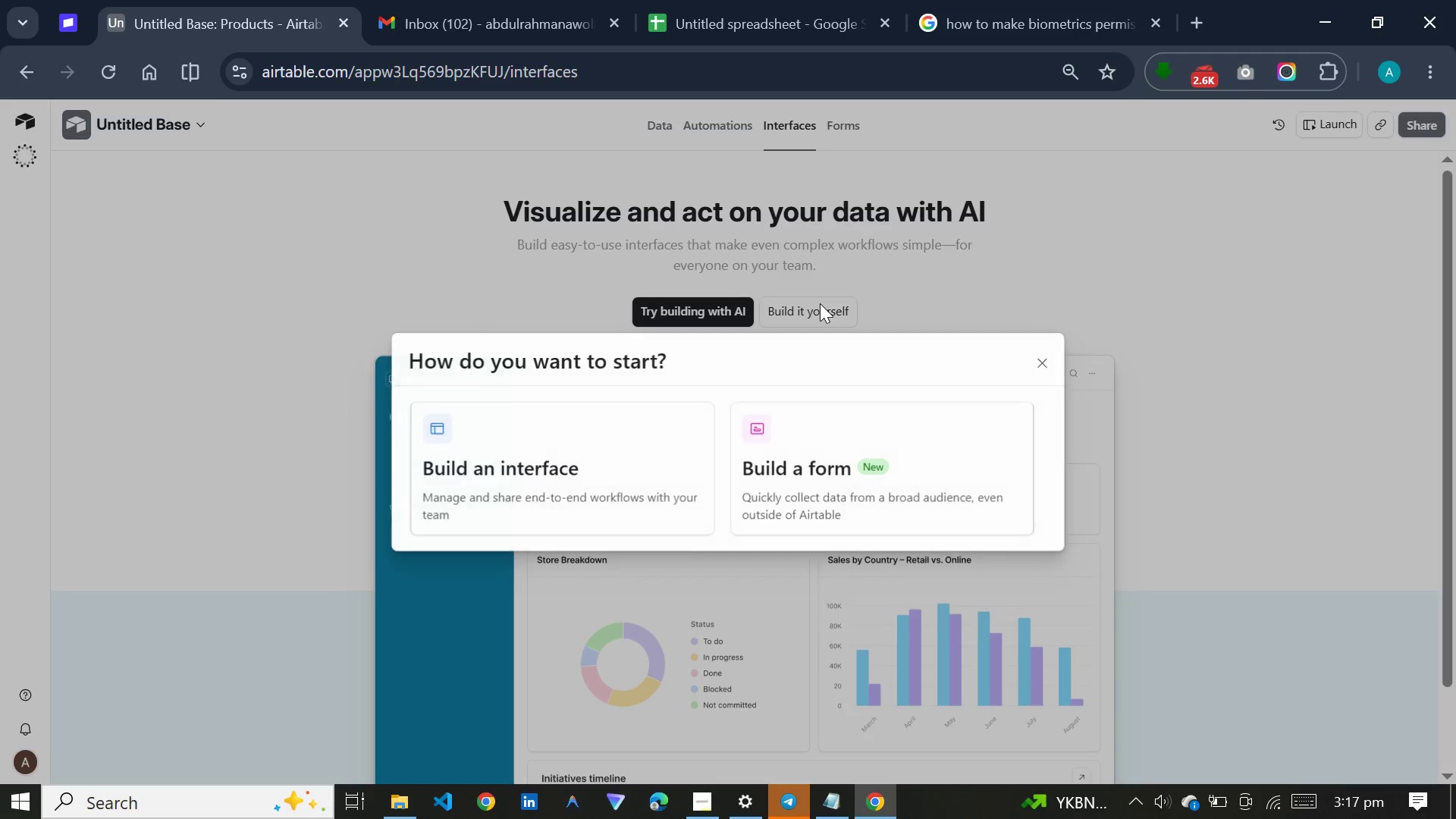 
left_click([623, 444])
 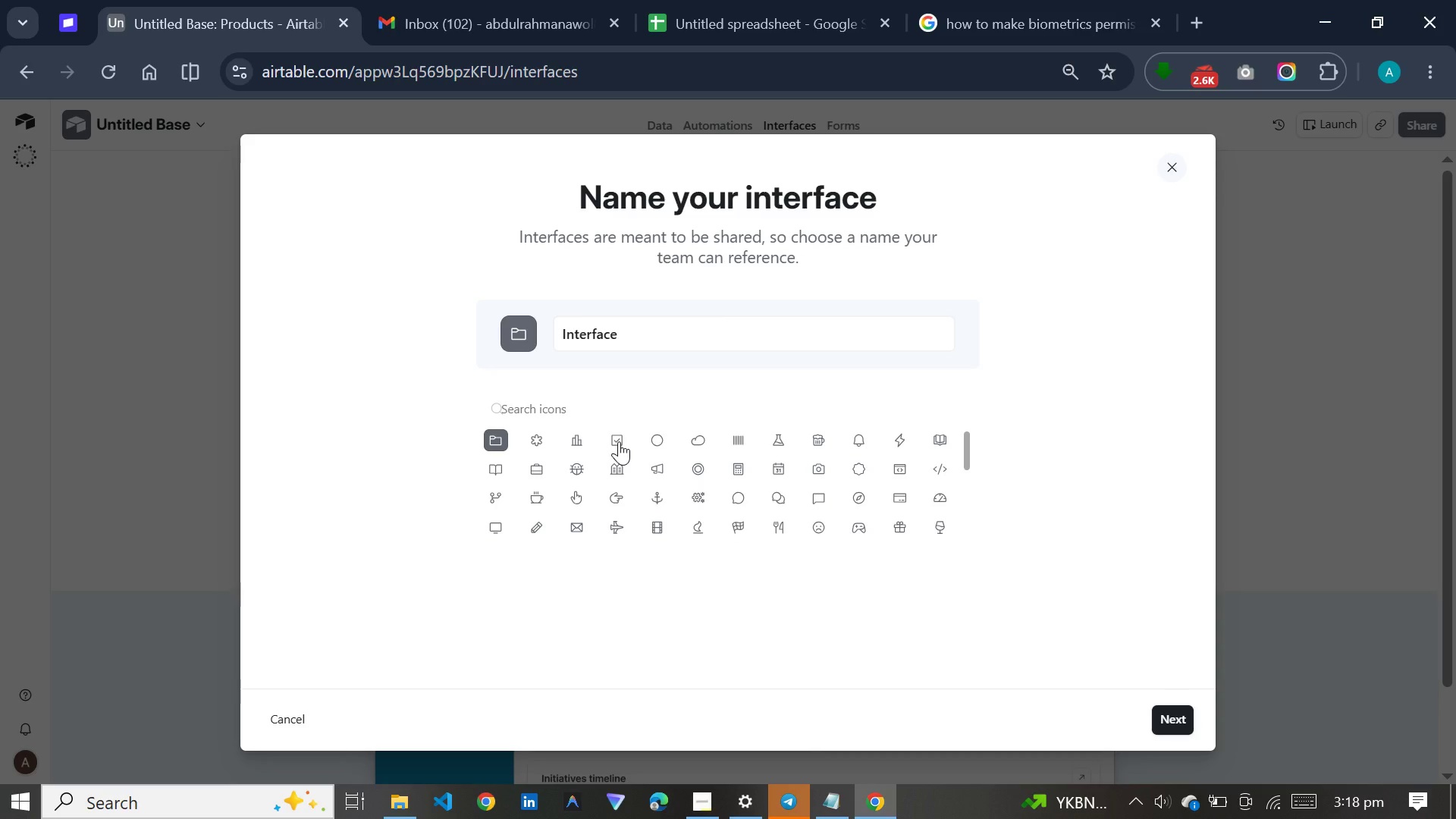 
wait(28.86)
 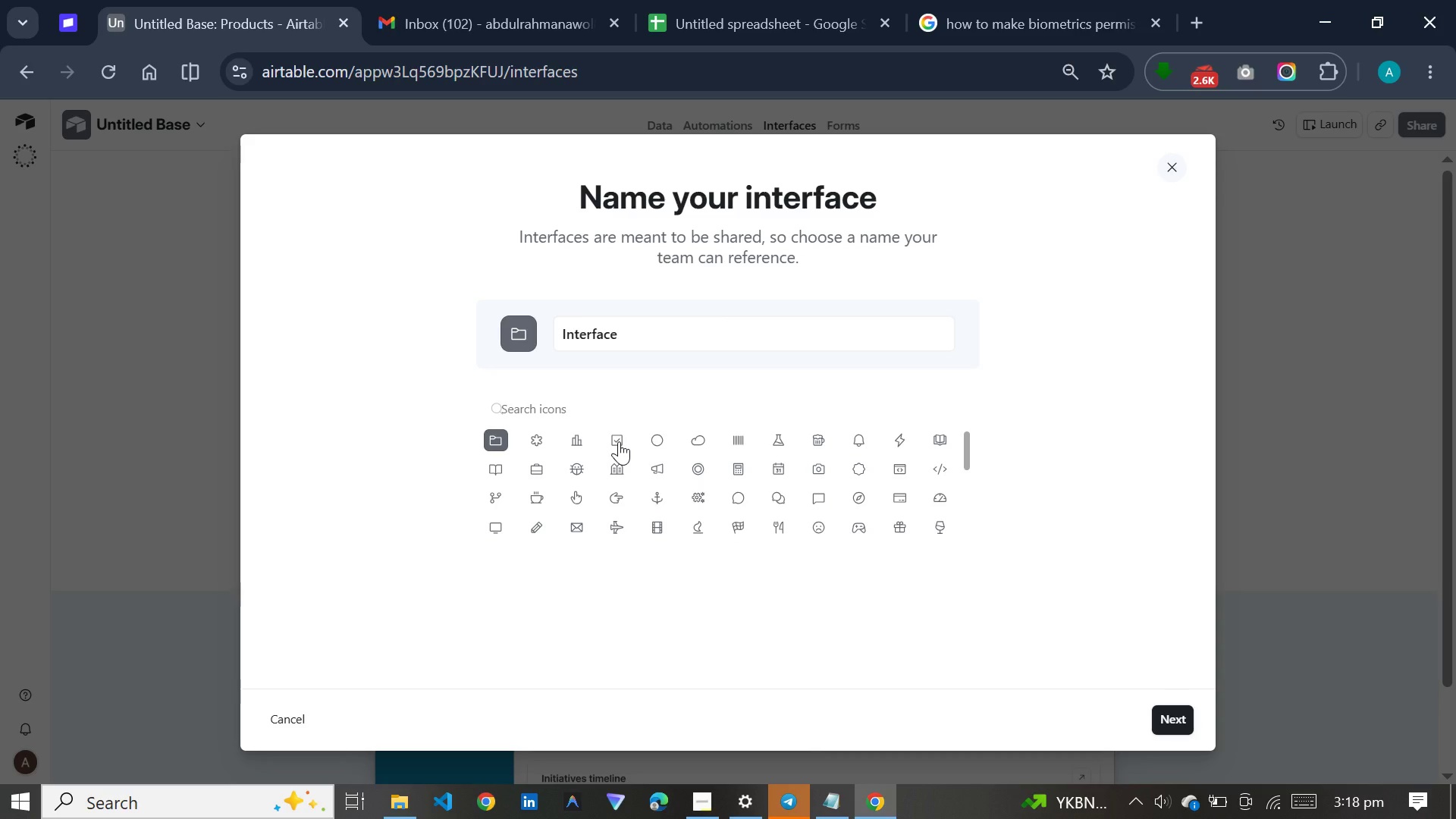 
left_click([689, 344])
 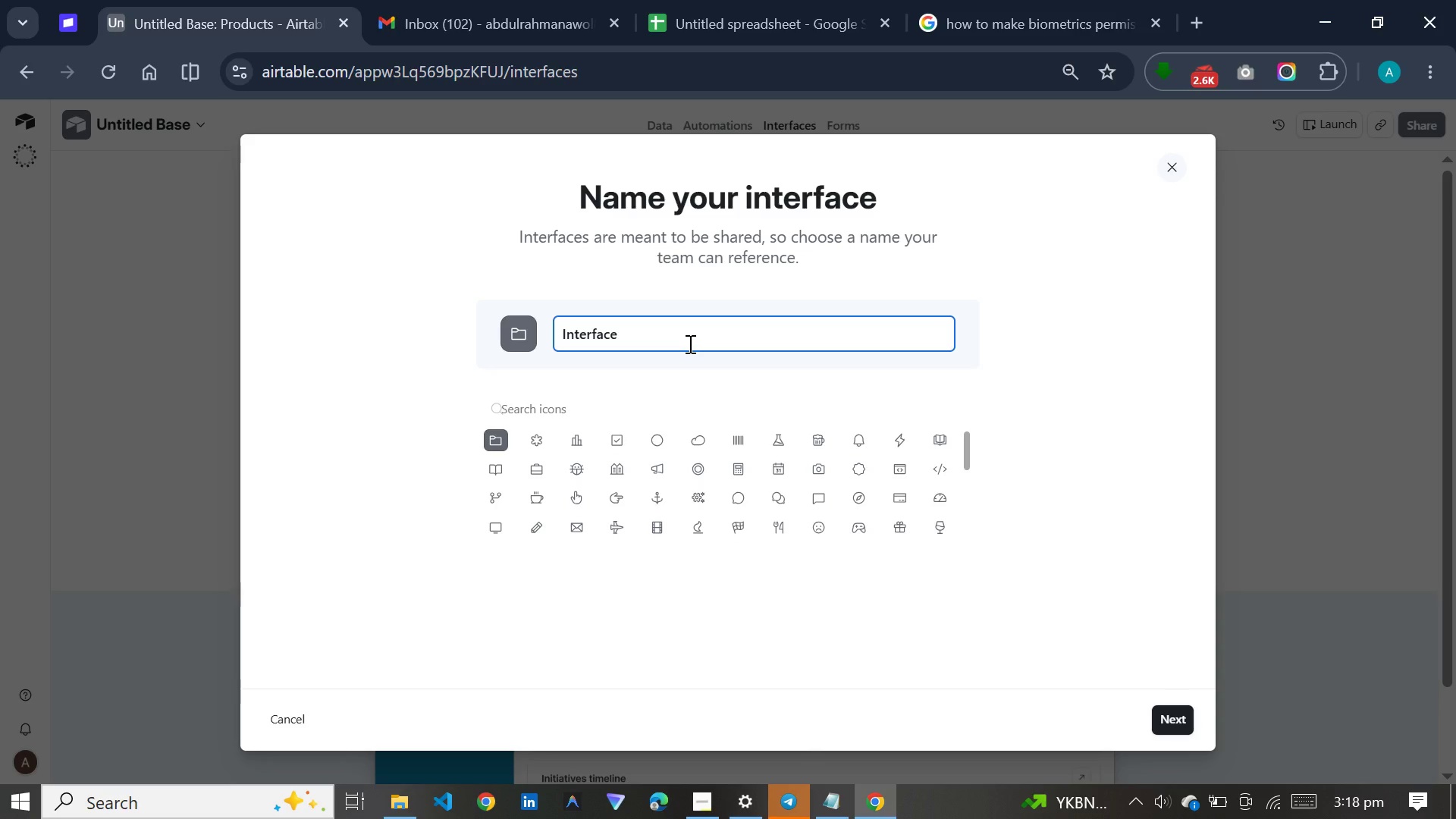 
hold_key(key=Backspace, duration=1.5)
 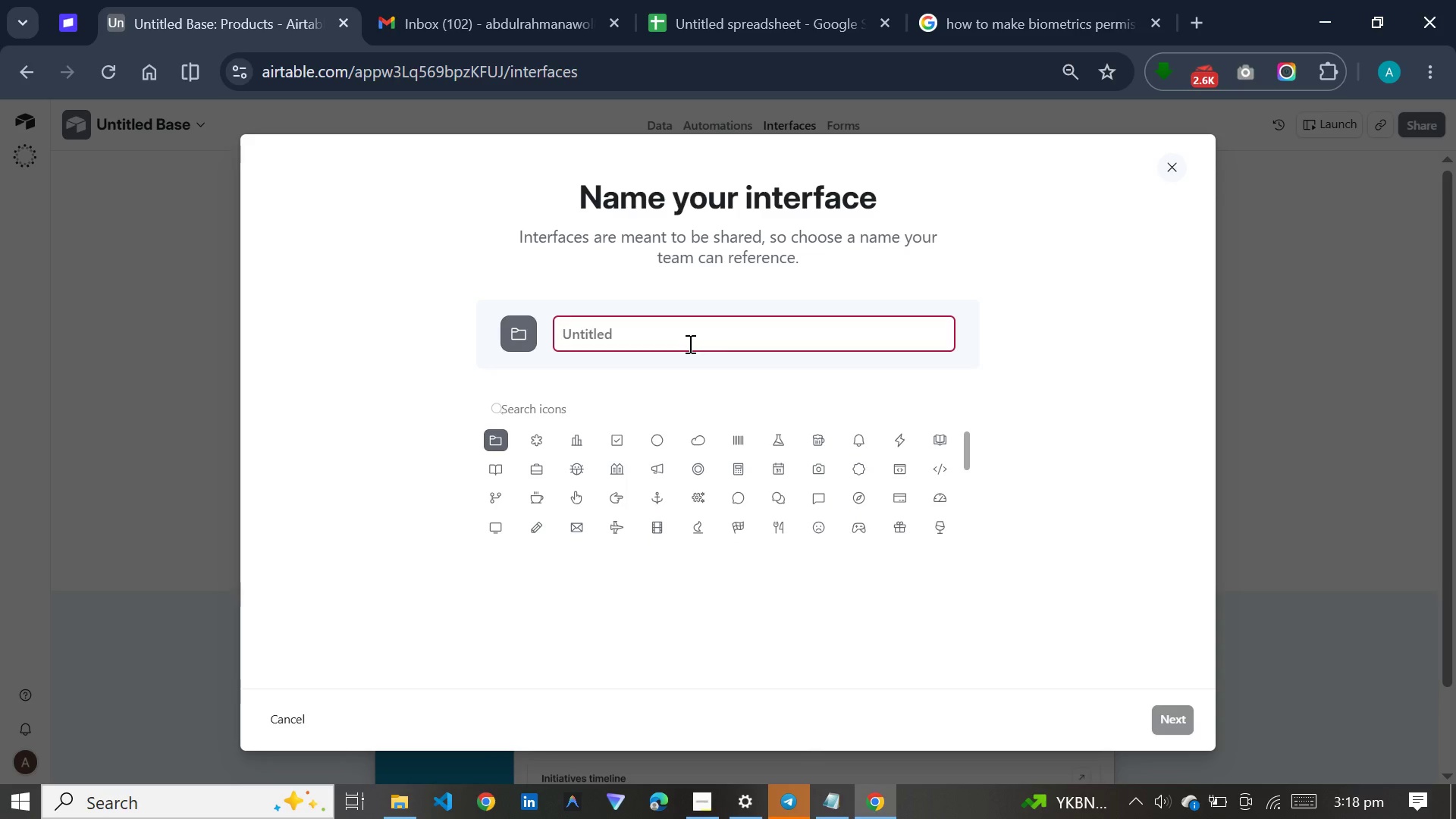 
key(Backspace)
key(Backspace)
key(Backspace)
key(Backspace)
key(Backspace)
key(Backspace)
type(Inventore)
 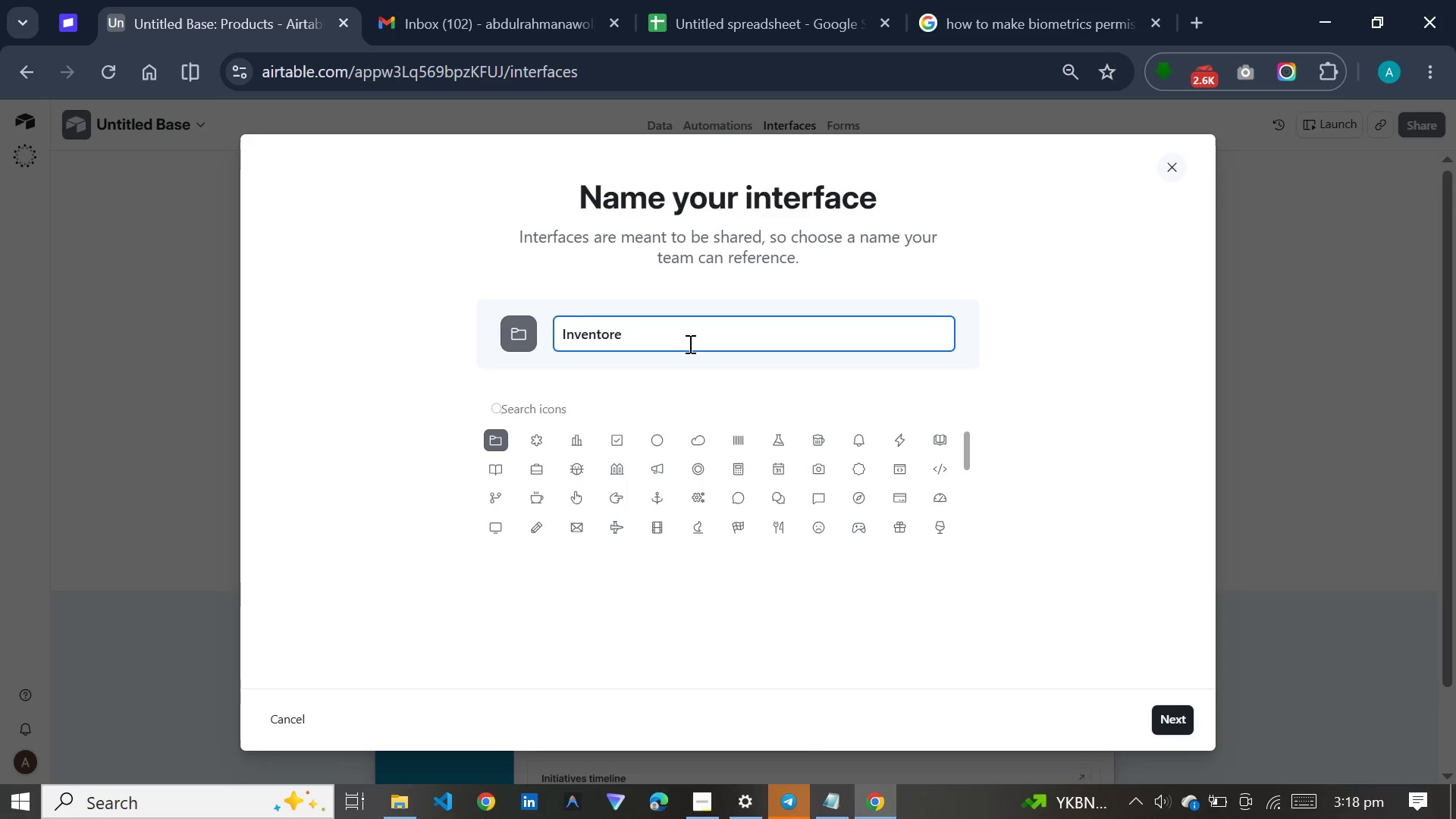 
key(Backspace)
type(y Ds)
 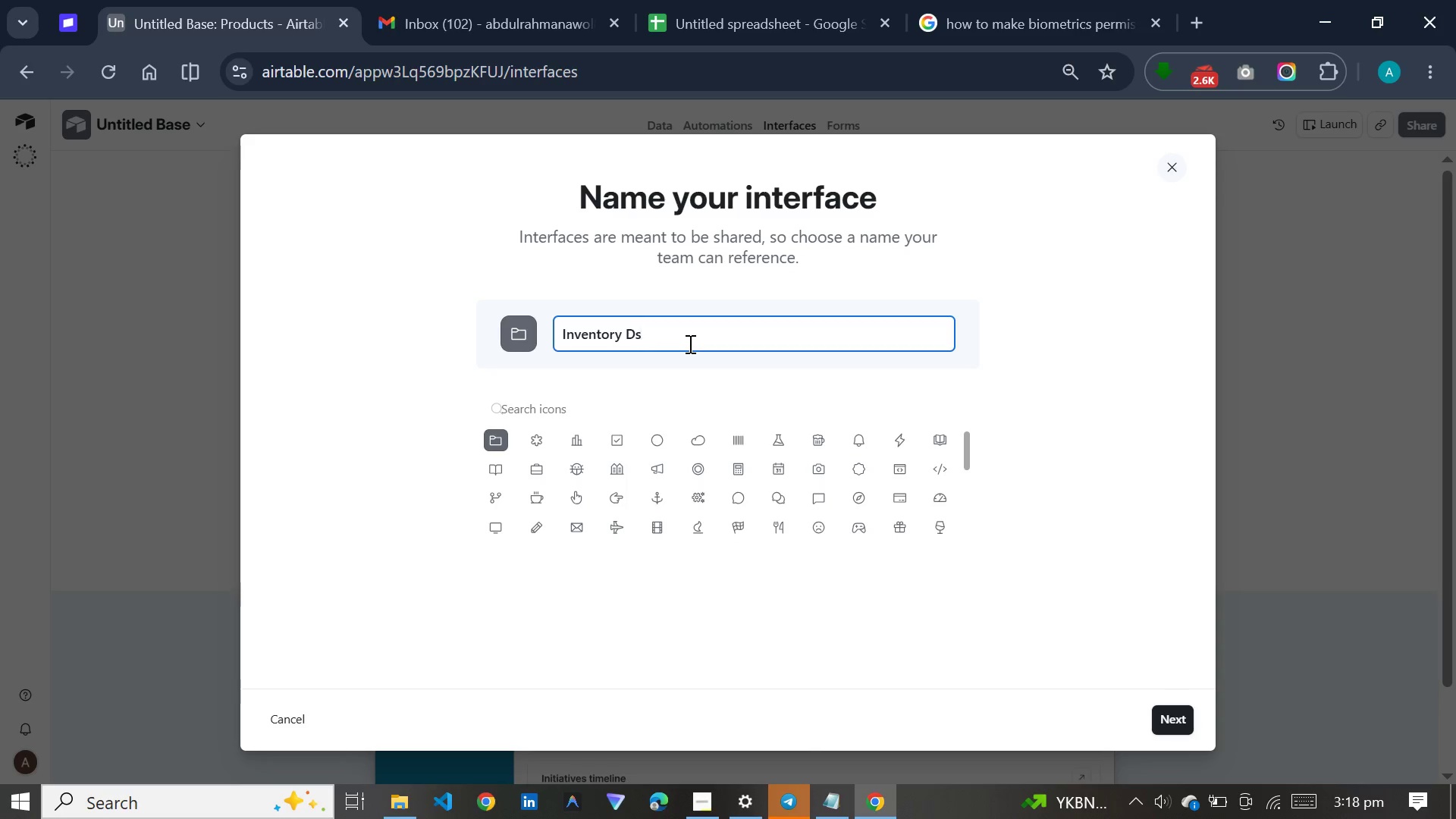 
wait(7.58)
 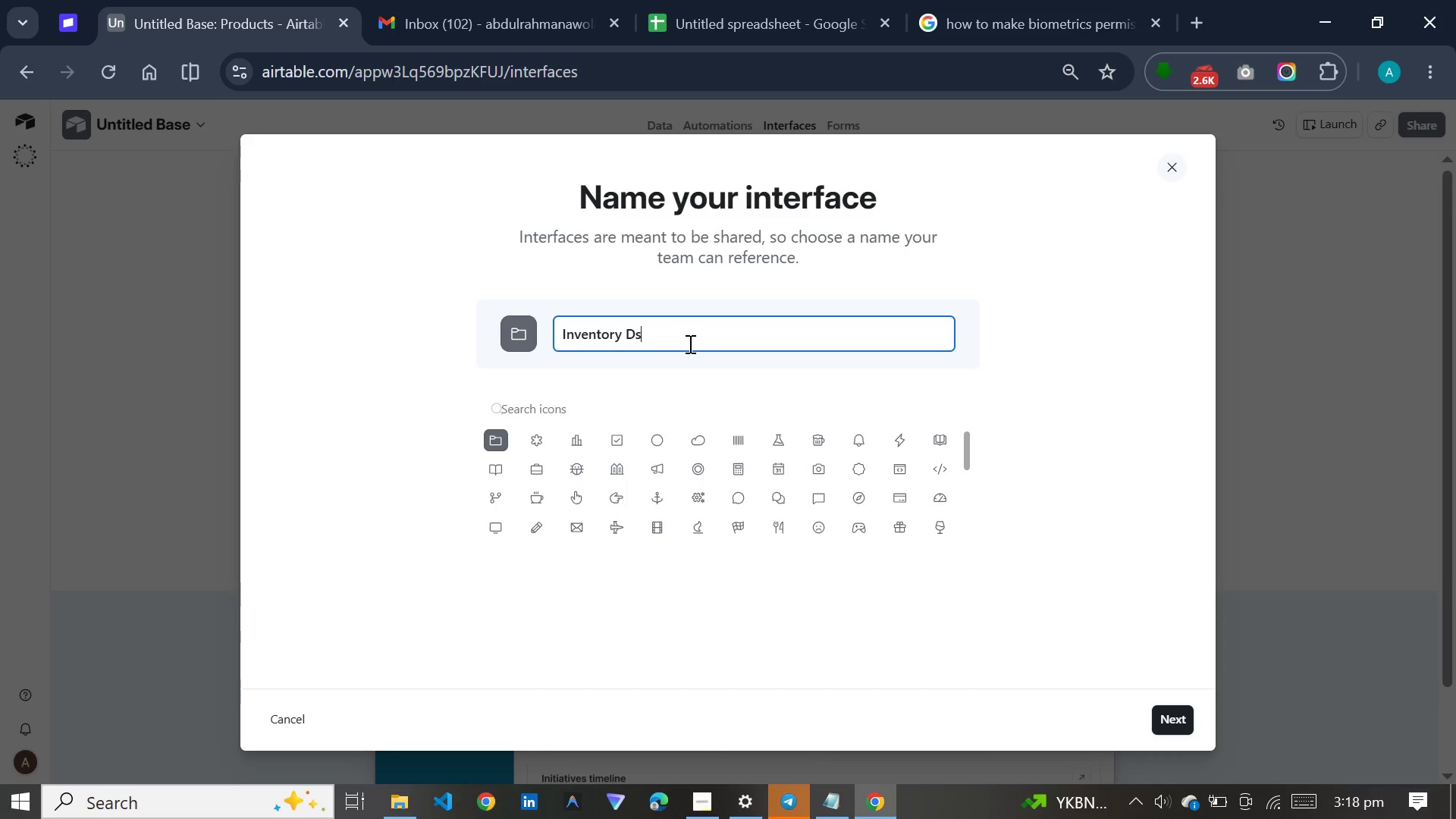 
key(Backspace)
type(ashboard)
 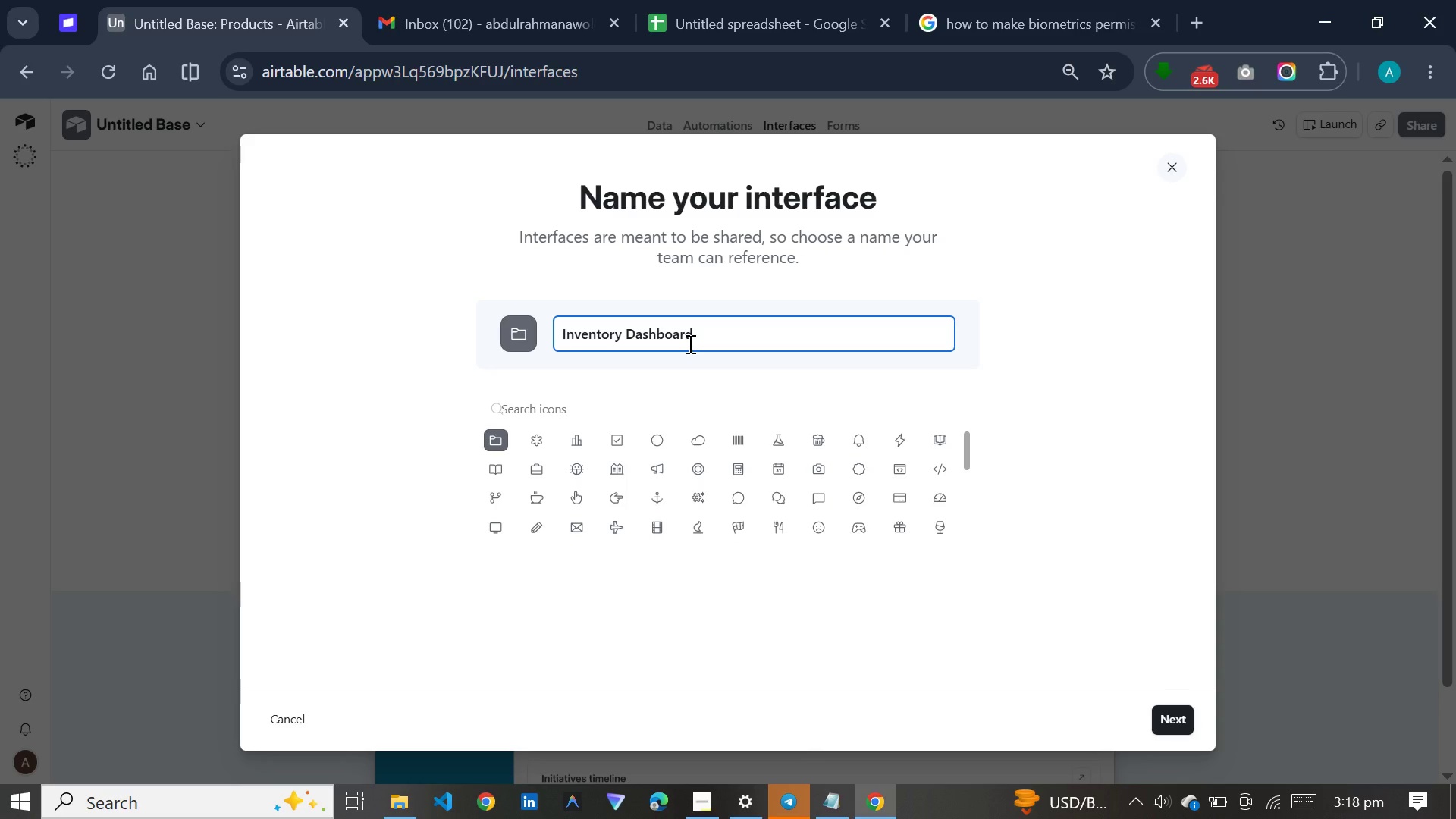 
key(Enter)
 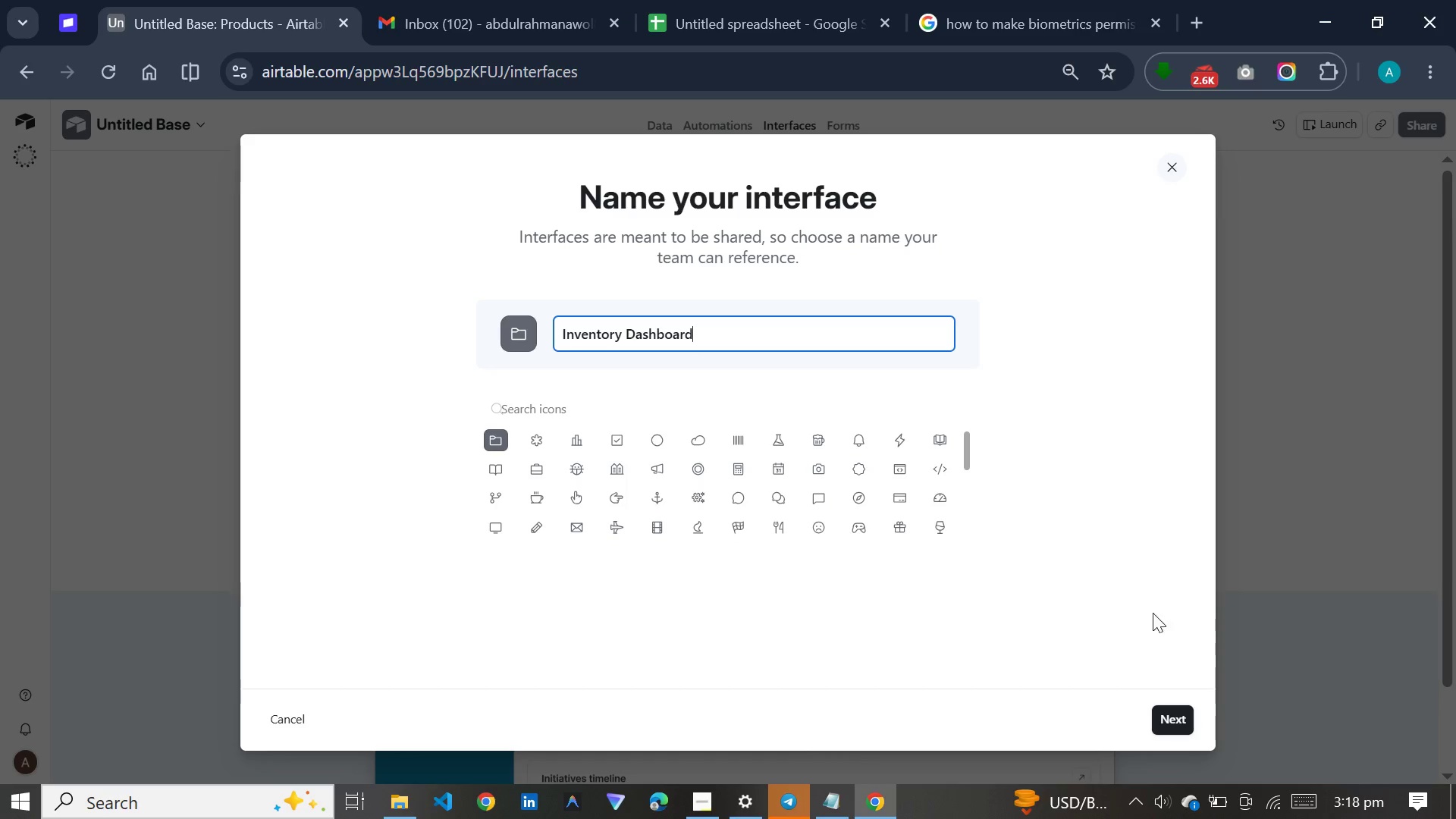 
left_click([1185, 726])
 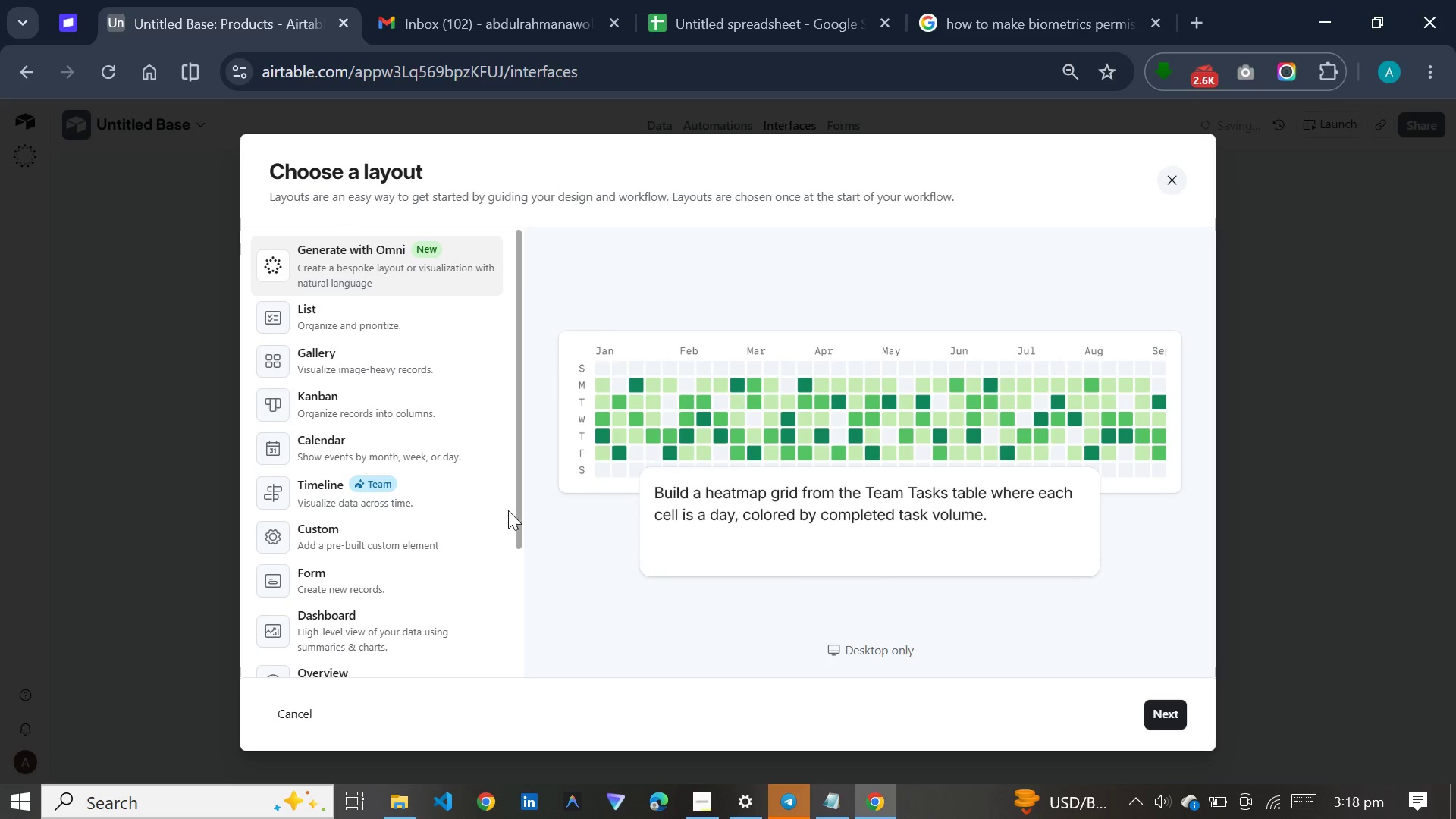 
scroll: coordinate [391, 529], scroll_direction: down, amount: 8.0
 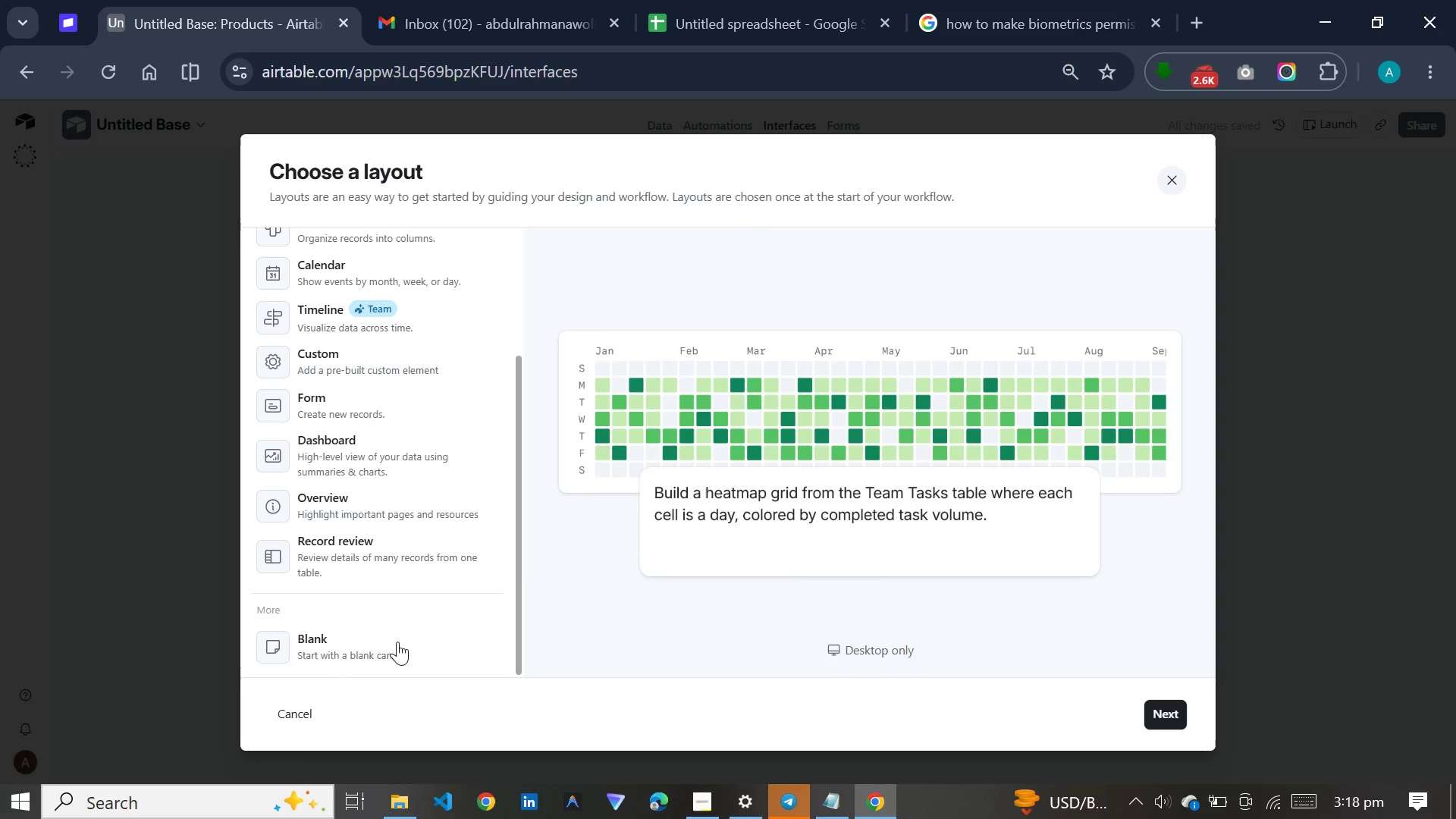 
left_click([397, 642])
 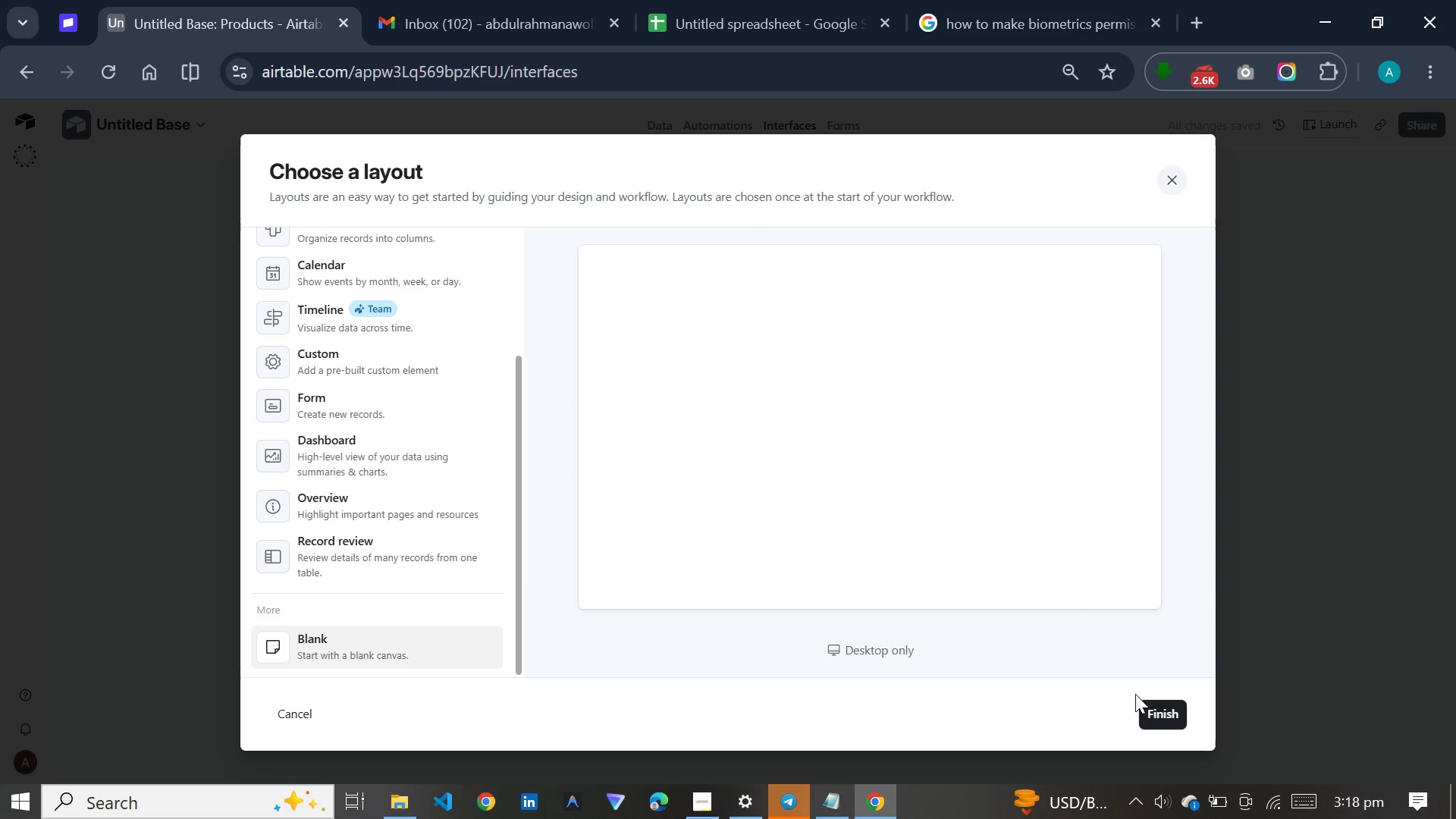 
left_click([1146, 702])
 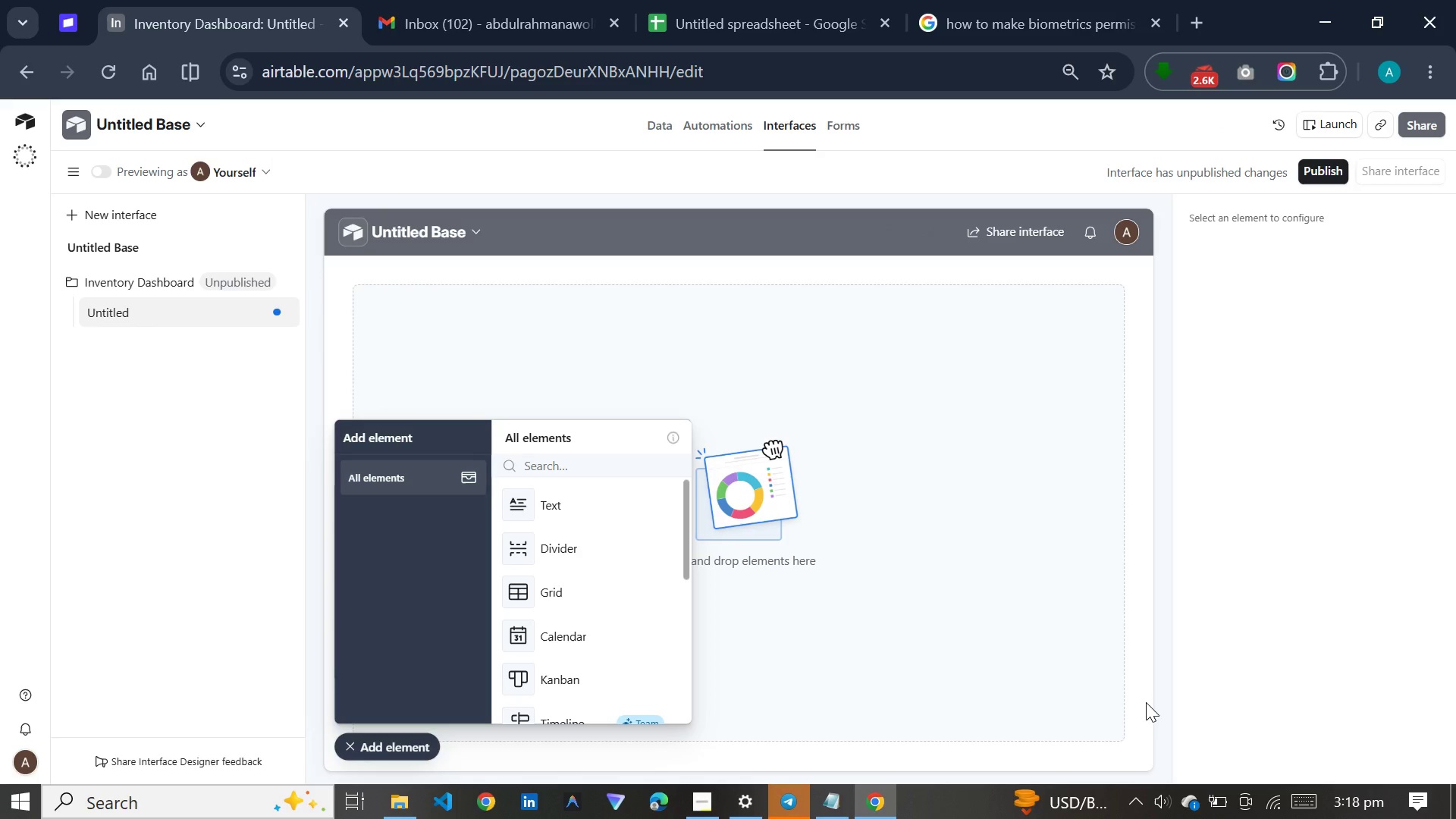 
wait(14.98)
 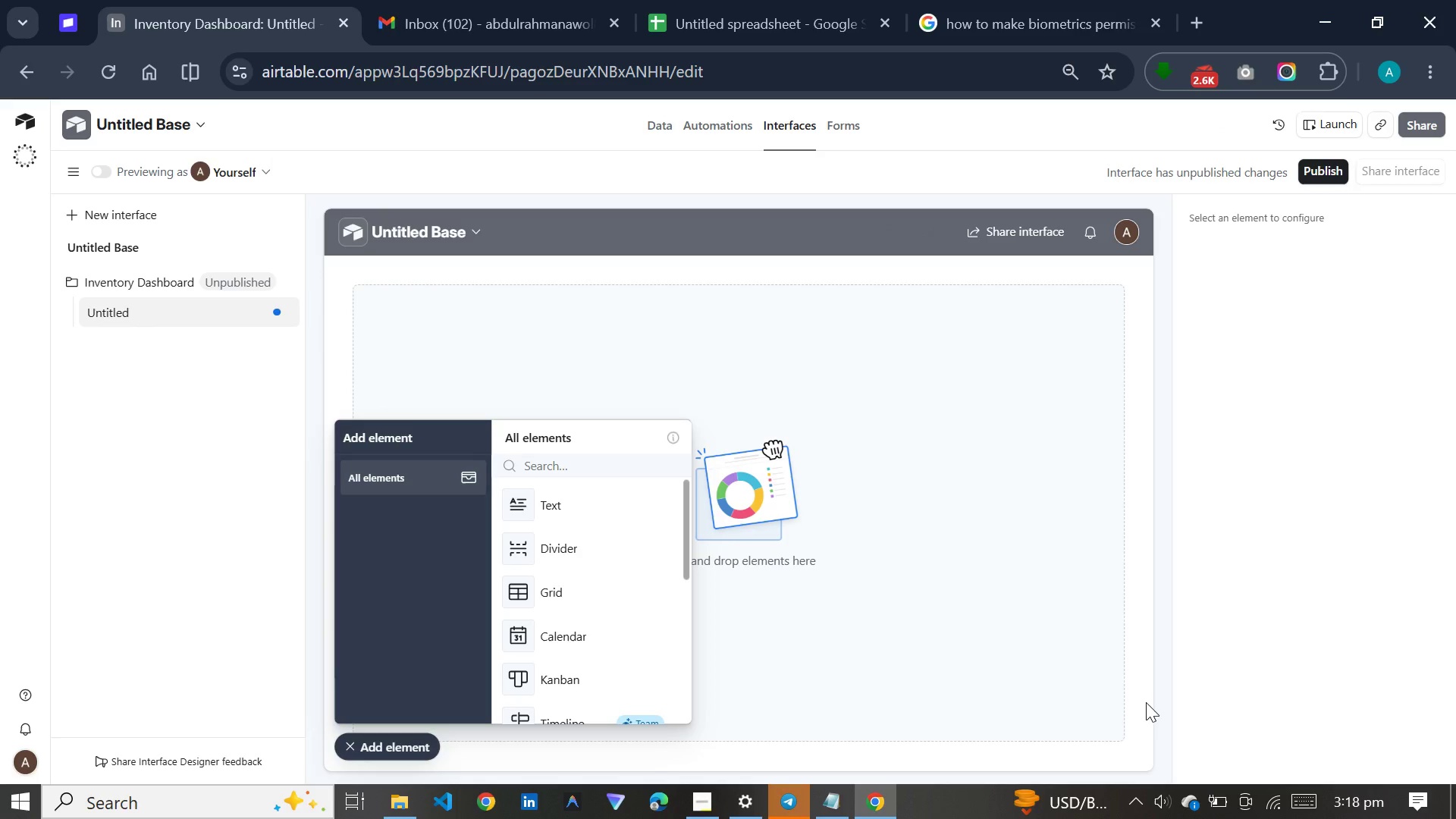 
double_click([107, 315])
 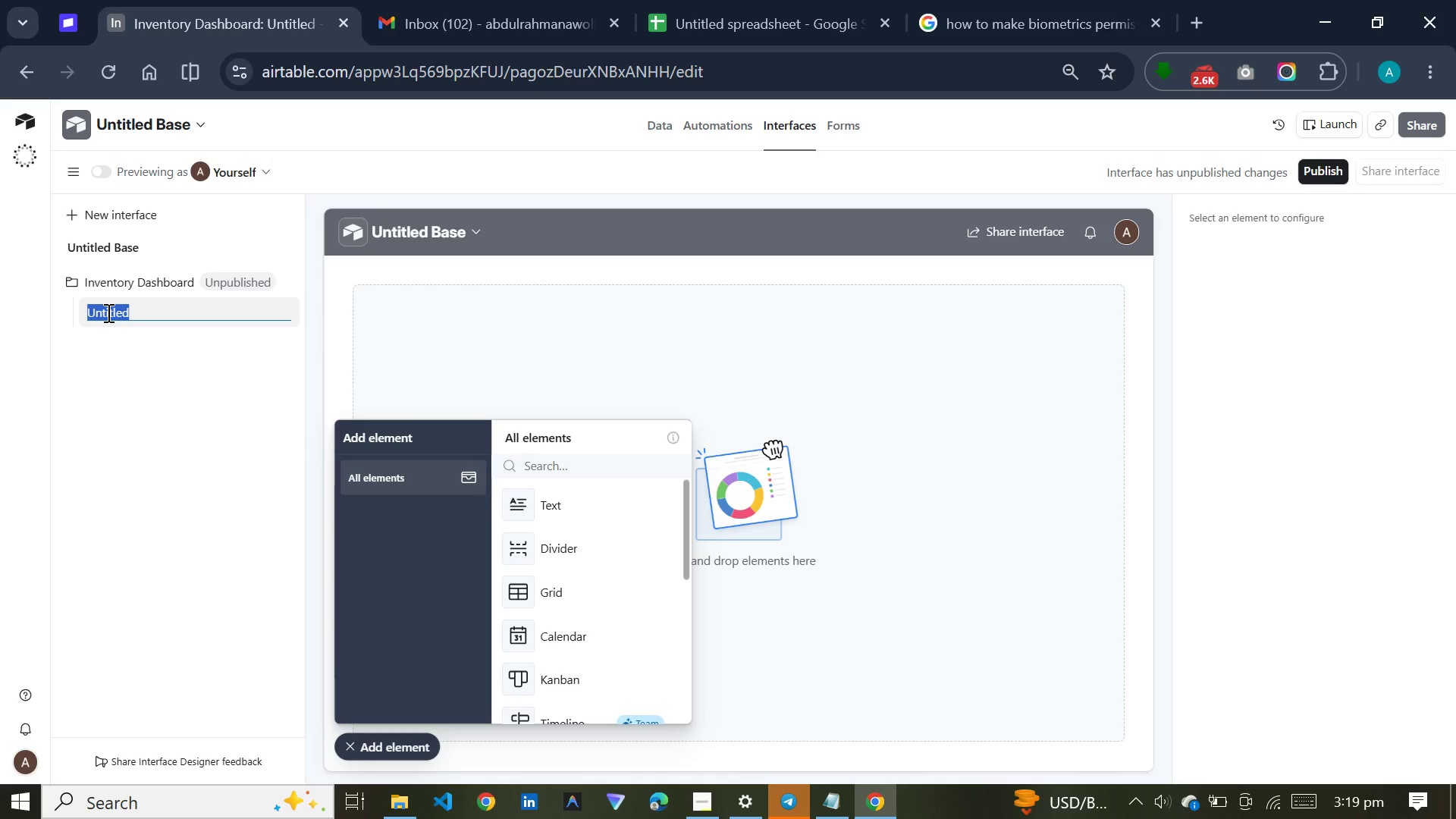 
type(Stock Overview)
 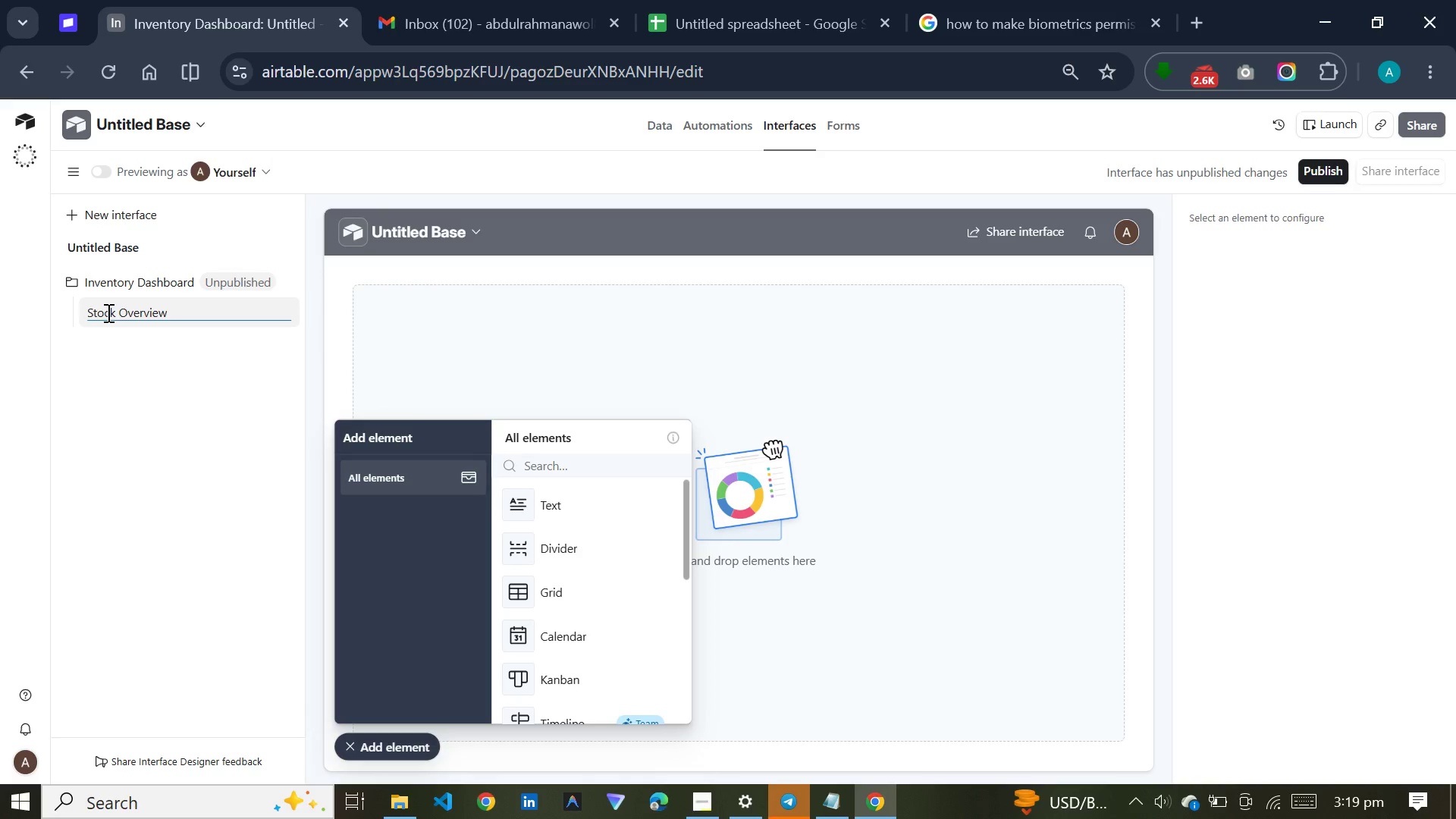 
key(Enter)
 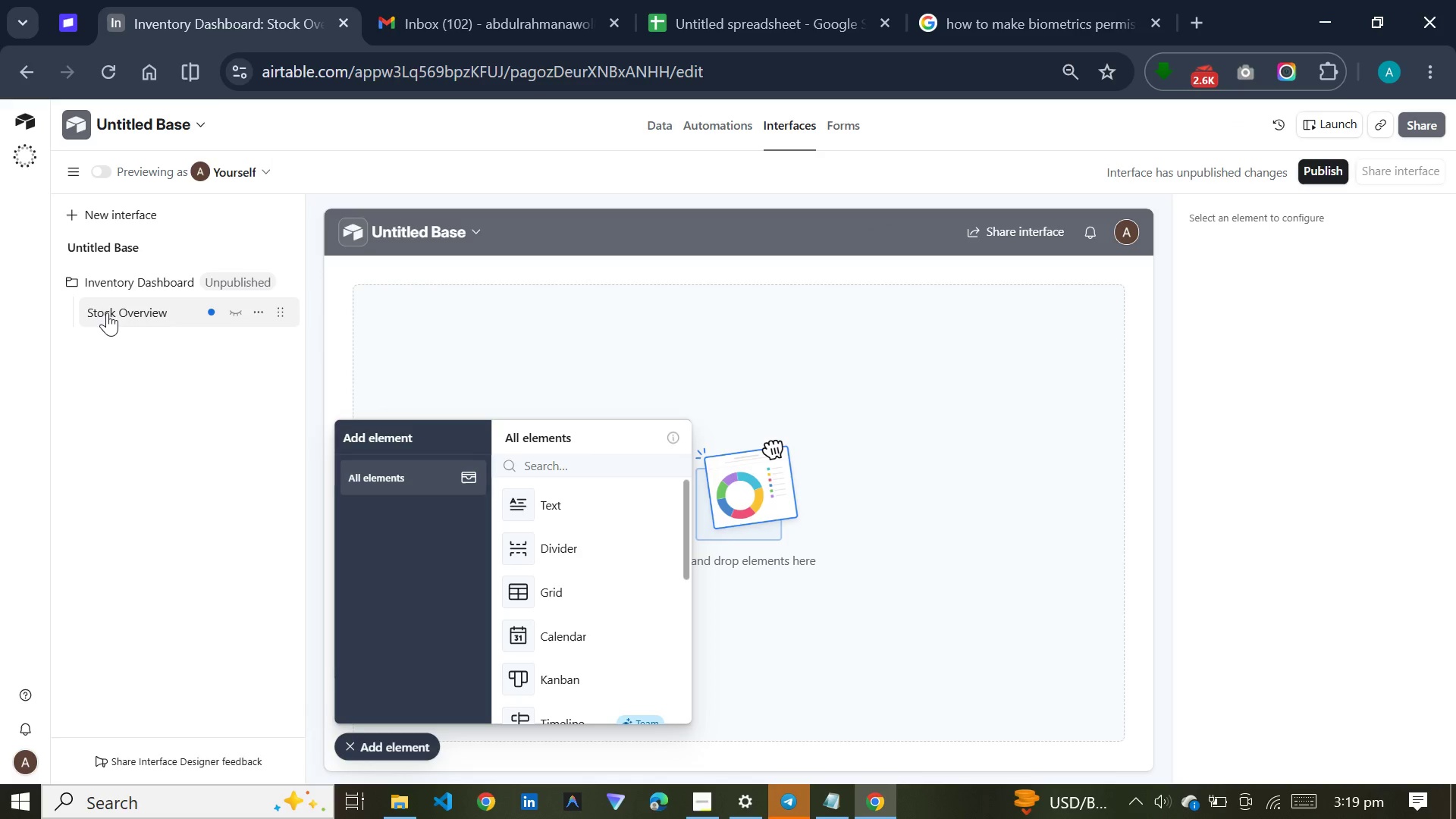 
wait(11.94)
 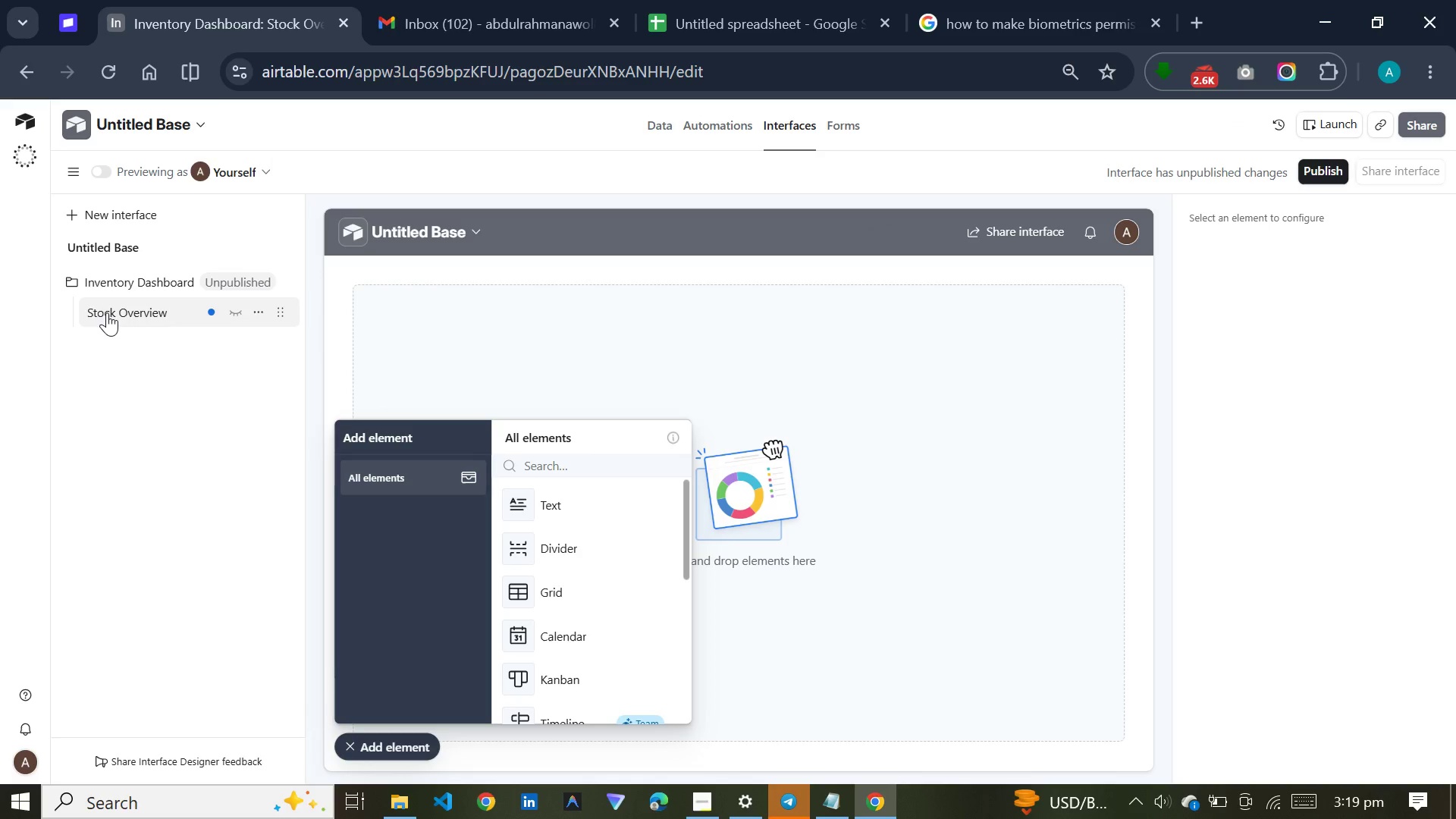 
left_click([852, 392])
 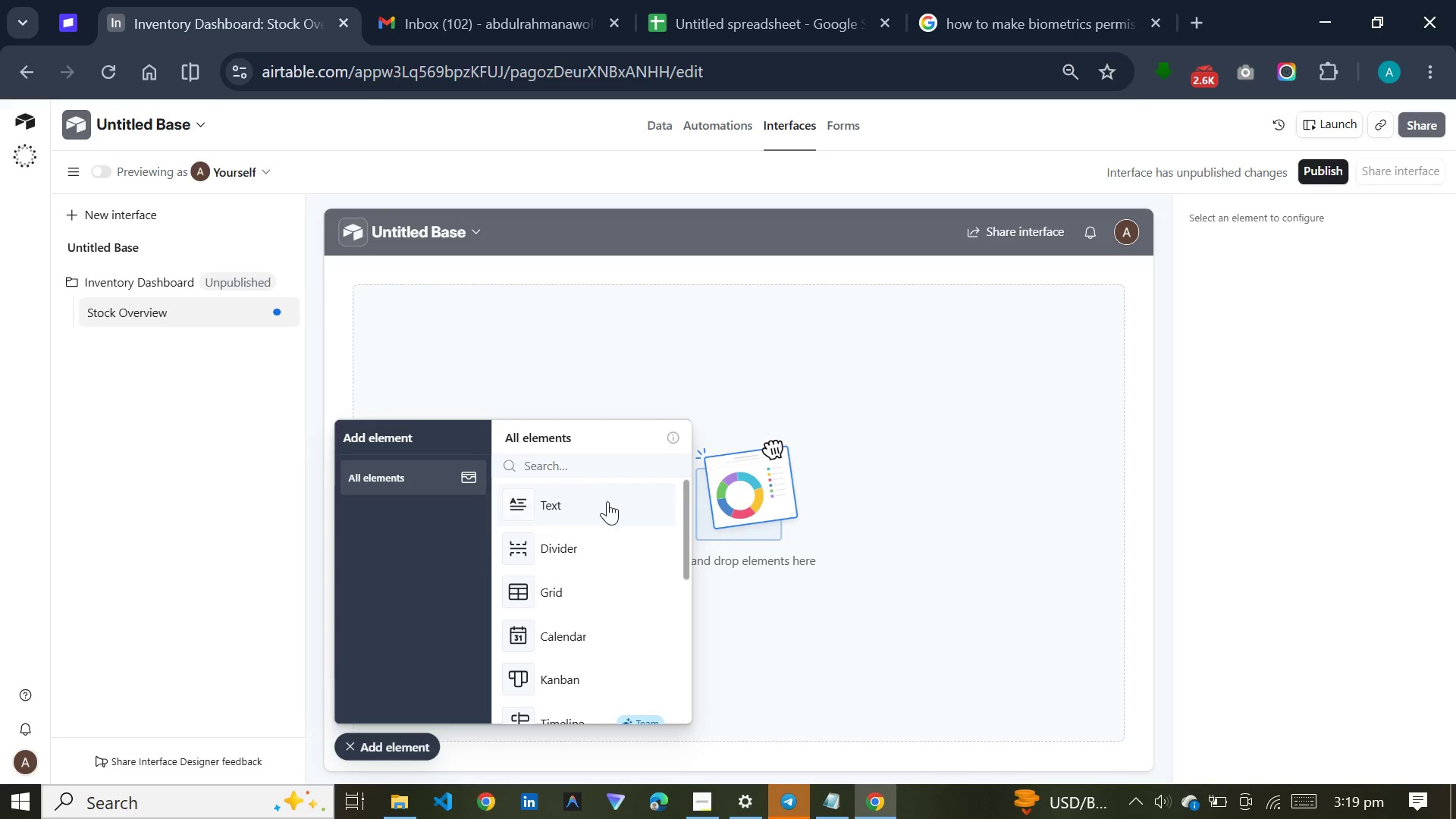 
left_click([607, 504])
 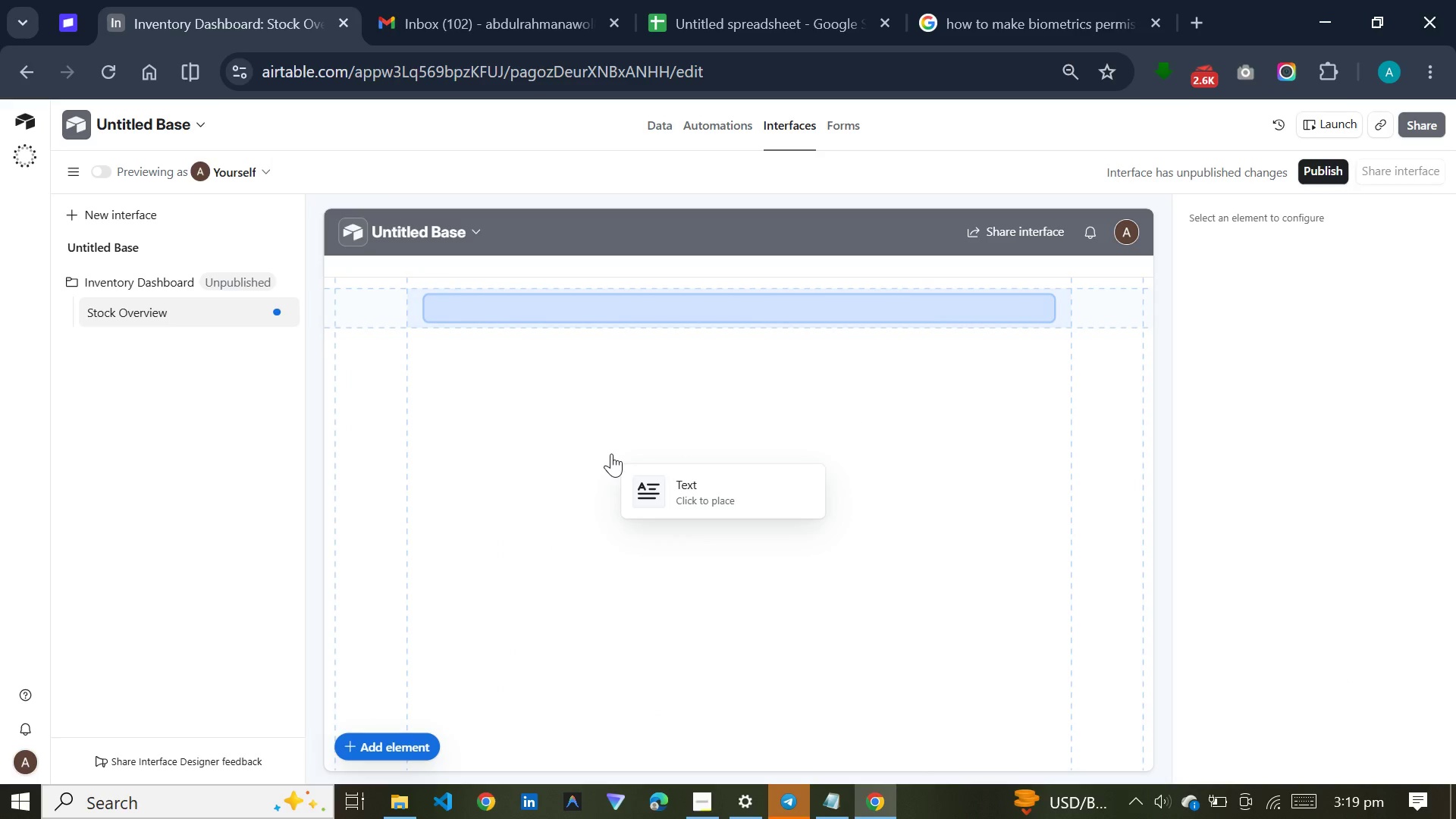 
left_click([611, 453])
 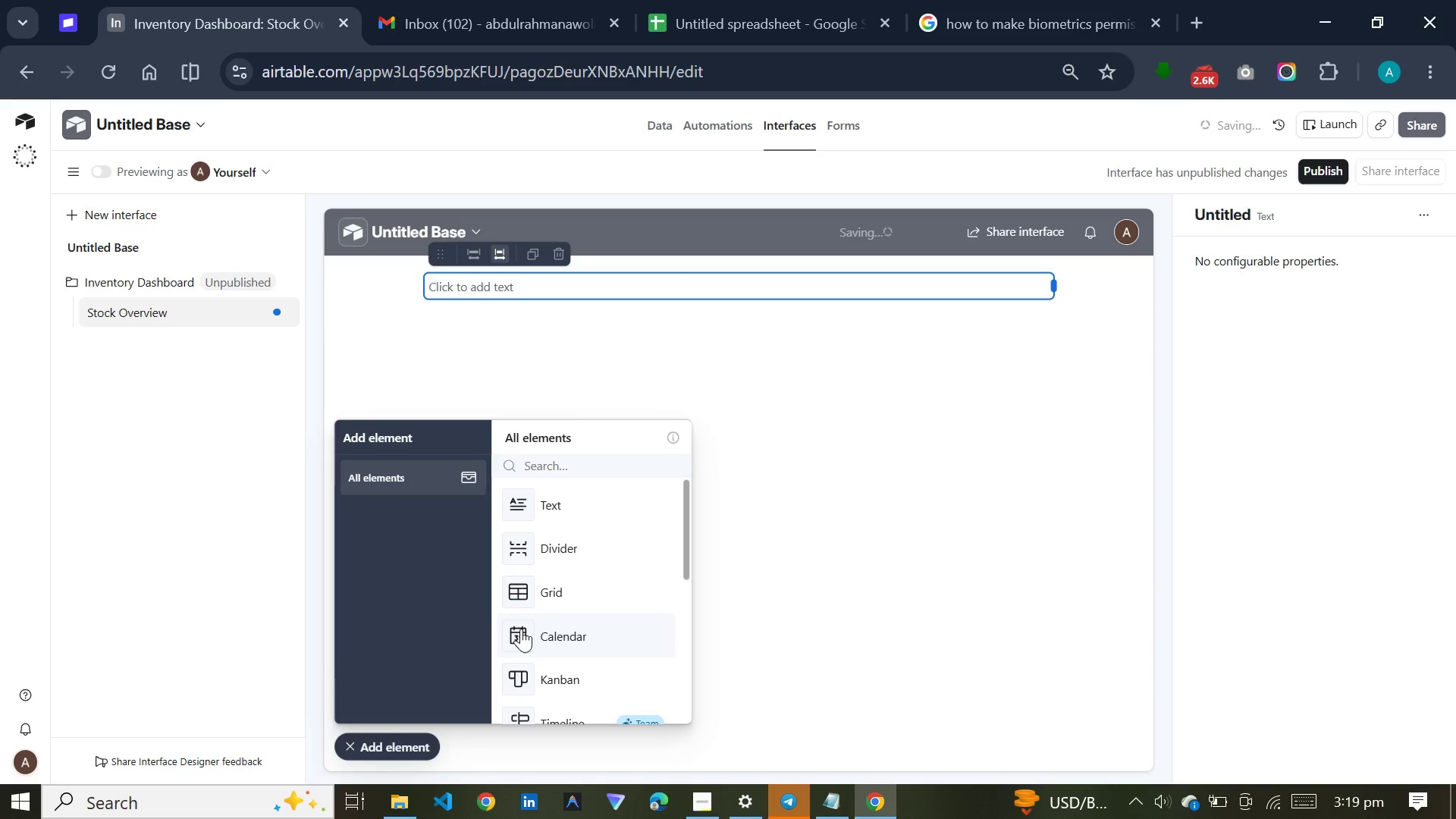 
left_click([561, 520])
 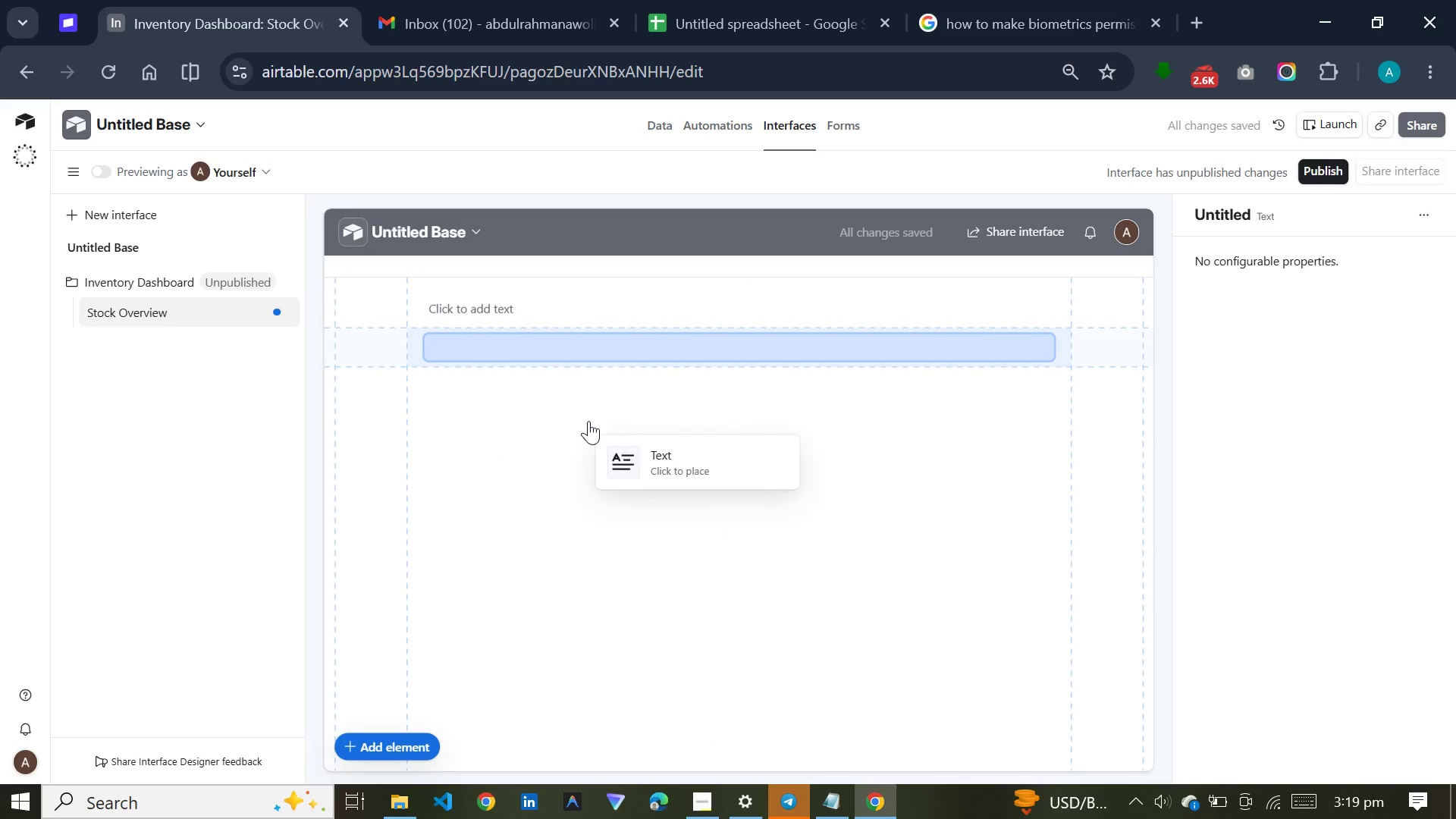 
left_click([588, 421])
 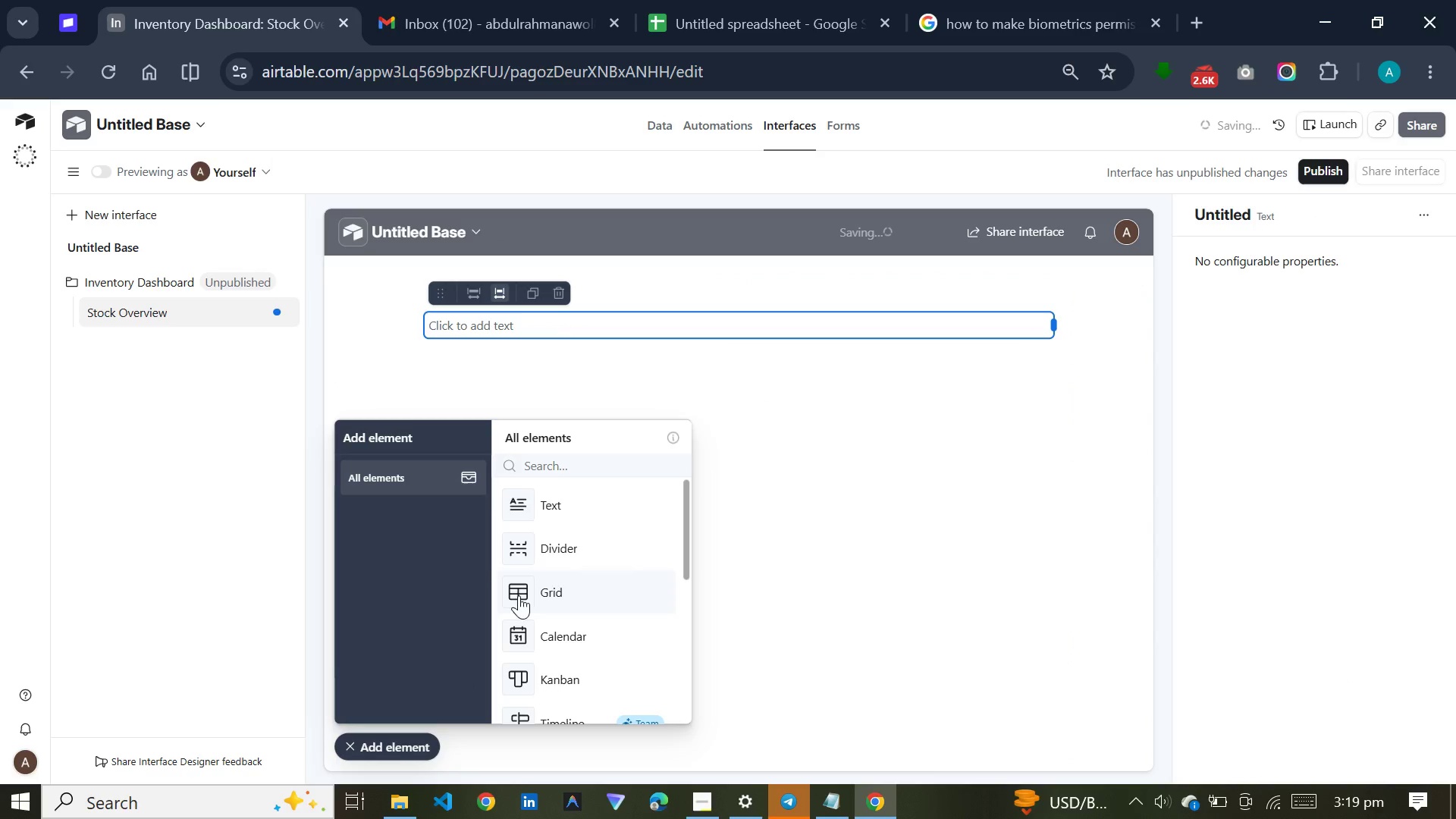 
left_click([562, 514])
 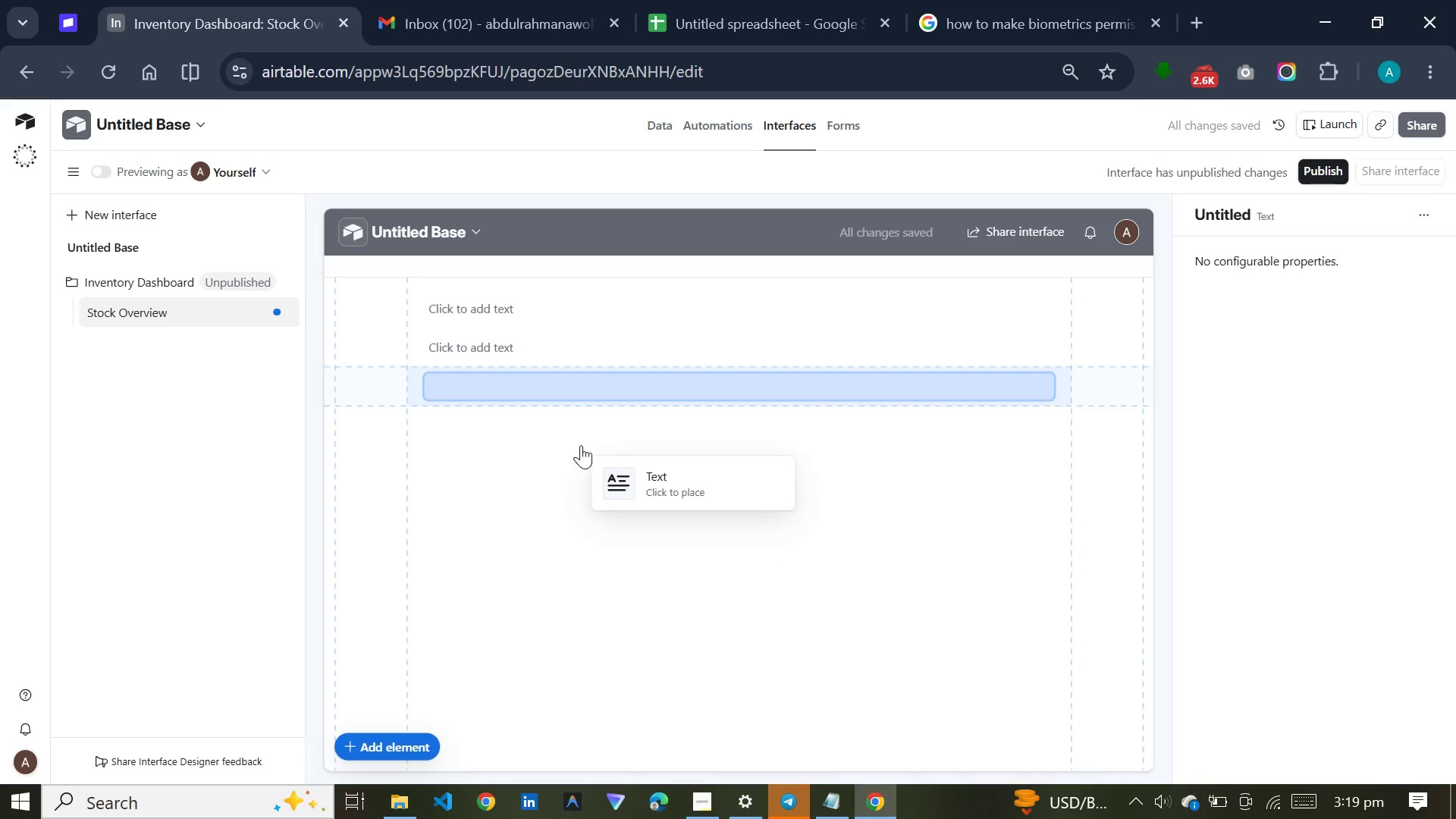 
left_click([581, 445])
 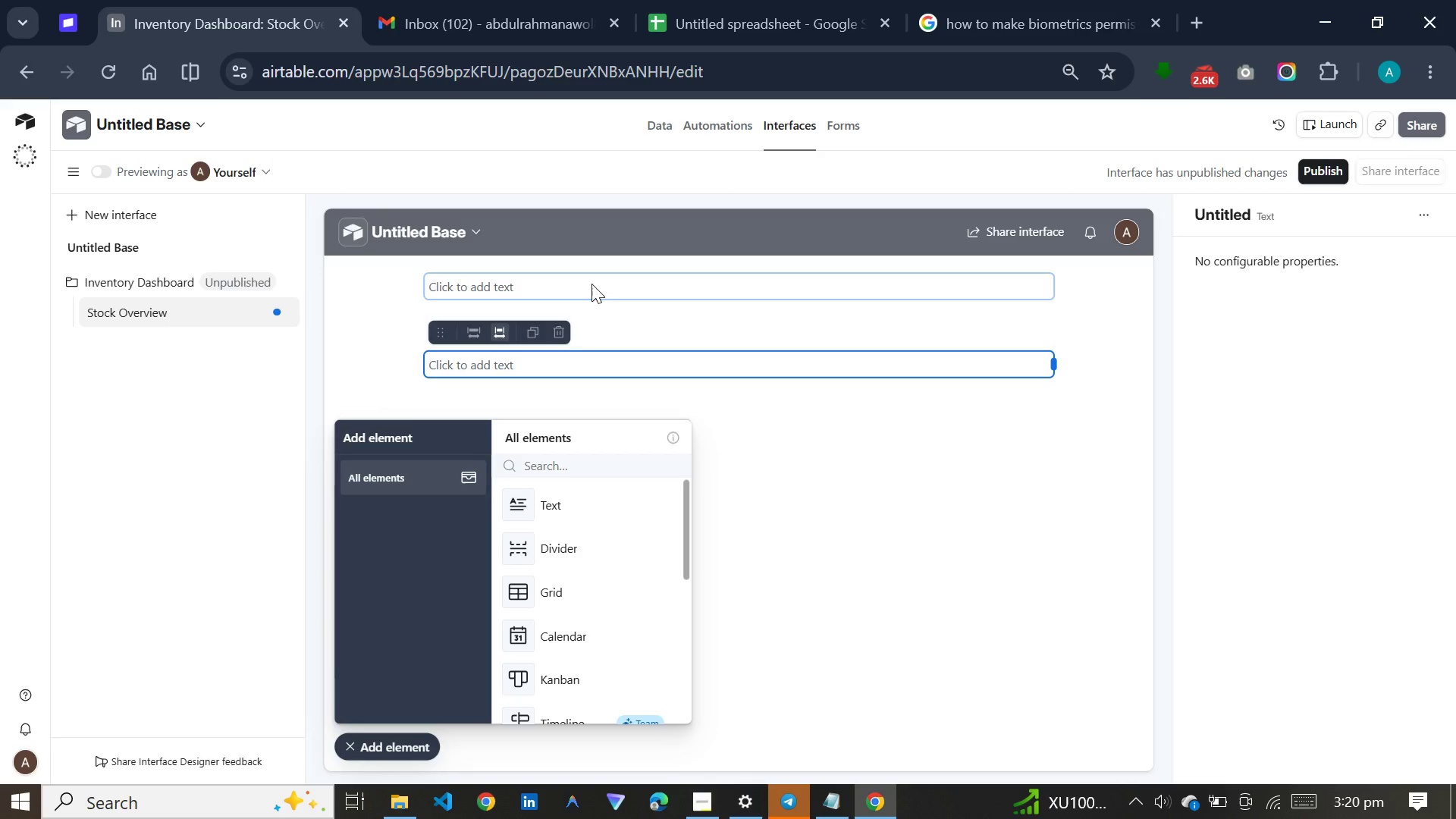 
wait(52.25)
 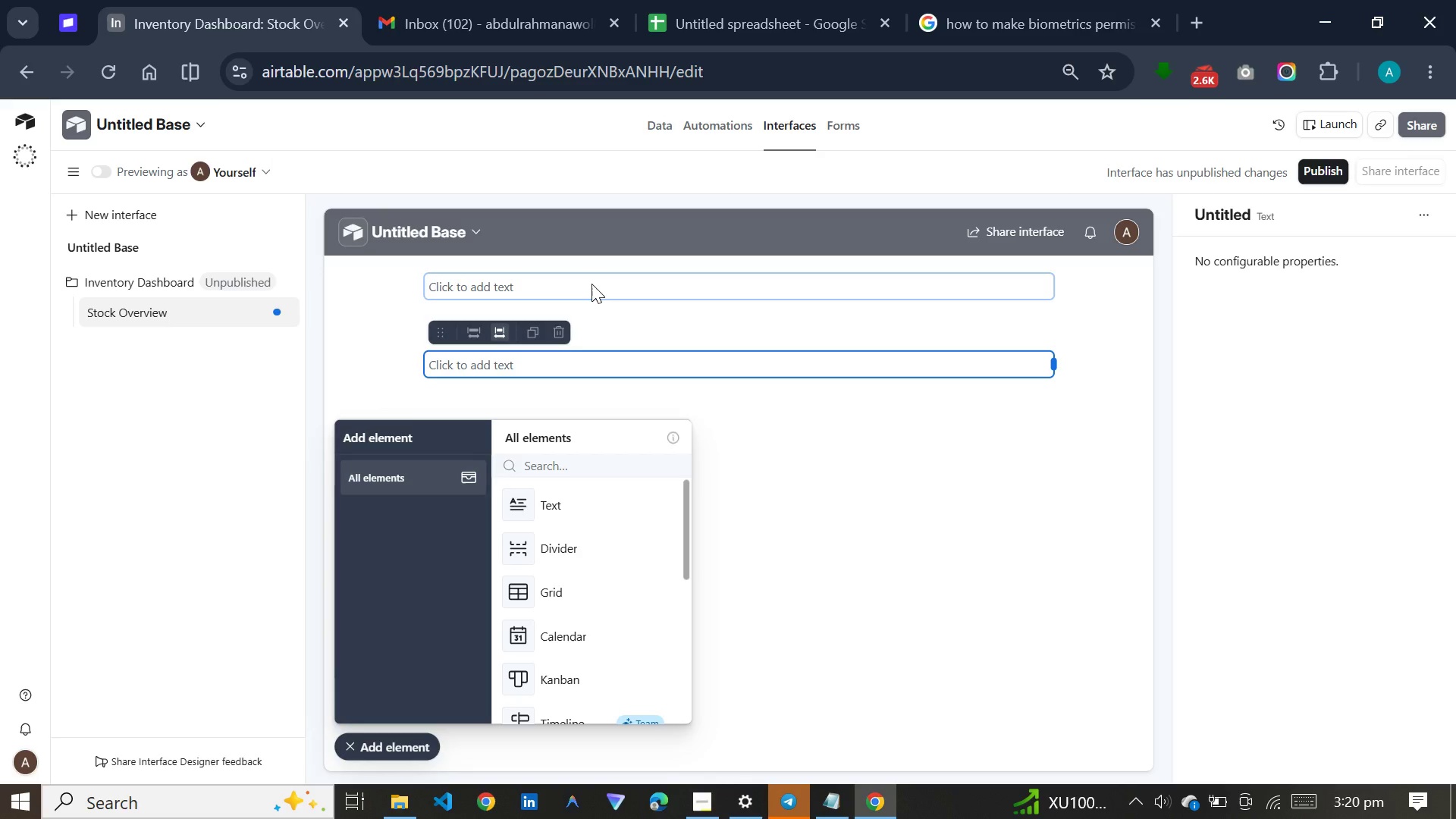 
left_click([559, 285])
 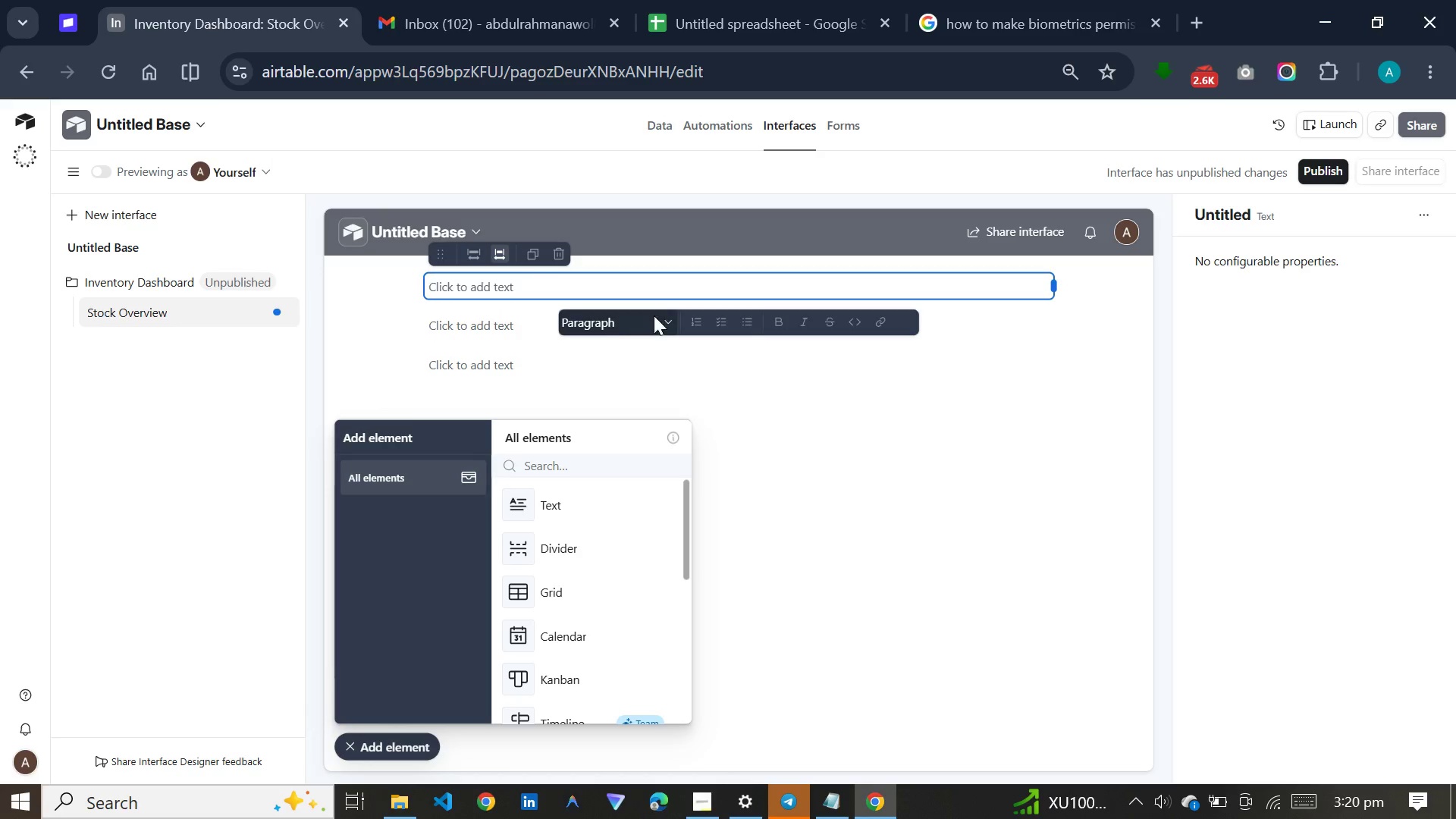 
left_click([670, 314])
 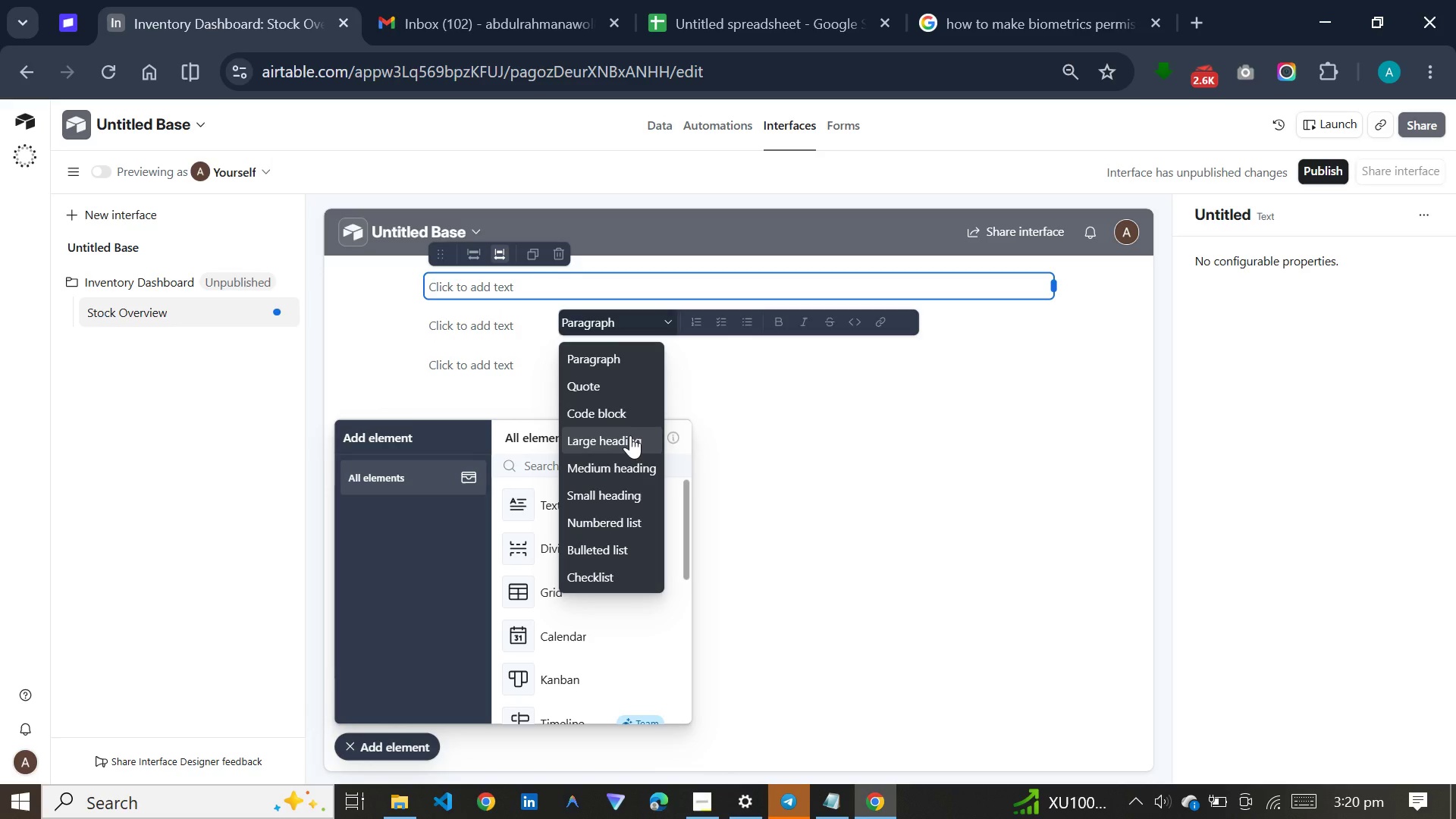 
left_click([630, 435])
 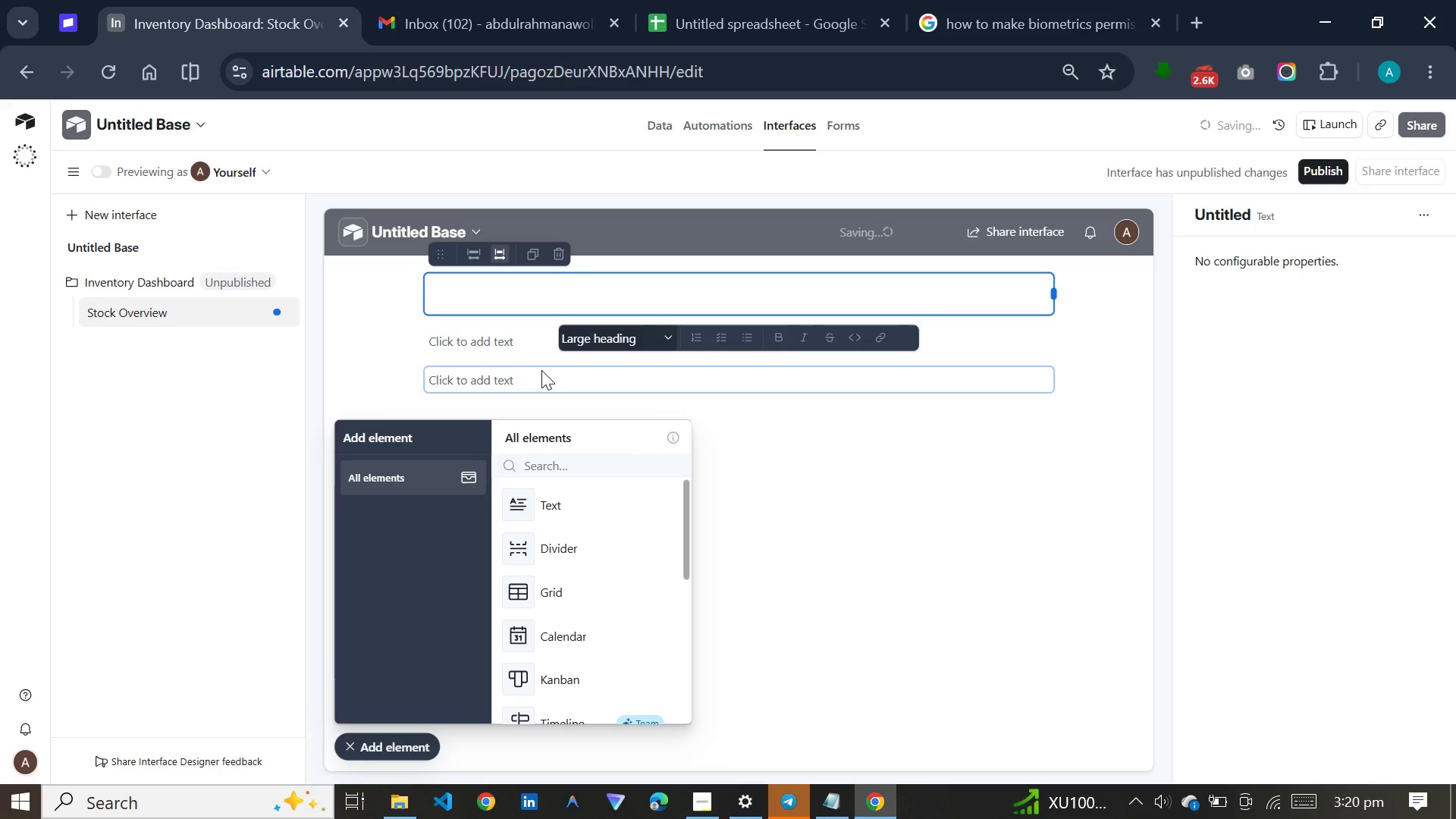 
left_click([533, 353])
 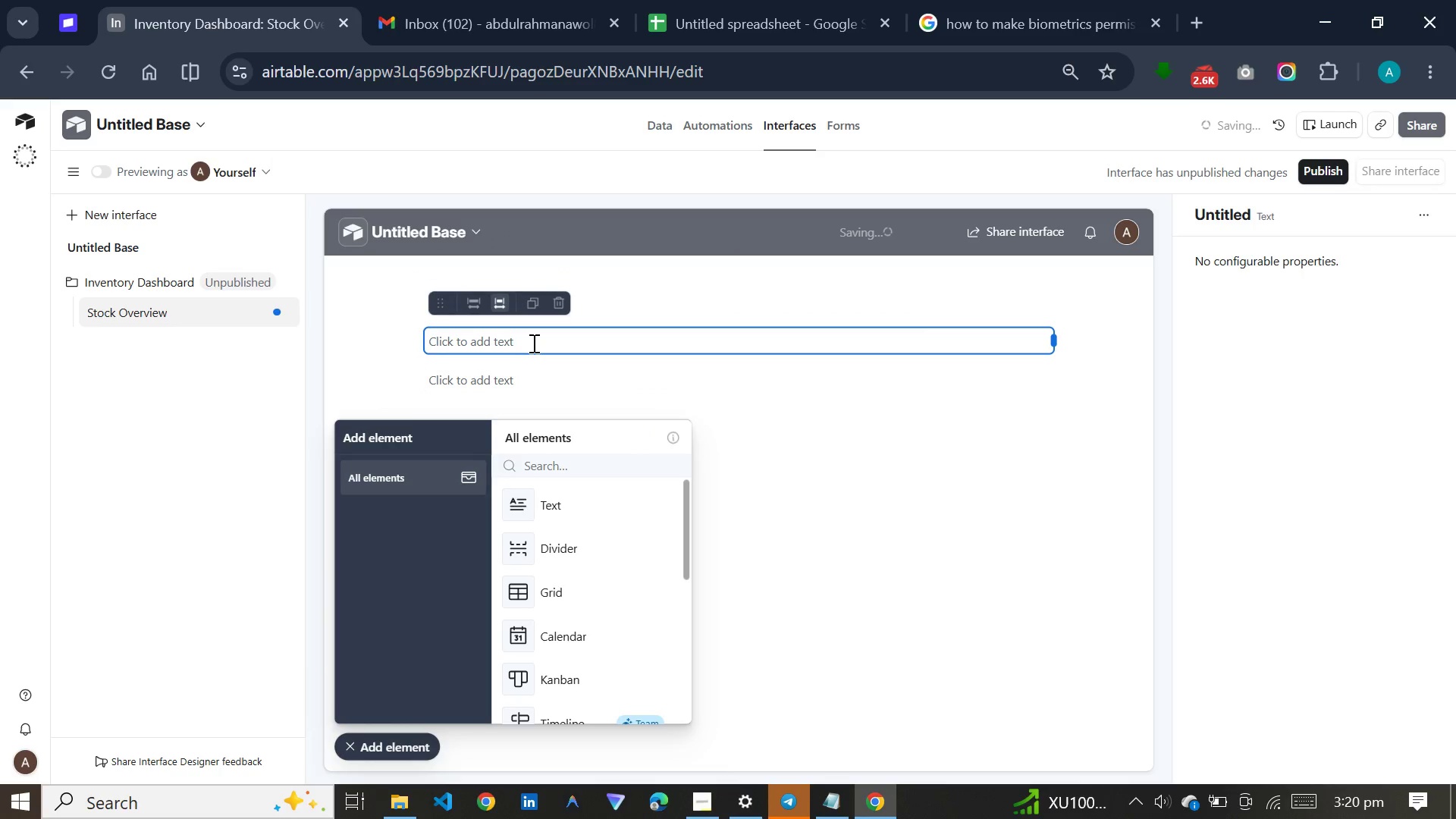 
left_click([532, 343])
 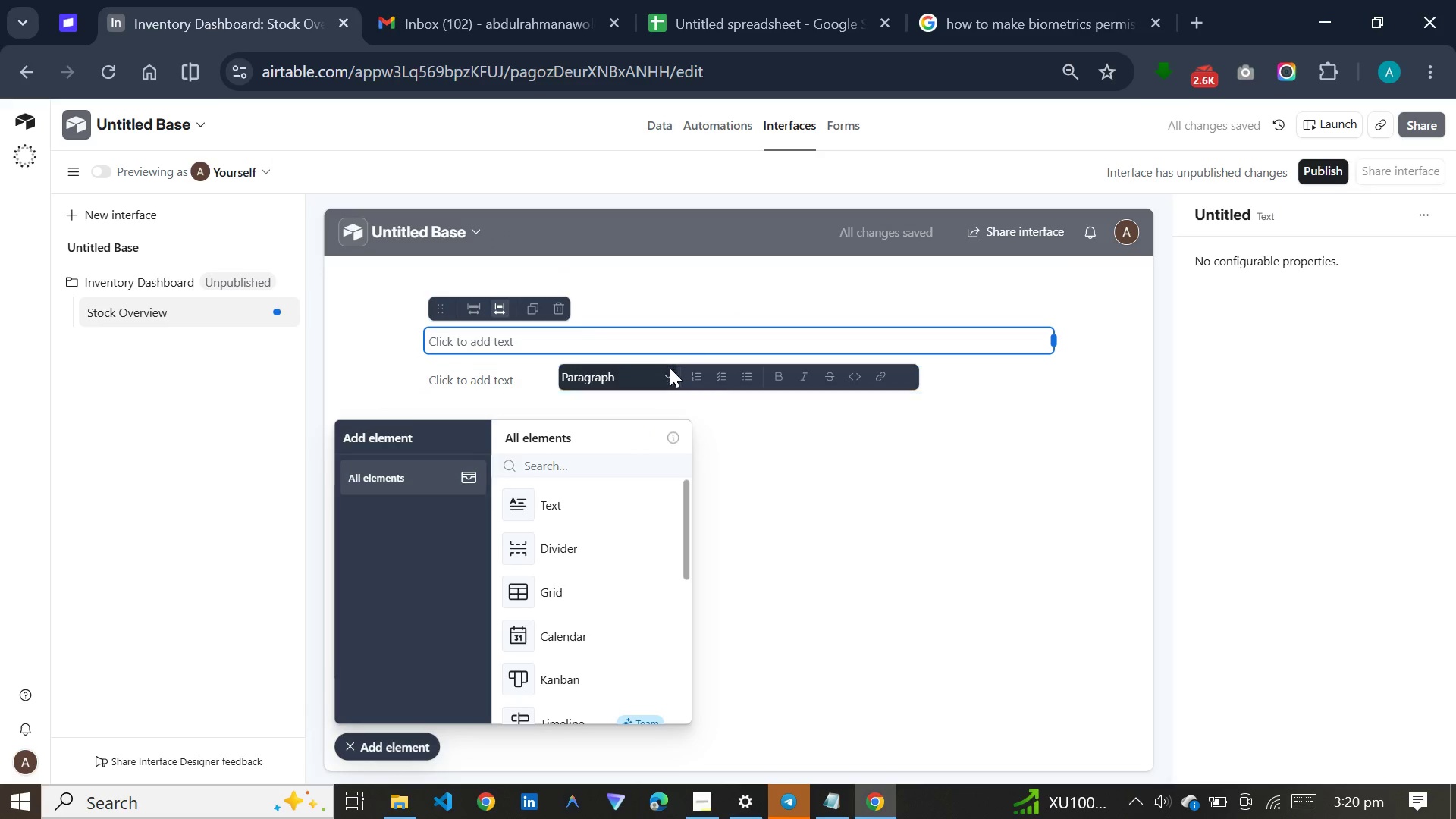 
left_click([671, 368])
 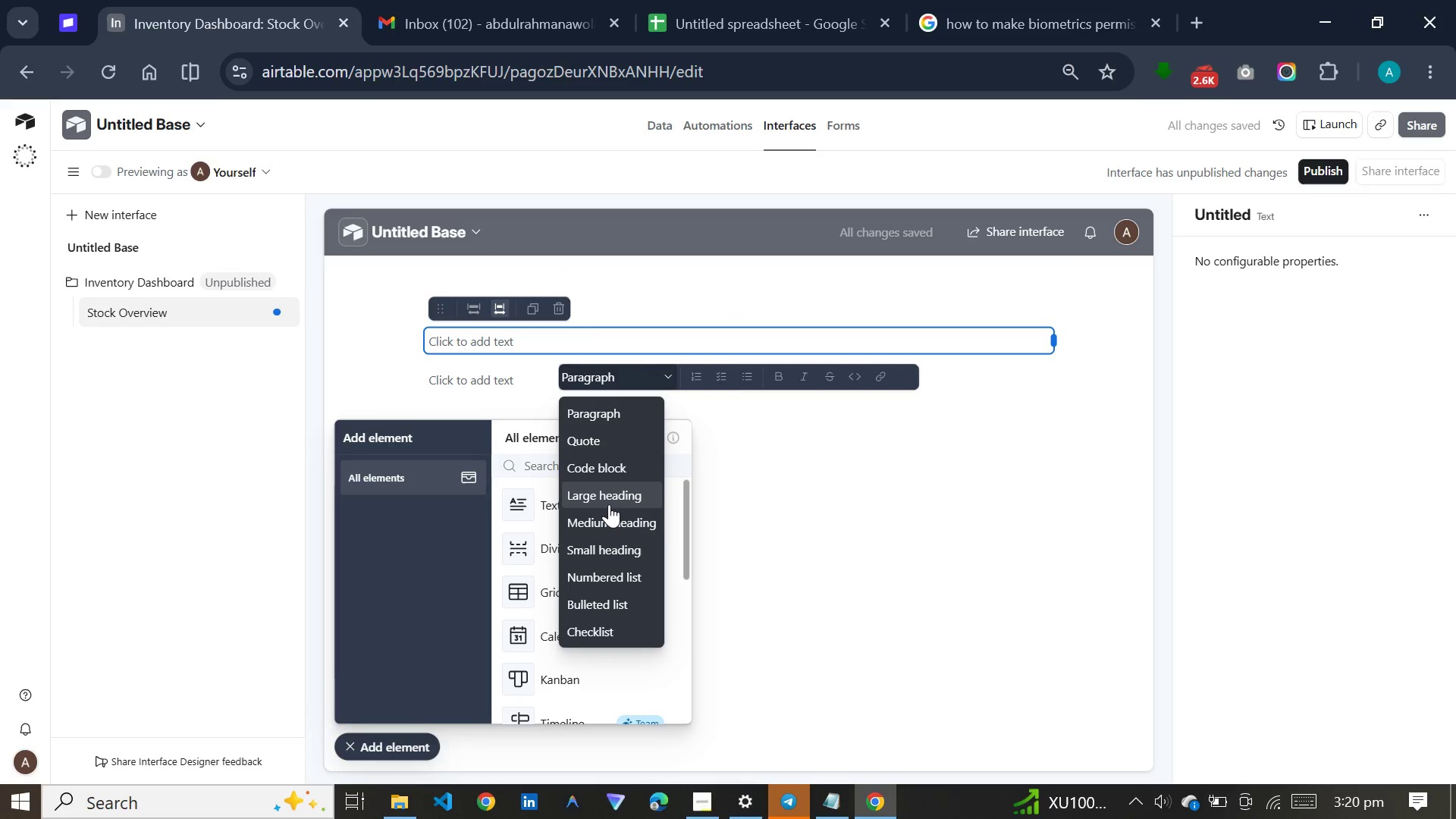 
left_click([609, 507])
 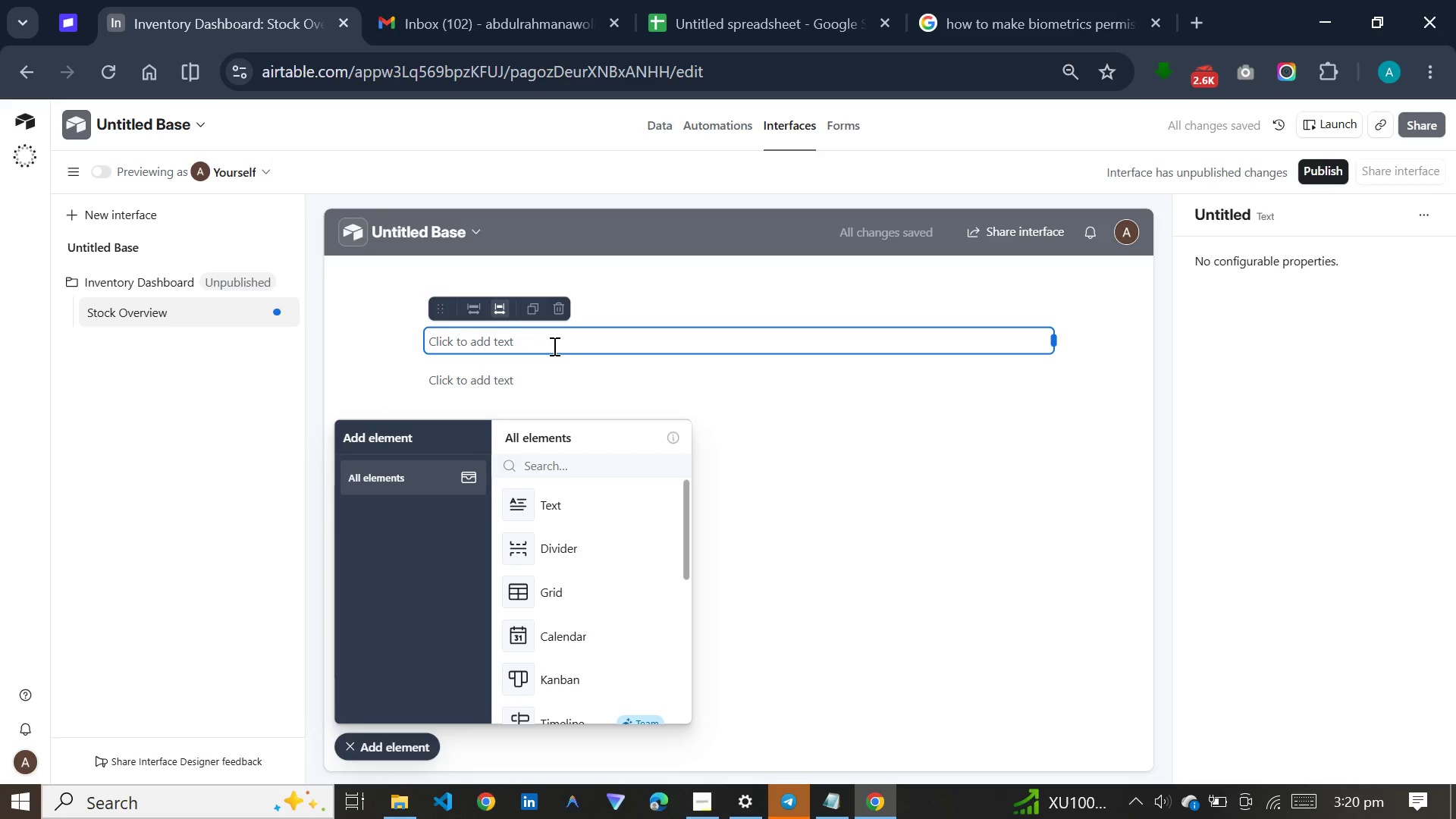 
left_click([553, 344])
 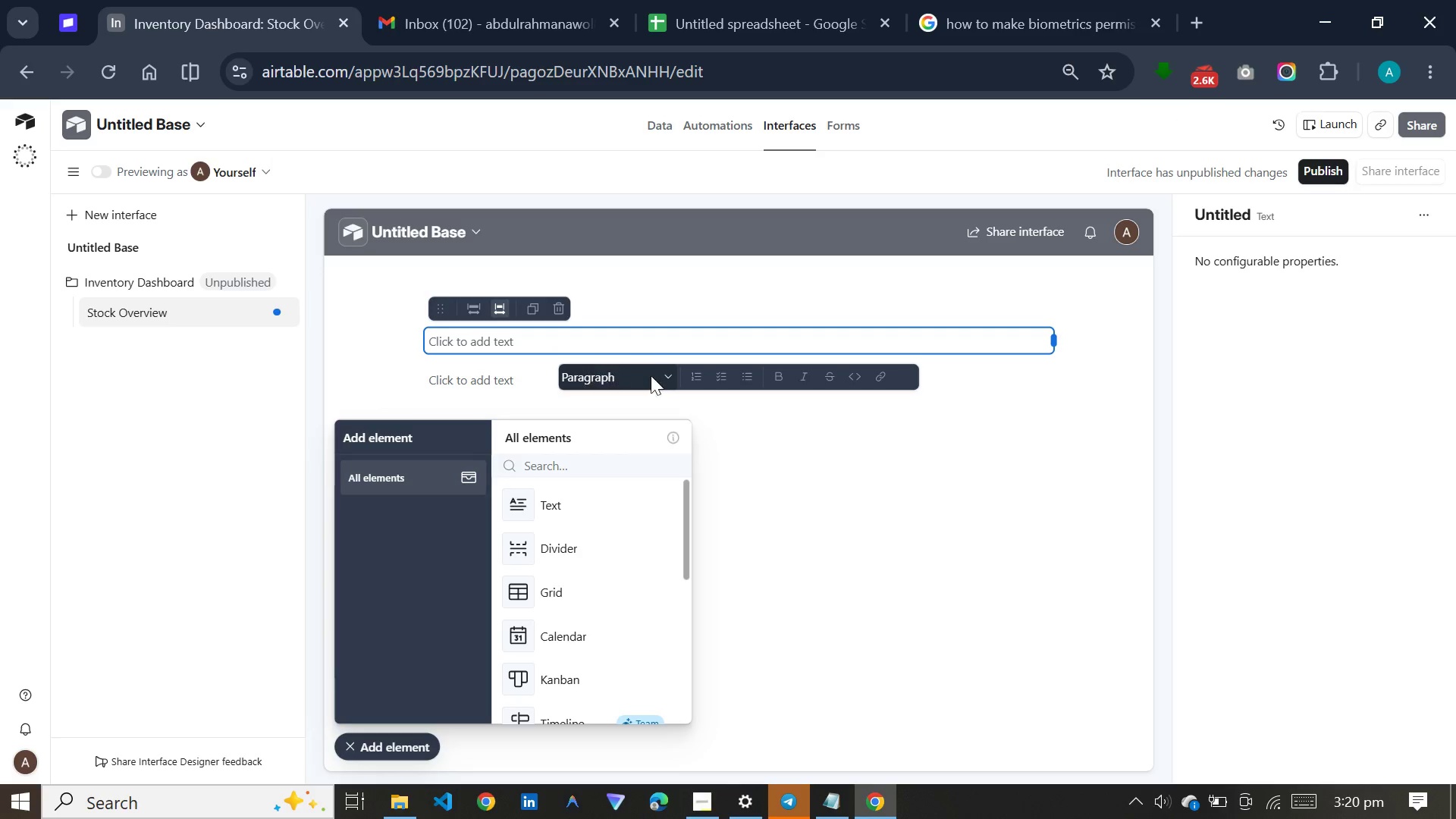 
left_click([660, 375])
 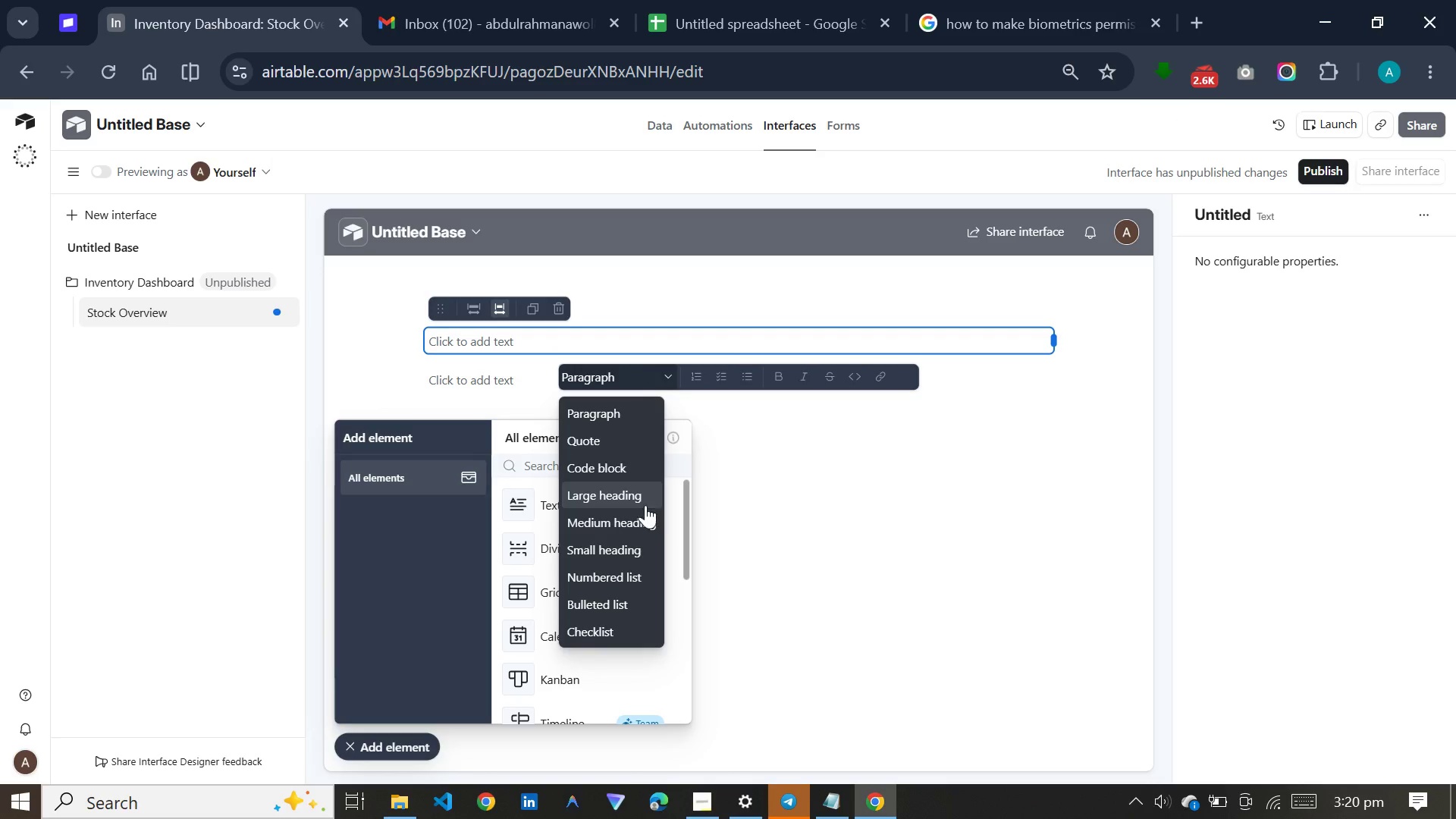 
left_click([645, 509])
 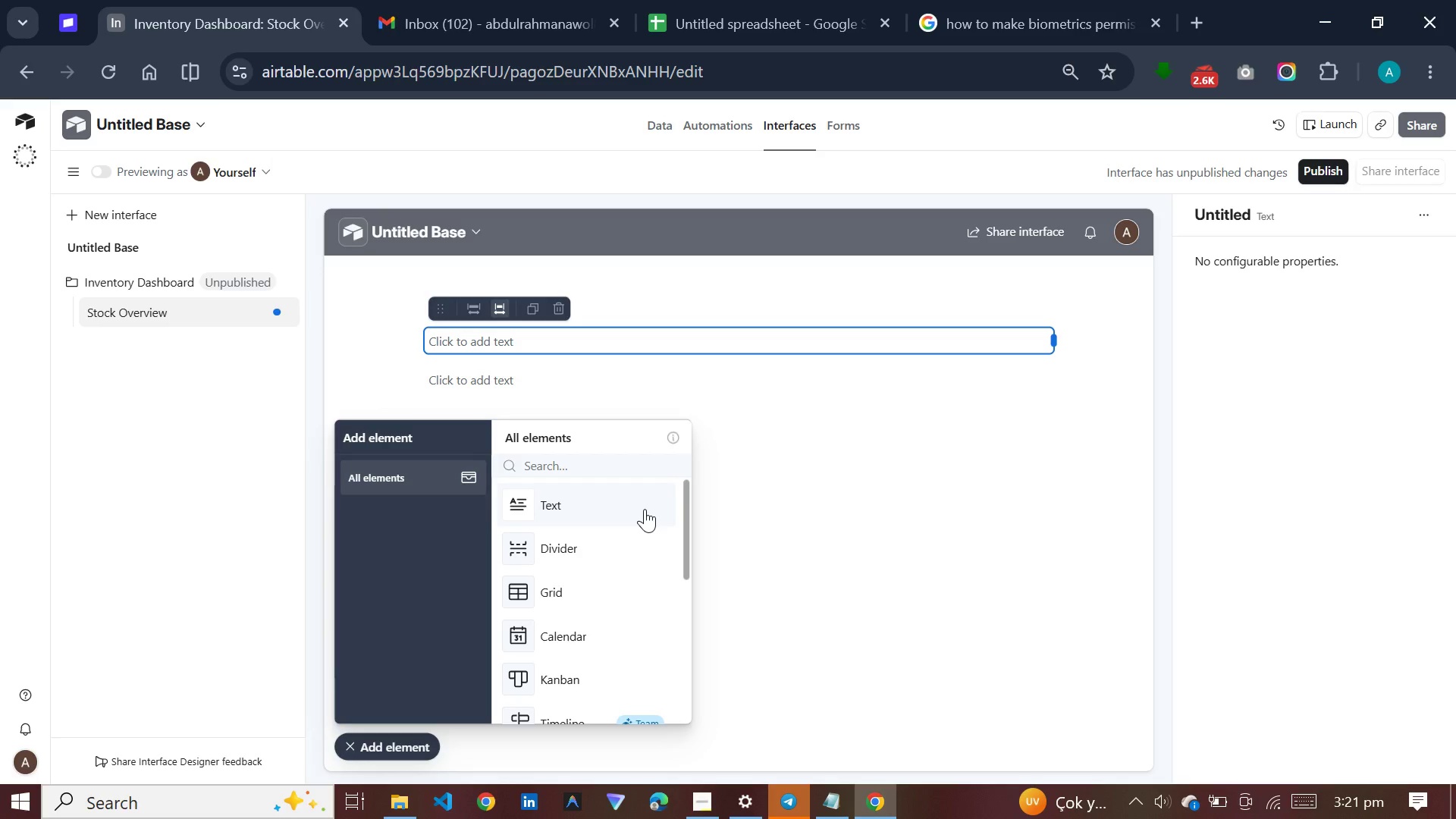 
wait(46.06)
 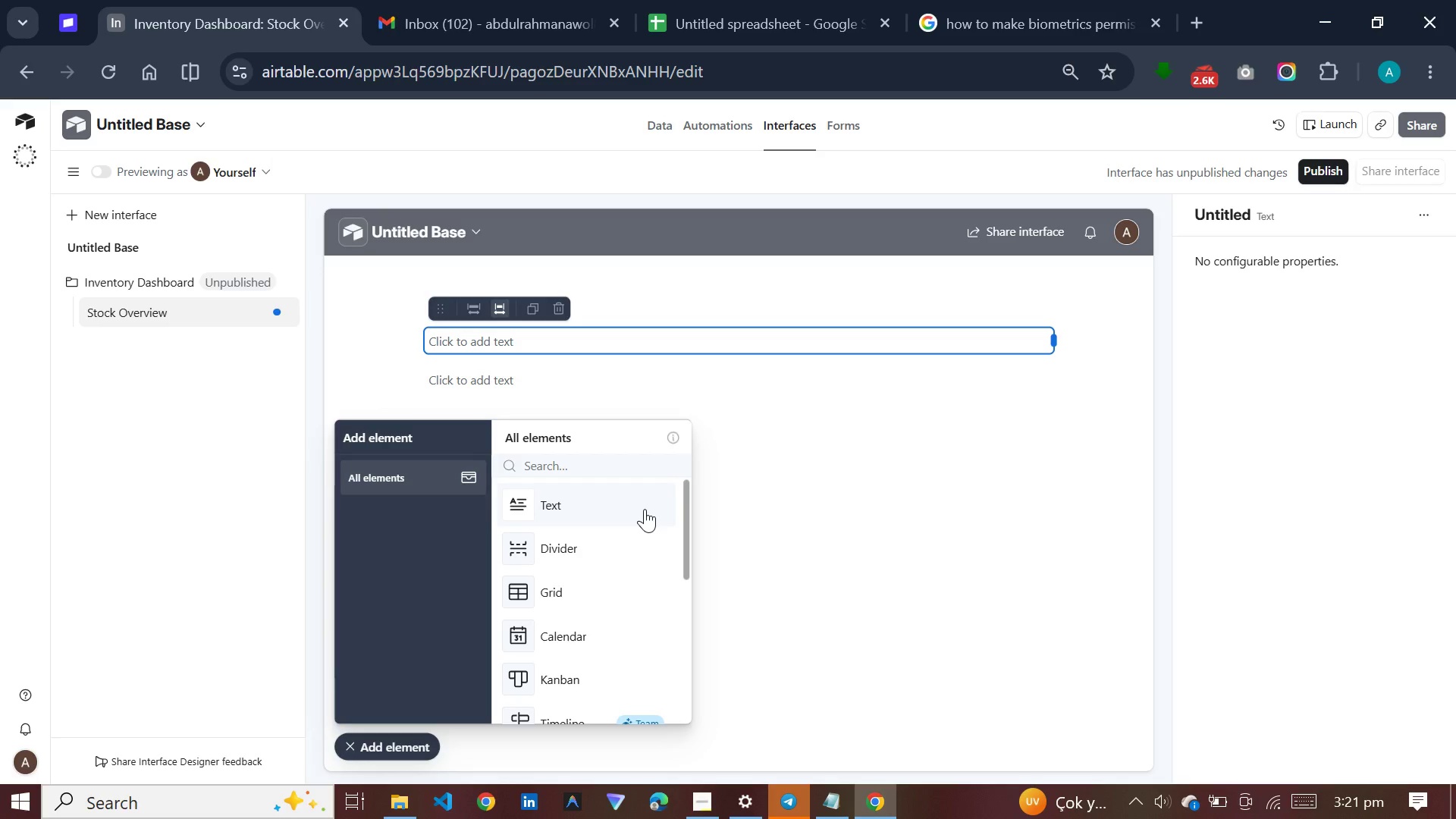 
left_click([485, 345])
 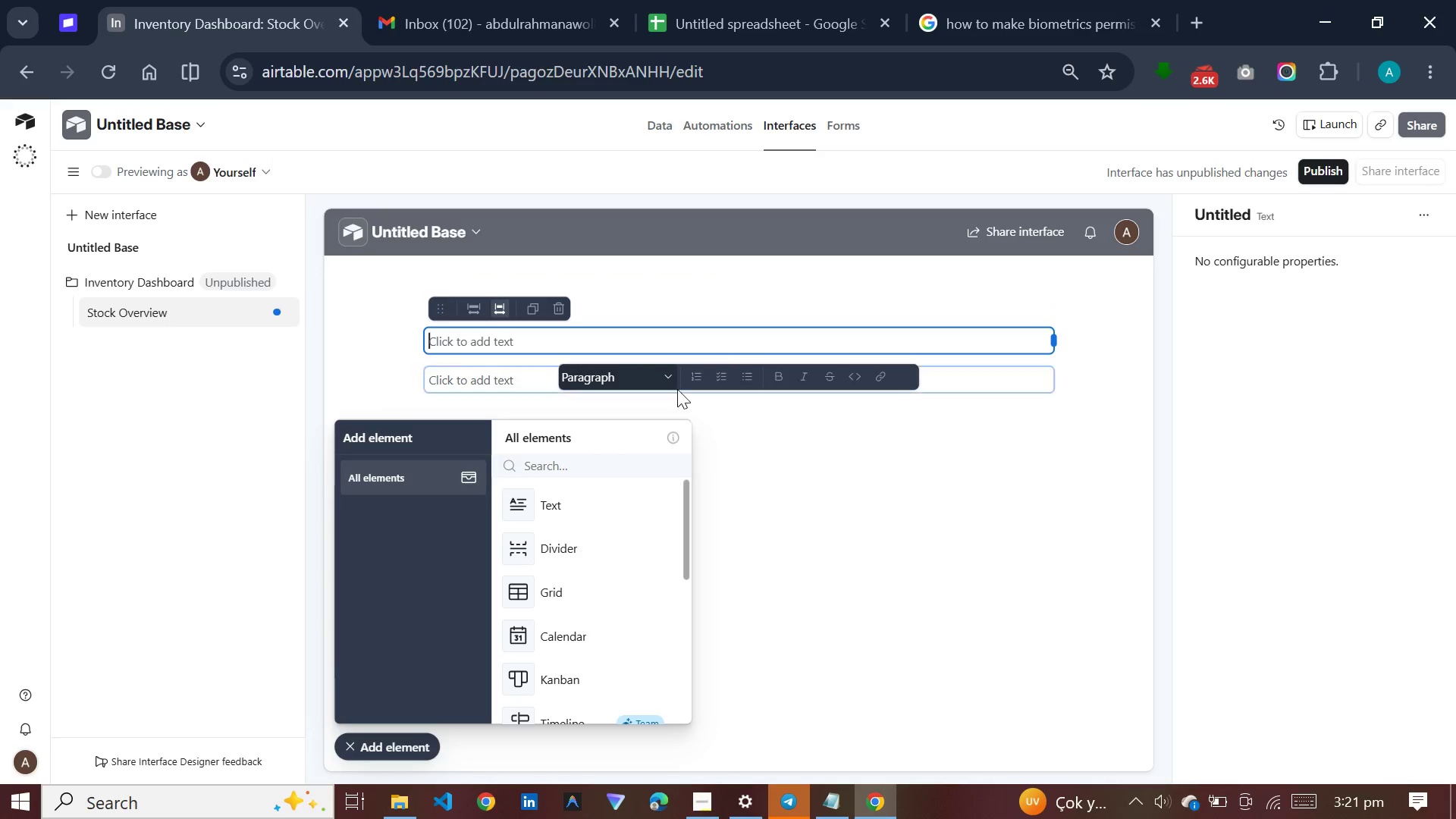 
left_click([668, 370])
 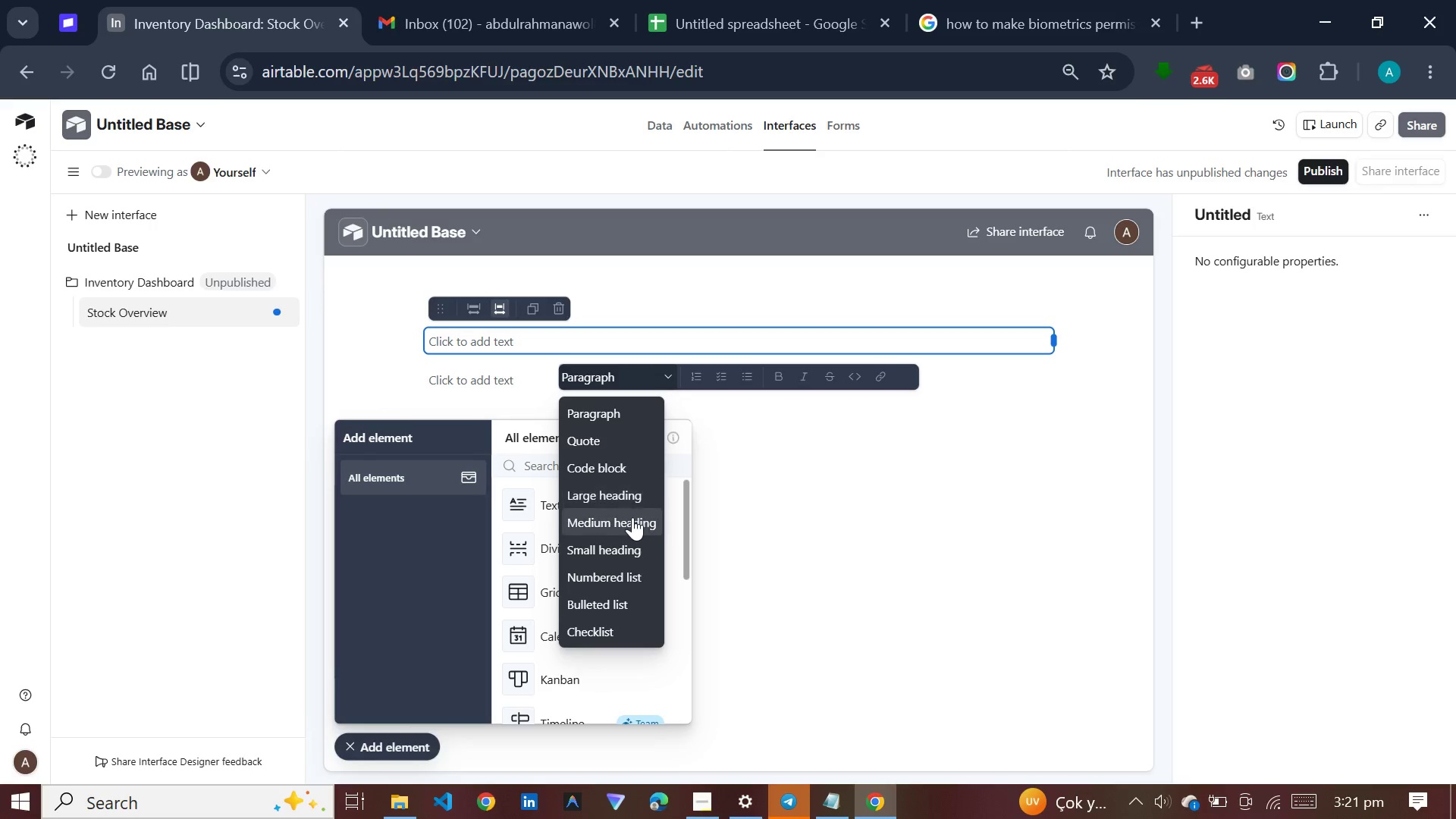 
left_click([632, 517])
 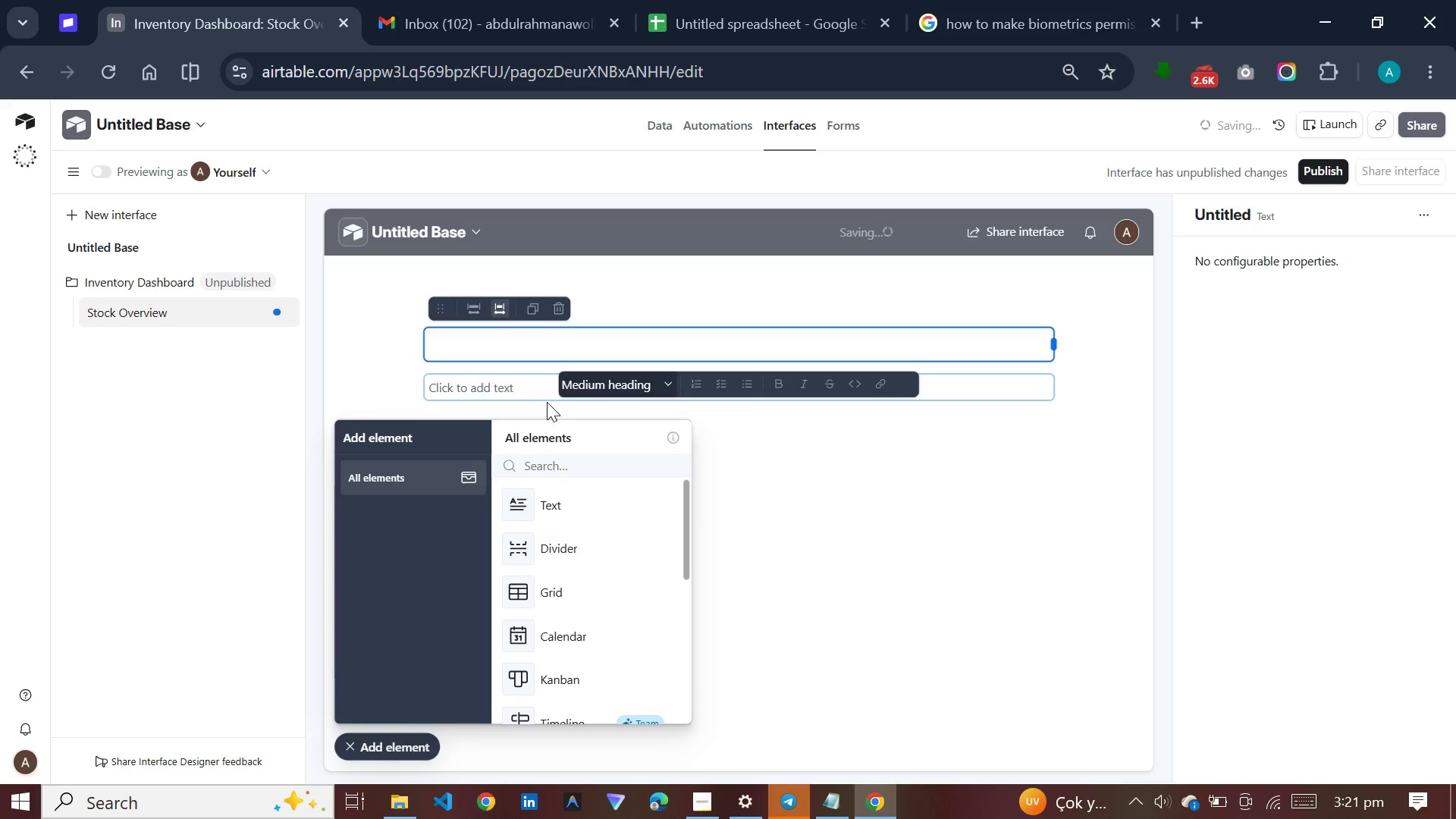 
left_click([541, 388])
 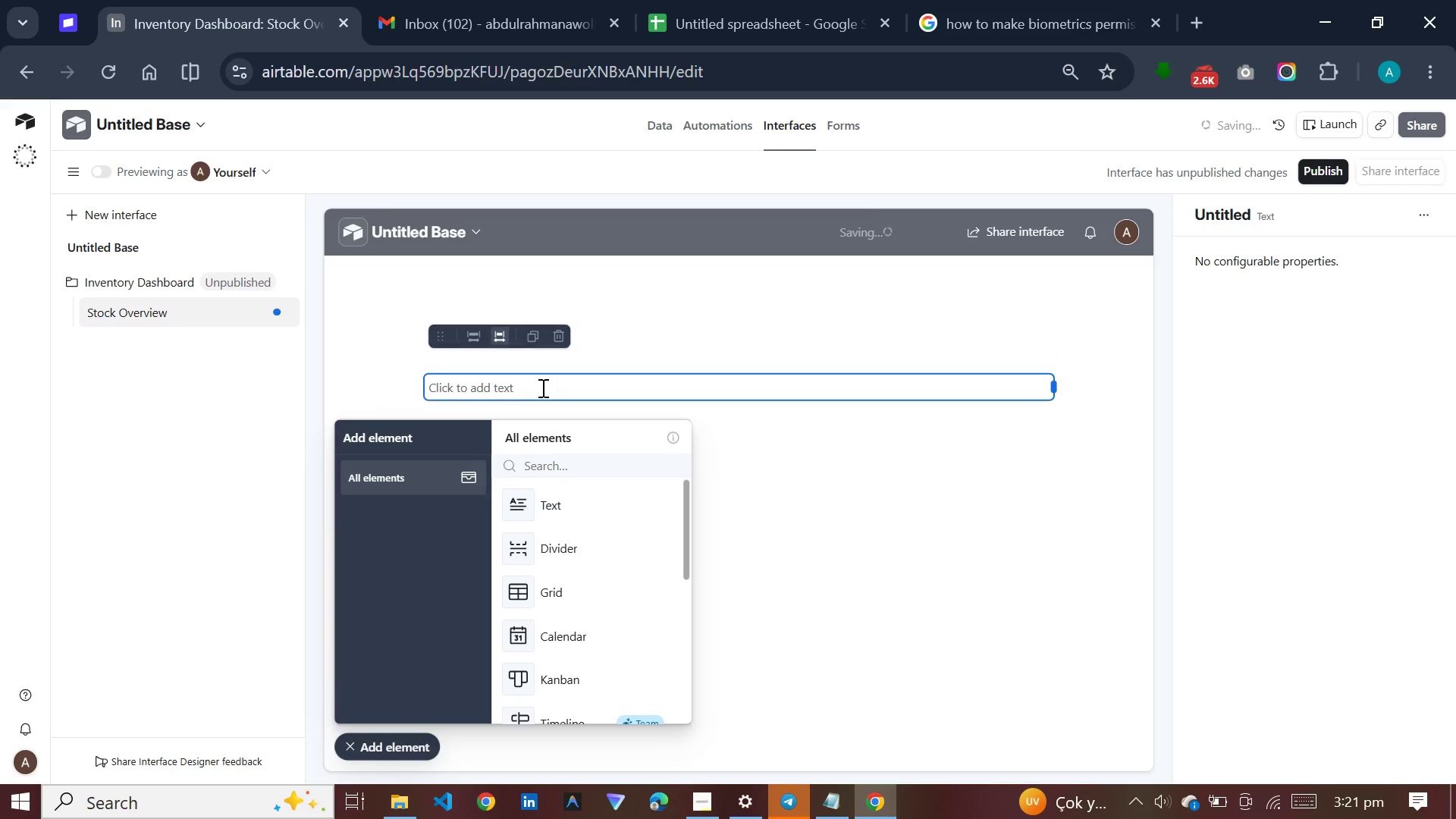 
left_click([541, 388])
 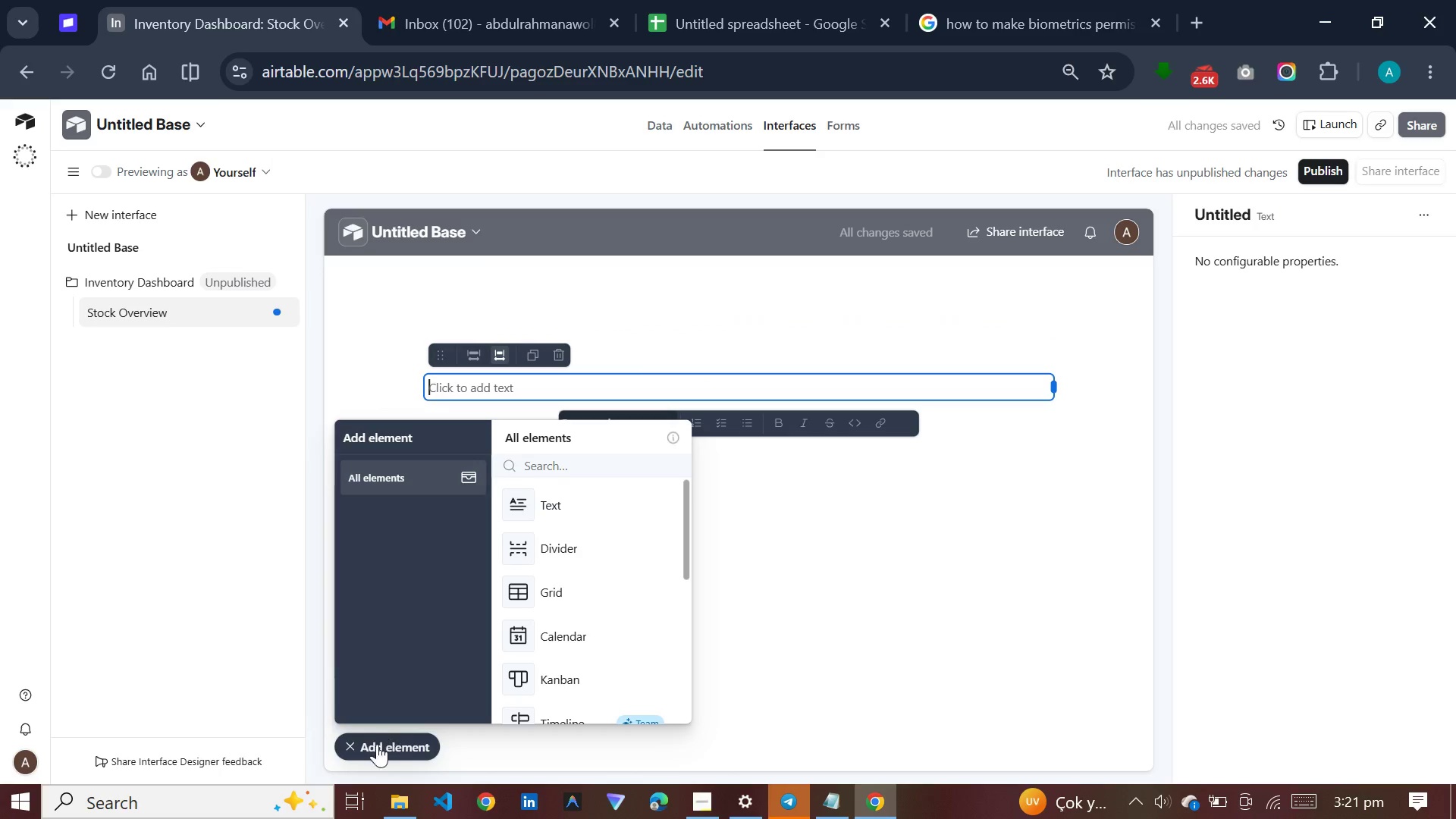 
left_click_drag(start_coordinate=[367, 745], to_coordinate=[363, 745])
 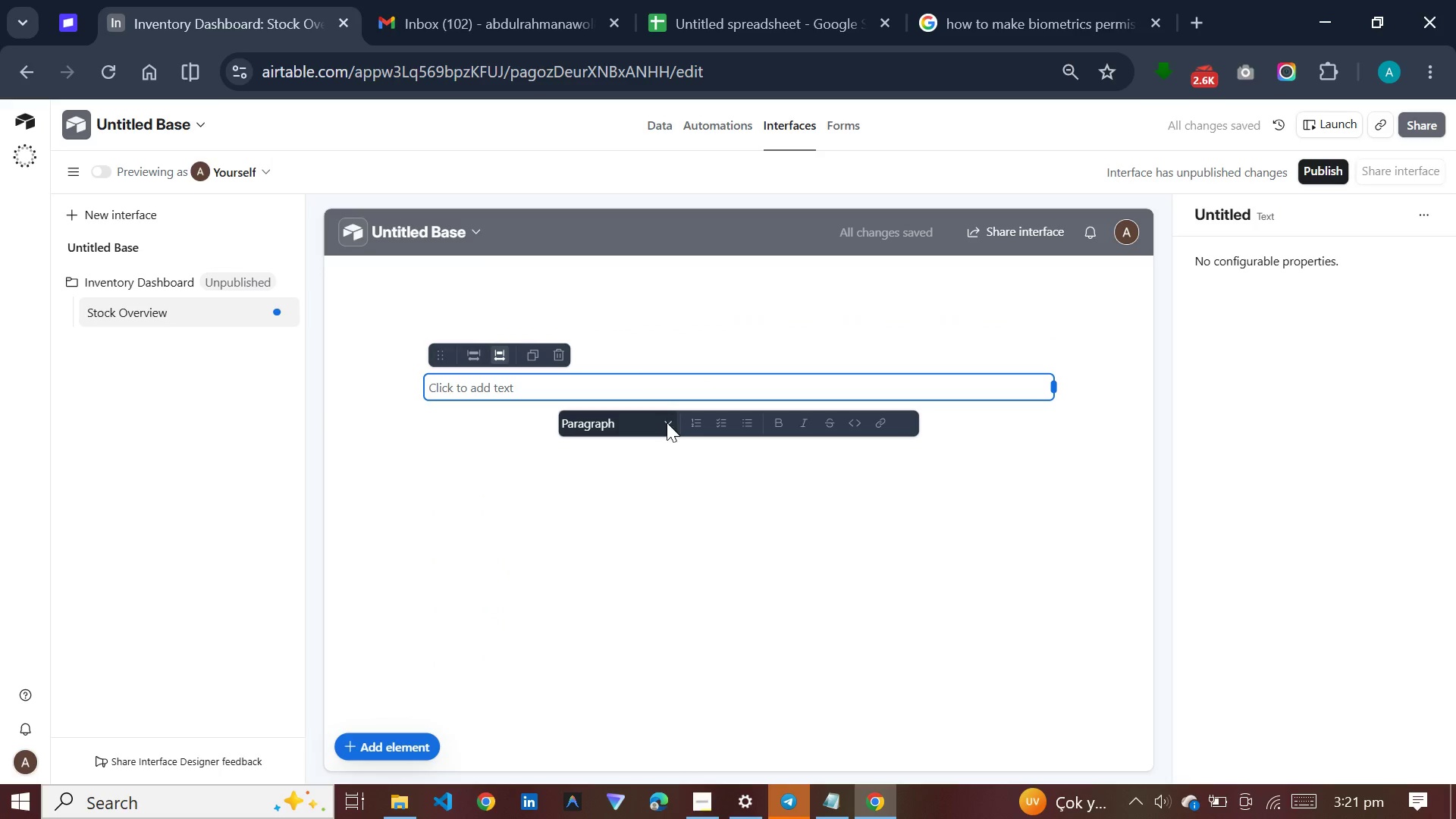 
left_click([668, 422])
 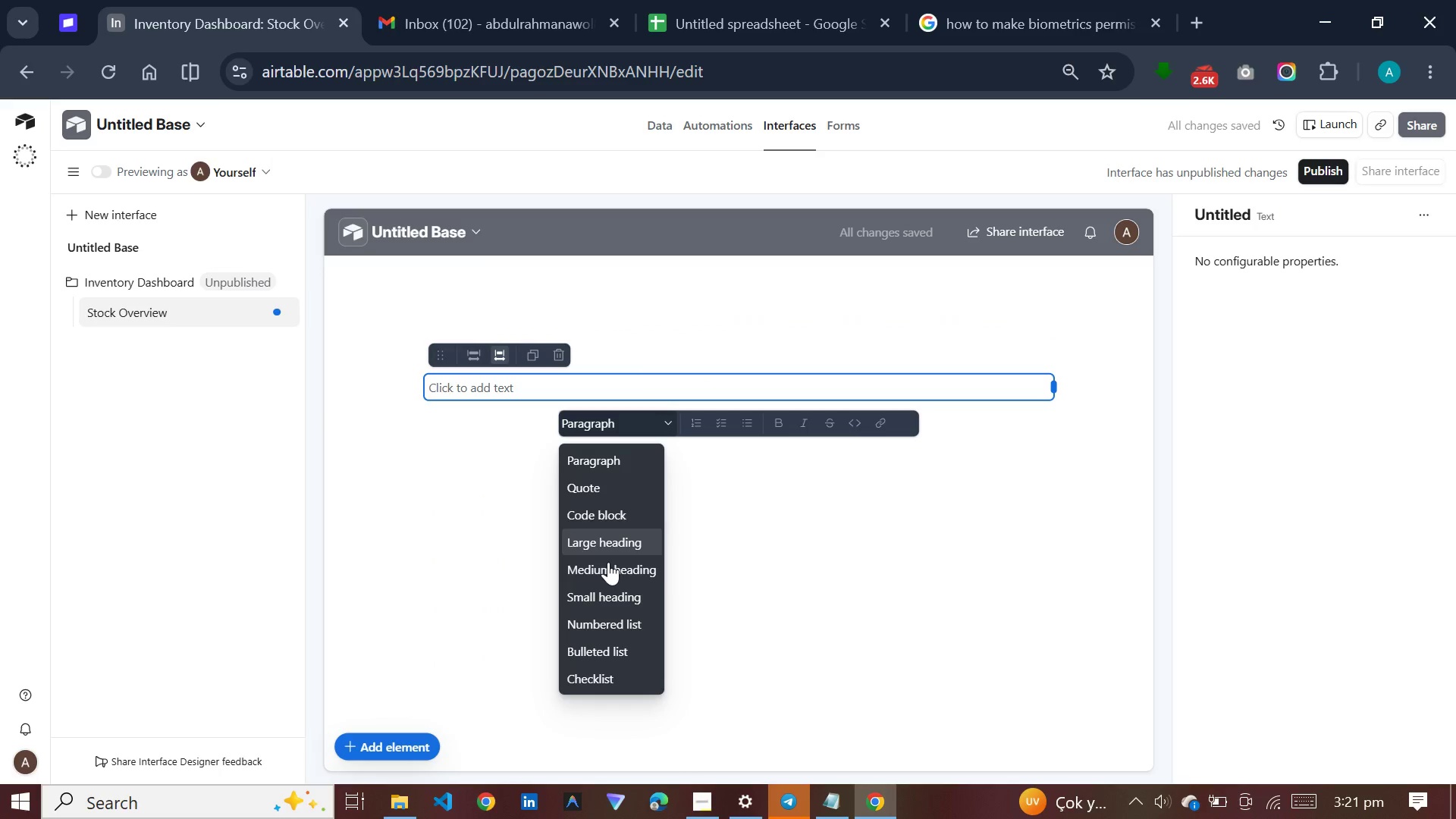 
left_click([609, 570])
 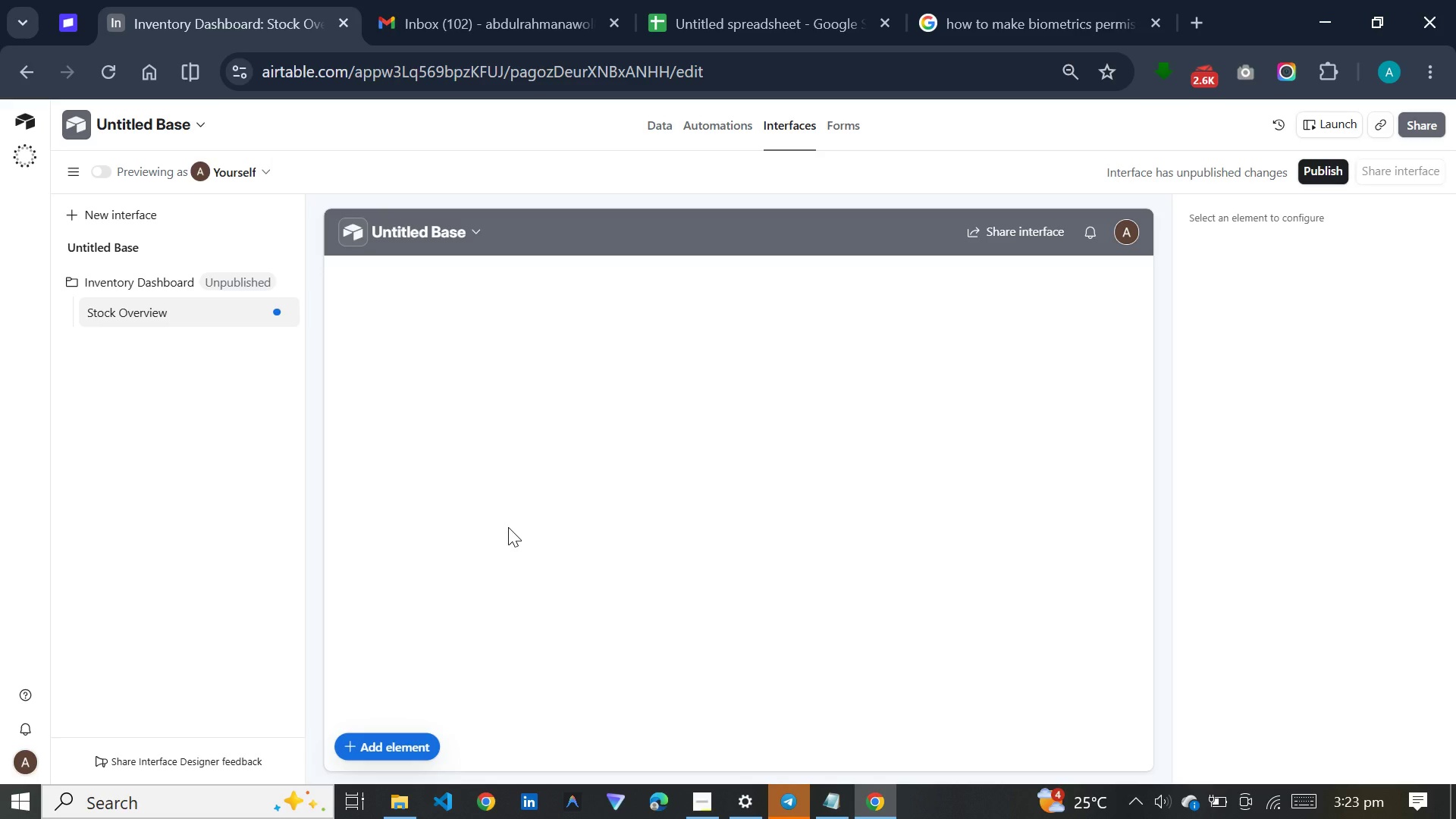 
wait(124.19)
 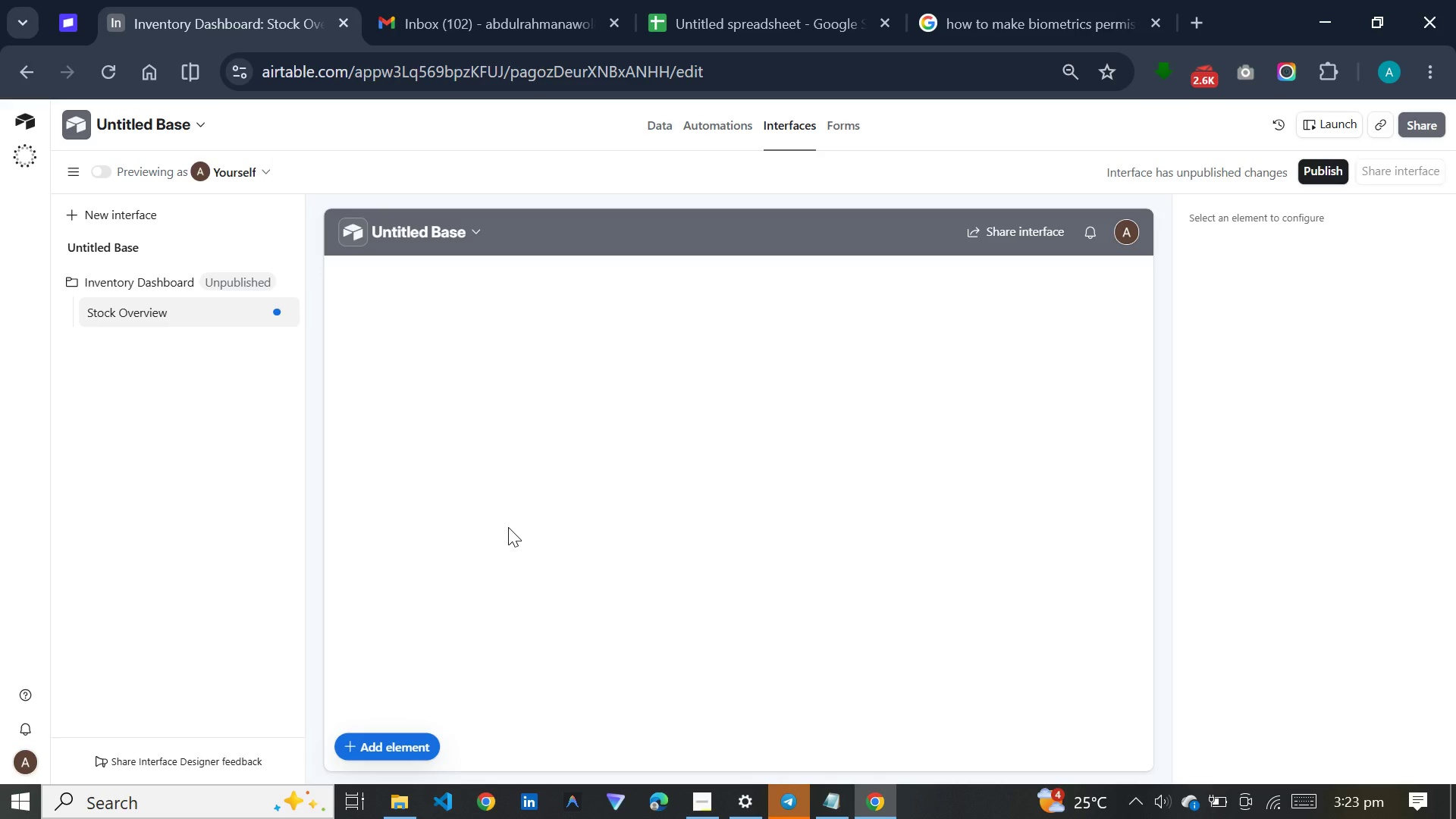 
left_click([403, 746])
 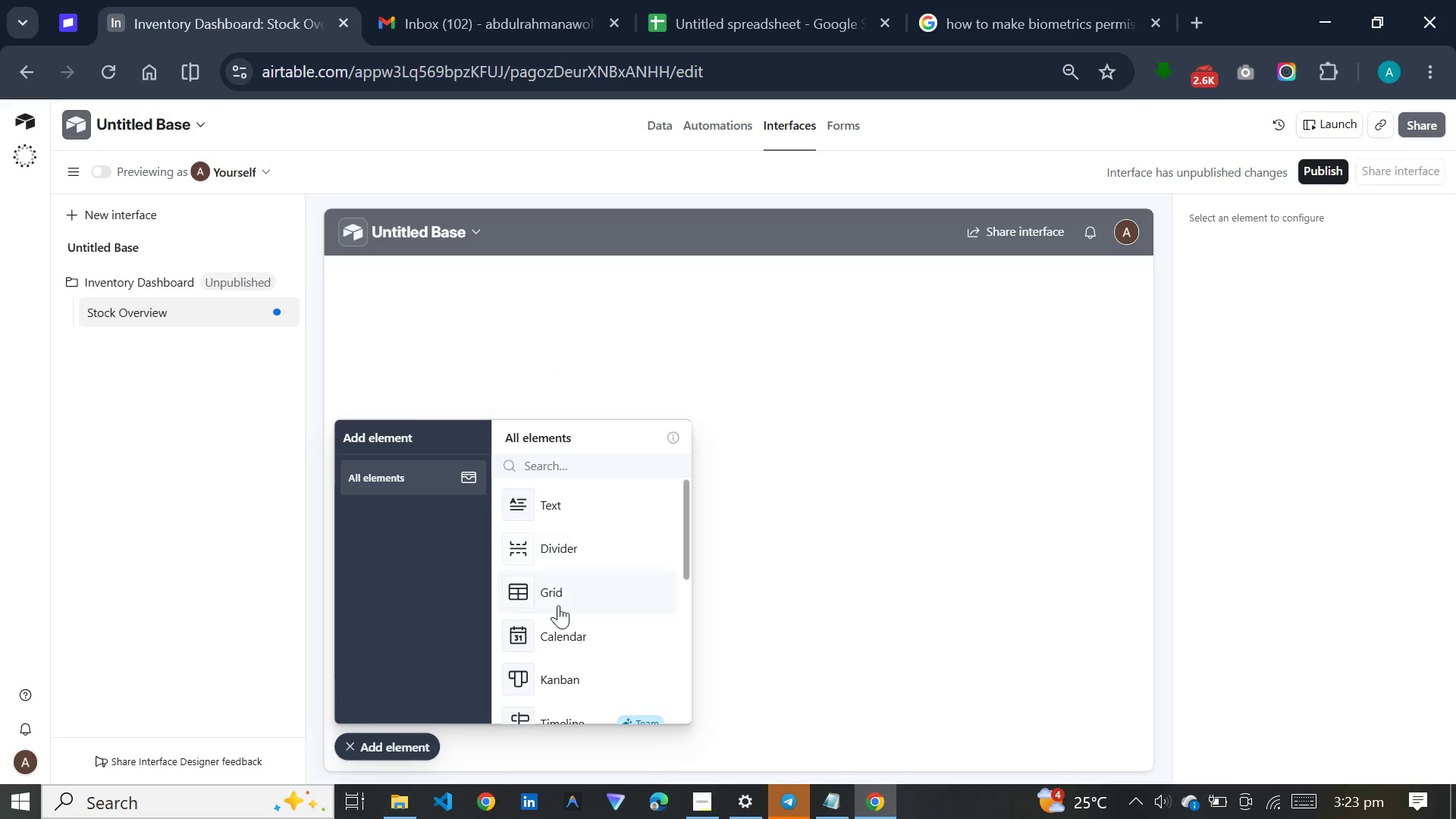 
scroll: coordinate [566, 576], scroll_direction: down, amount: 8.0
 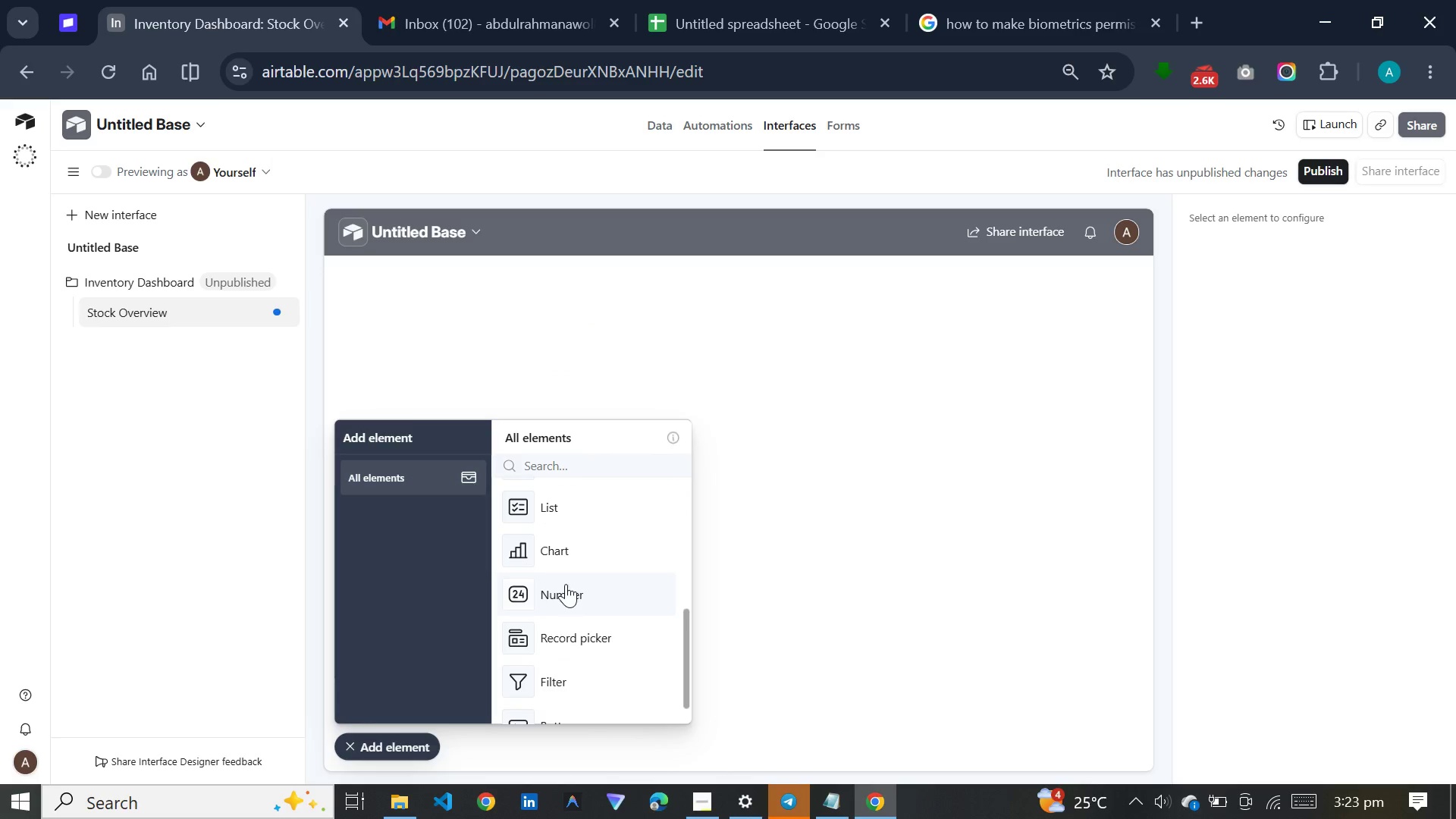 
left_click([566, 584])
 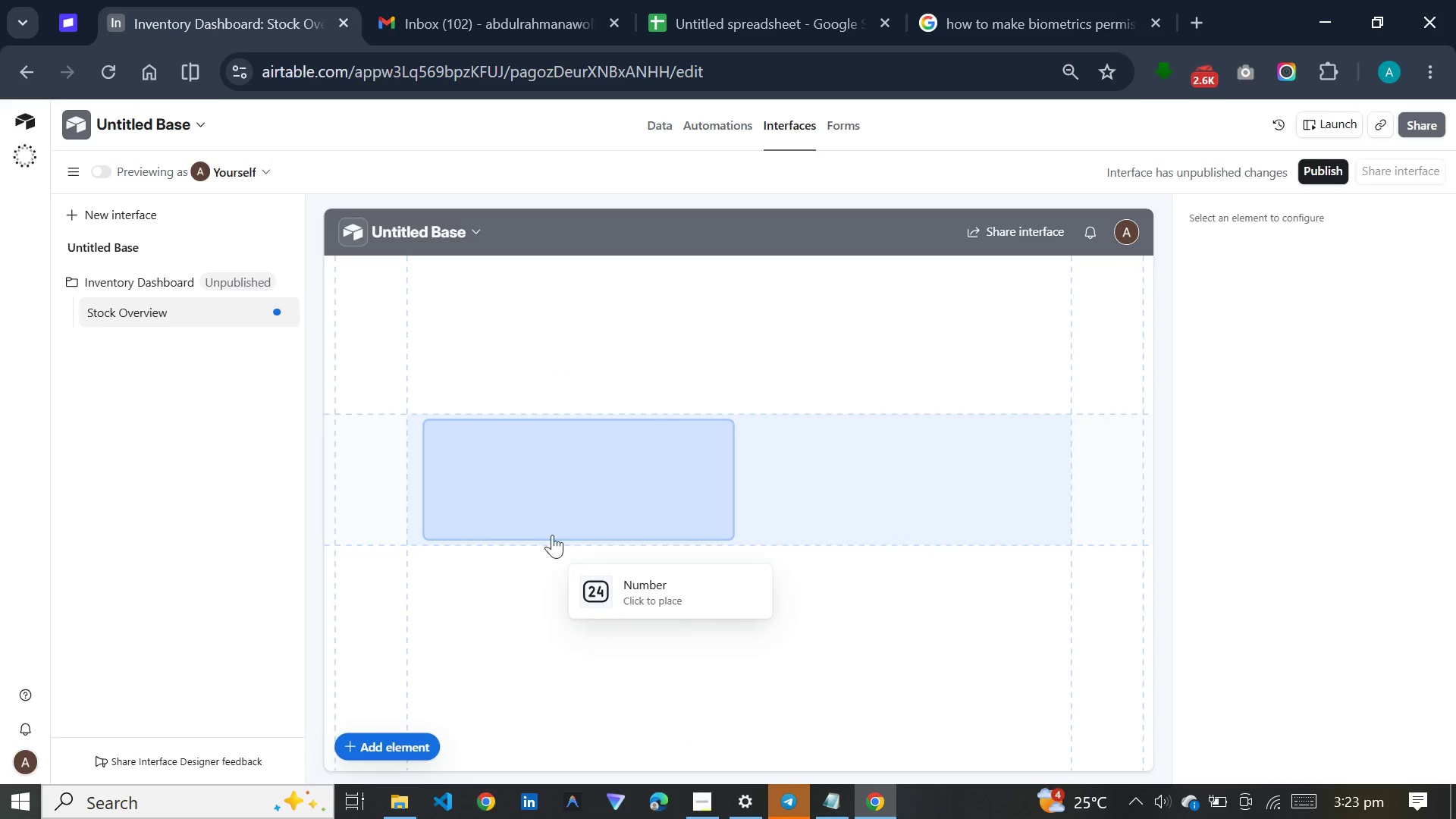 
left_click([552, 534])
 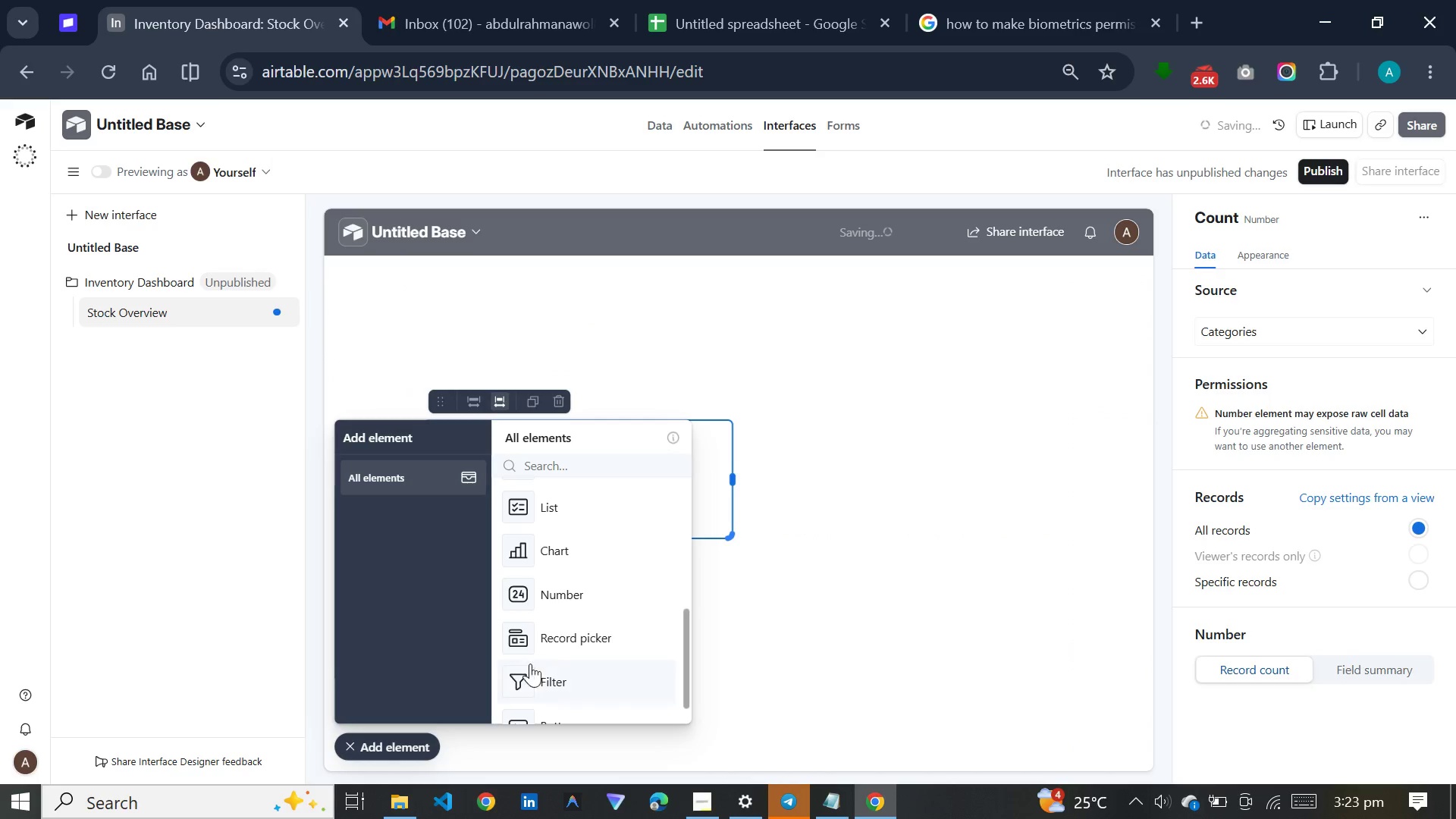 
left_click([579, 610])
 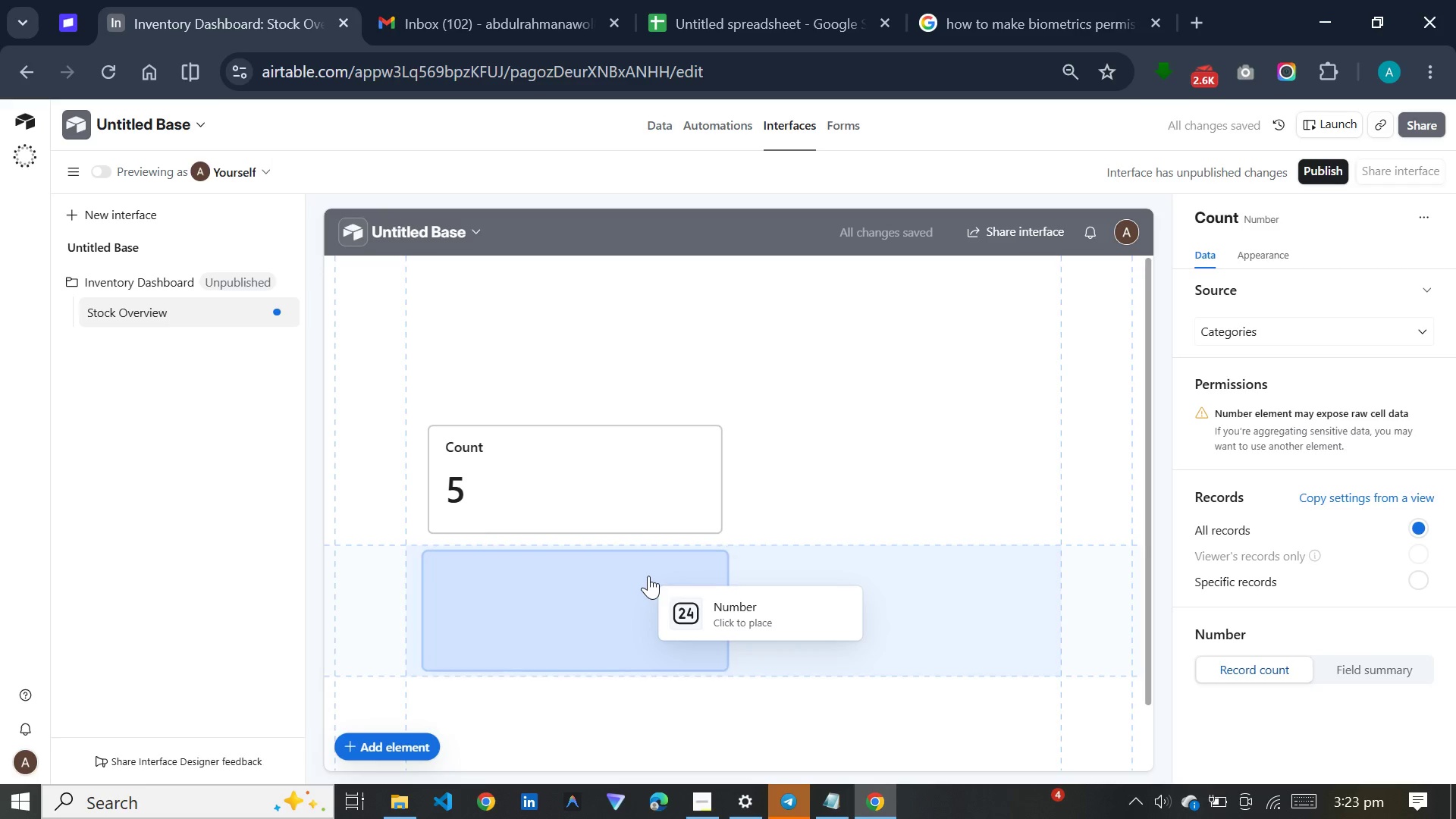 
left_click([840, 515])
 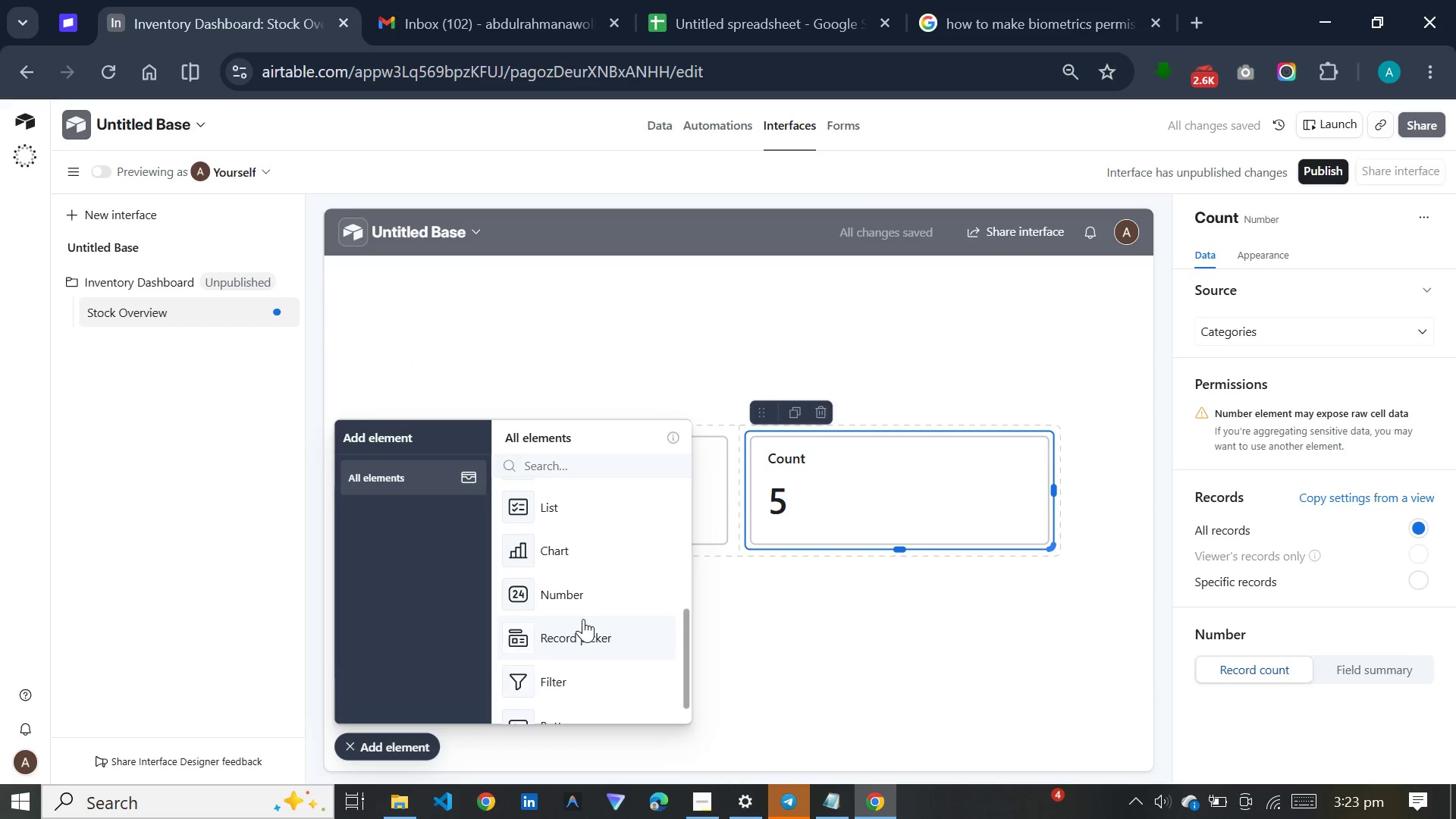 
left_click([583, 593])
 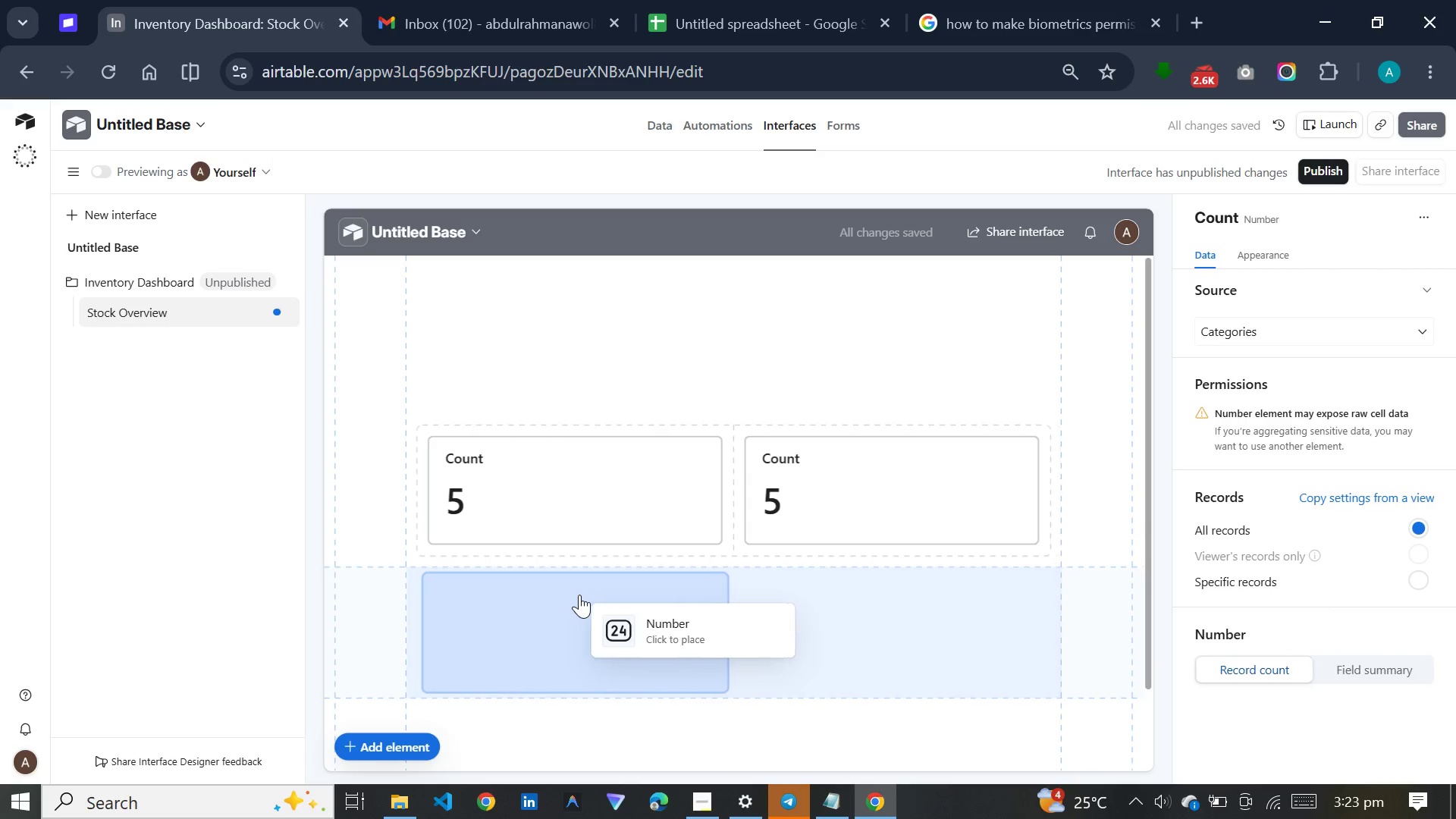 
left_click([579, 595])
 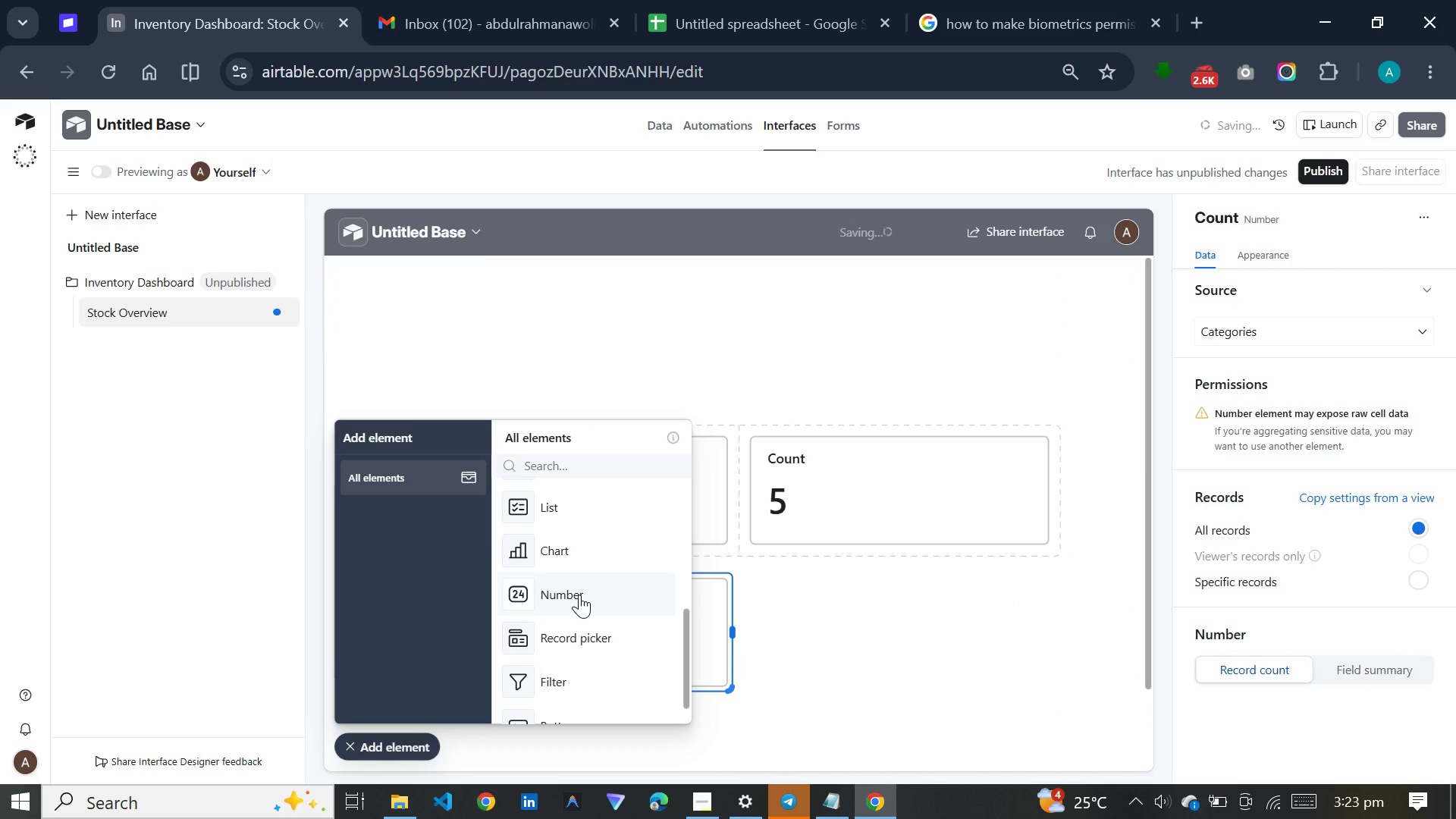 
left_click([579, 595])
 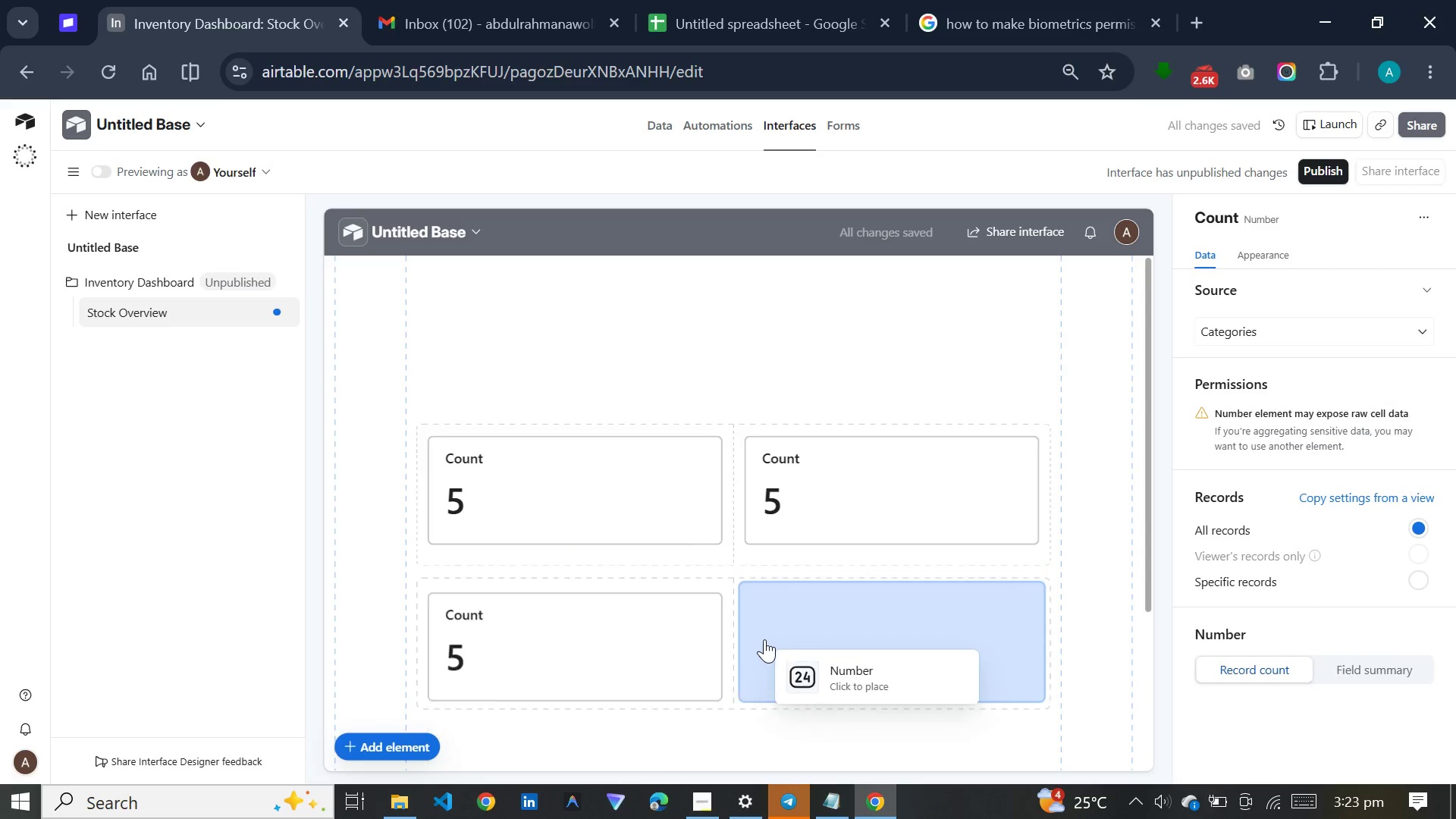 
left_click([737, 639])
 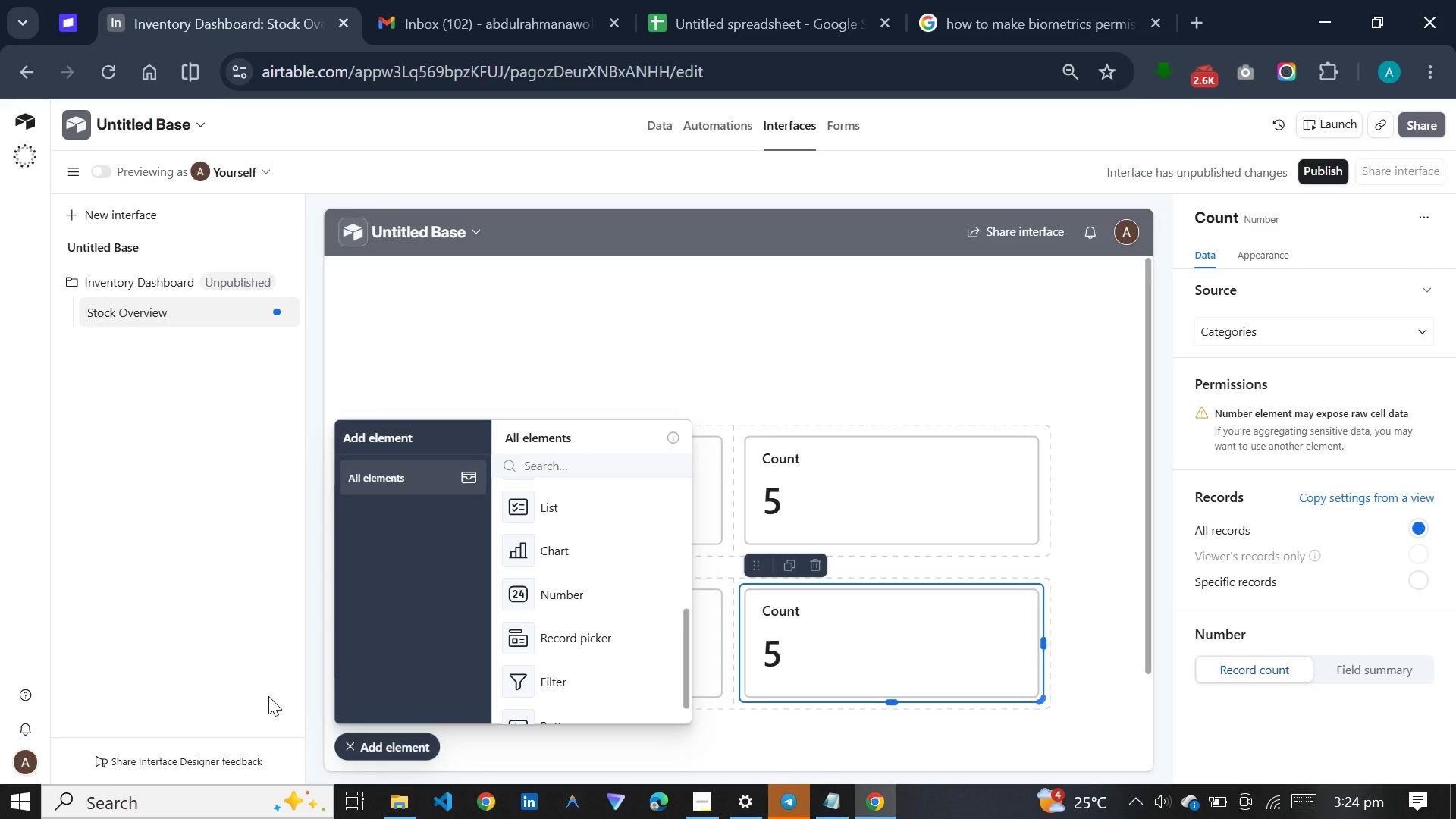 
wait(30.2)
 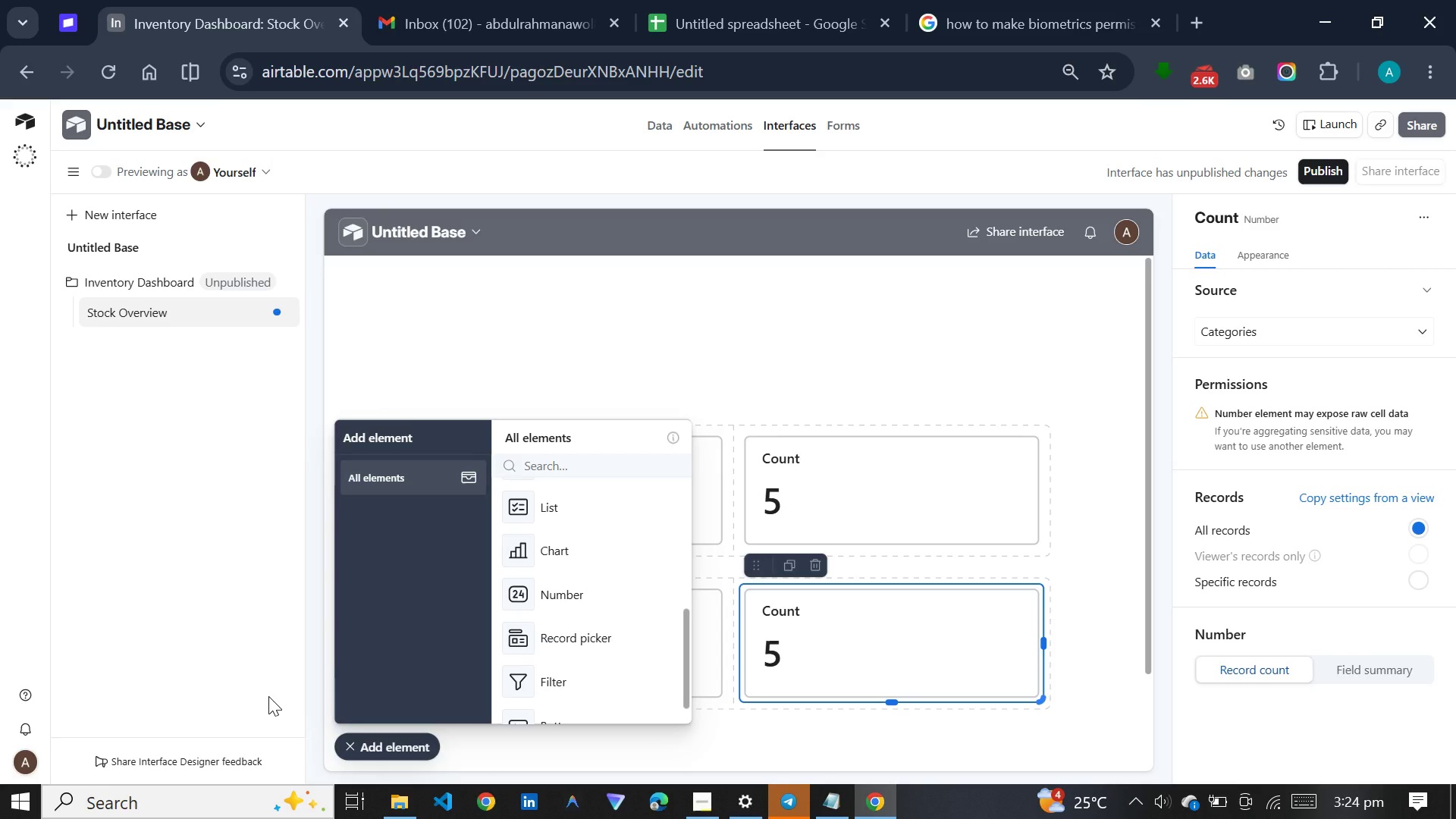 
left_click([778, 798])
 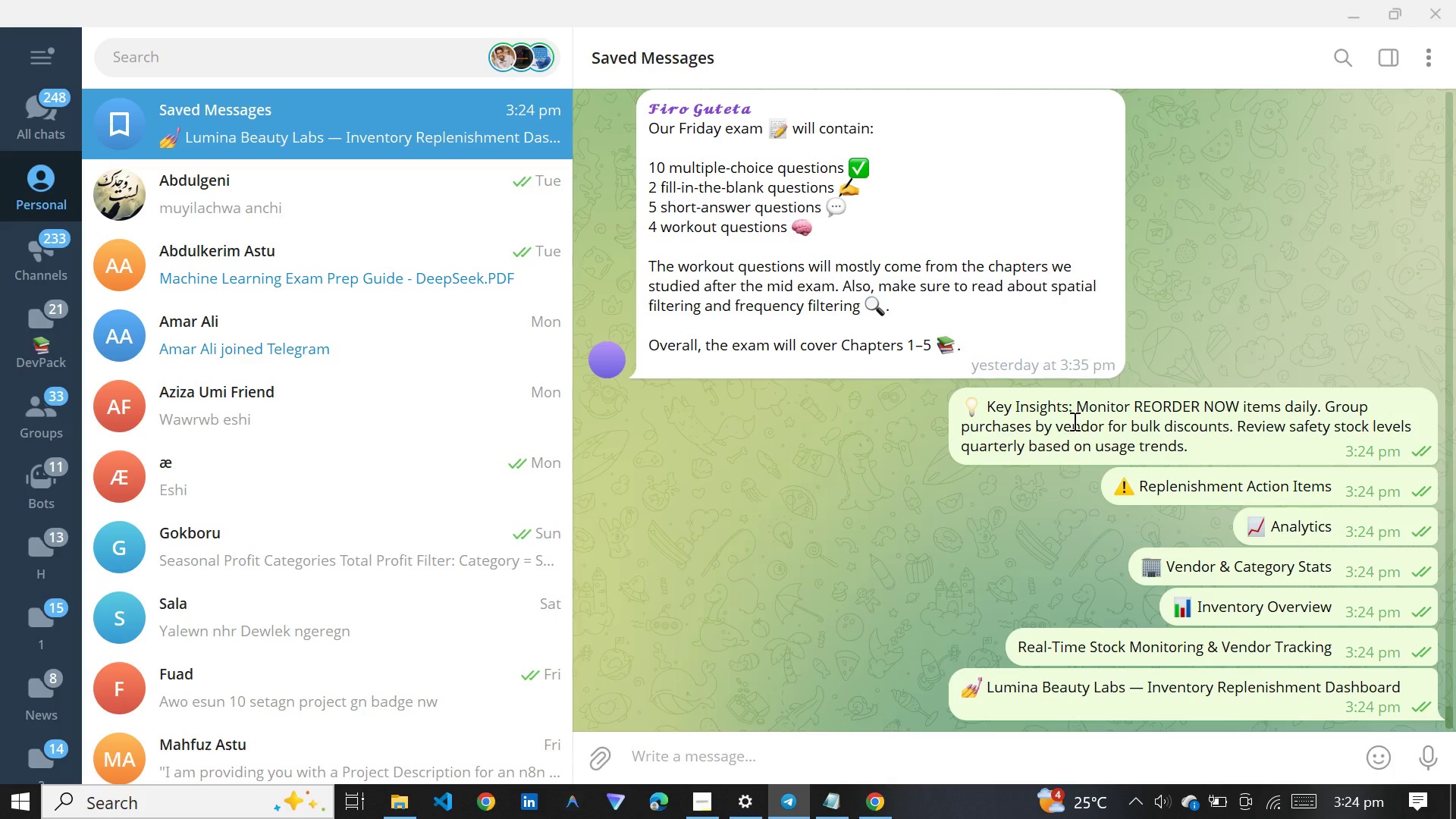 
right_click([1073, 421])
 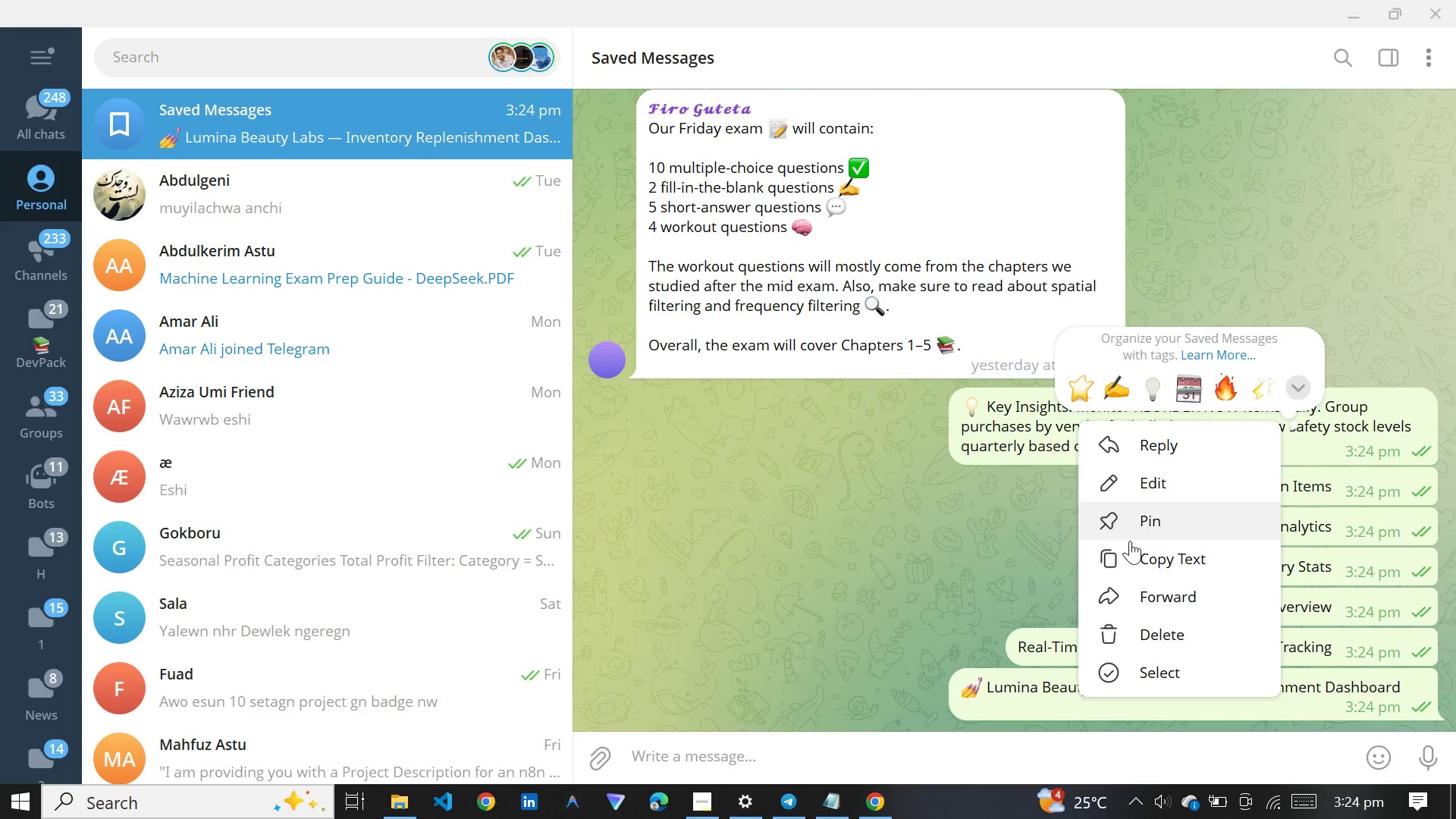 
left_click([1135, 561])
 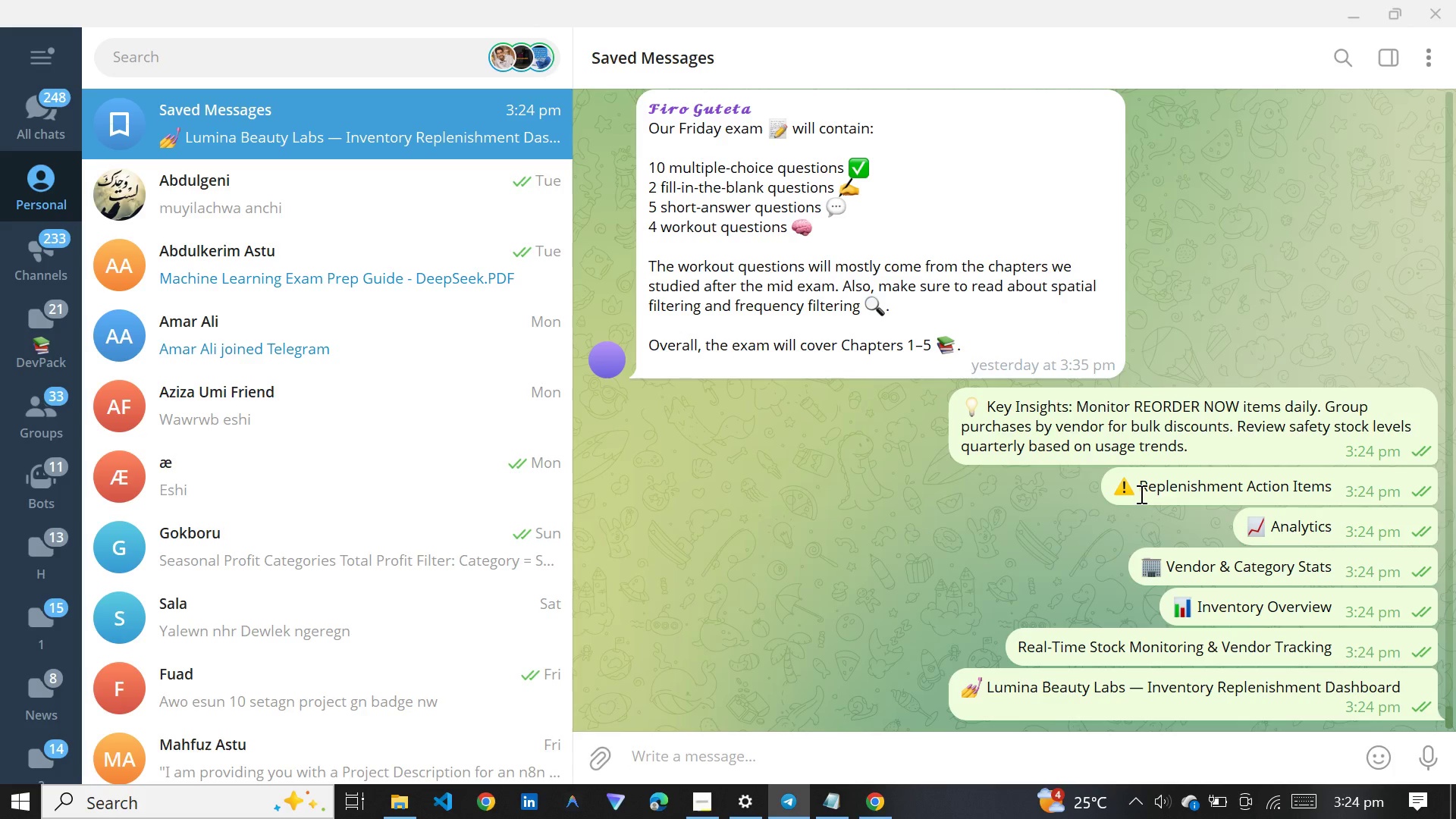 
right_click([1140, 494])
 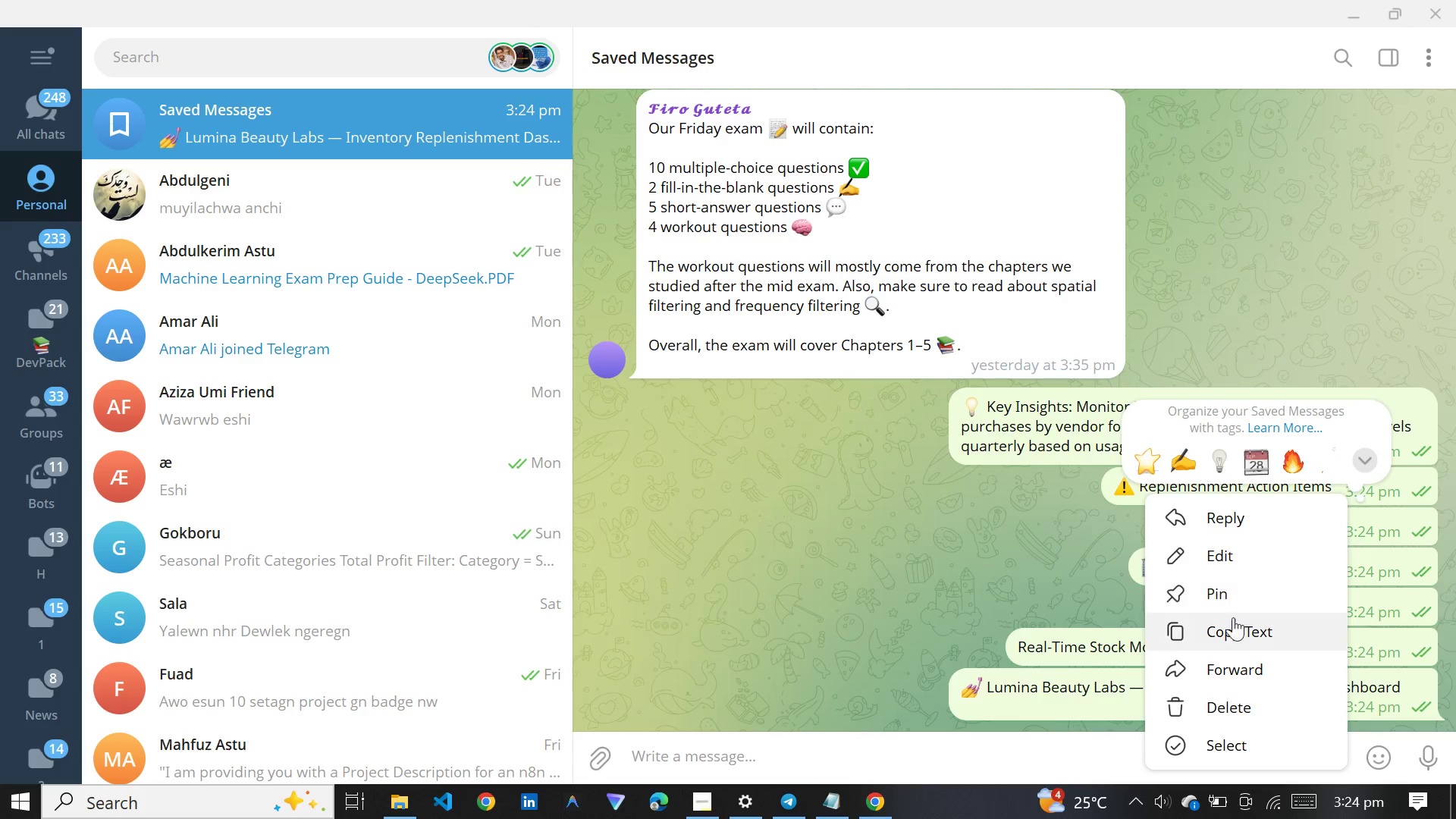 
left_click([1235, 625])
 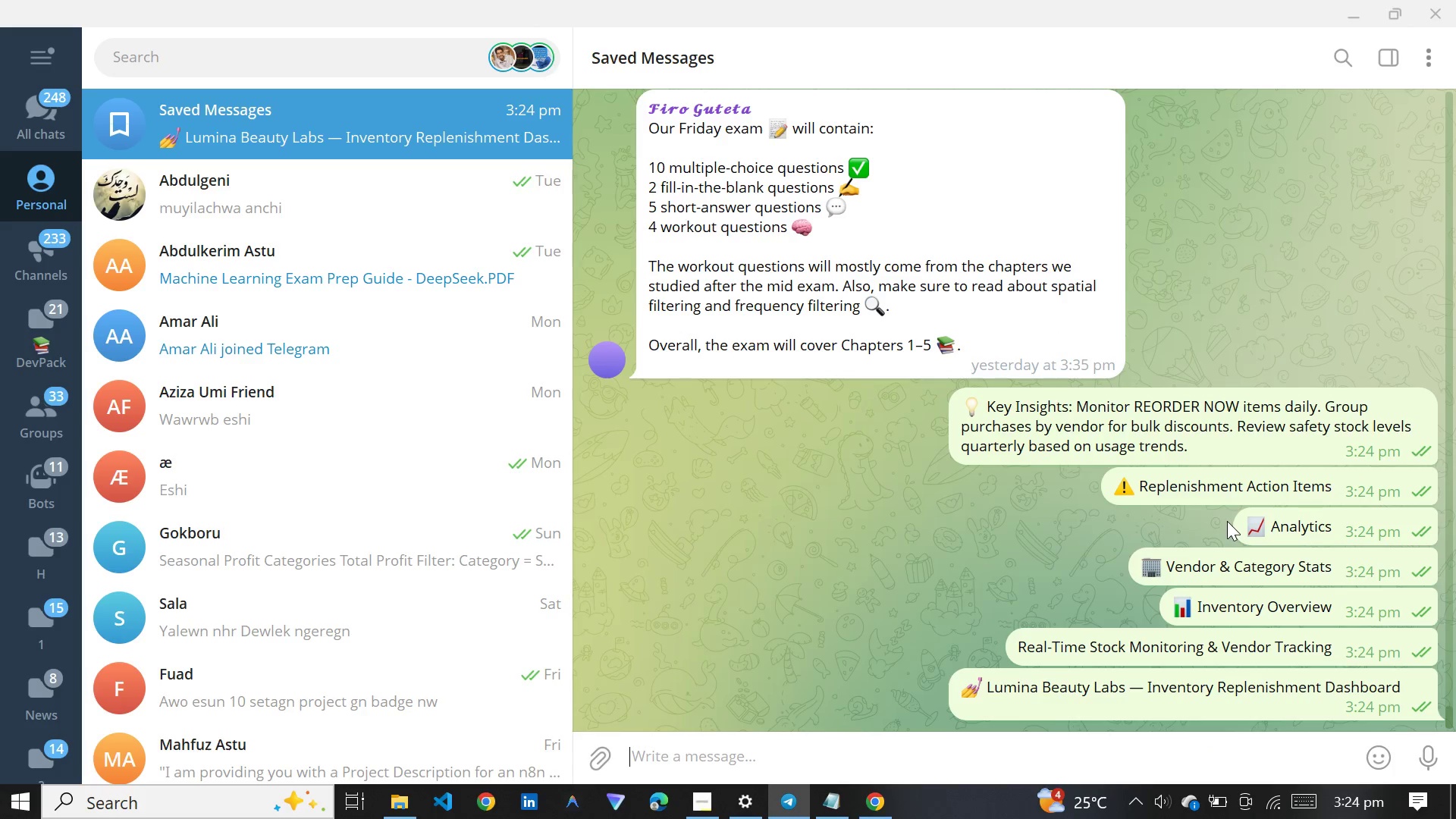 
mouse_move([1274, 505])
 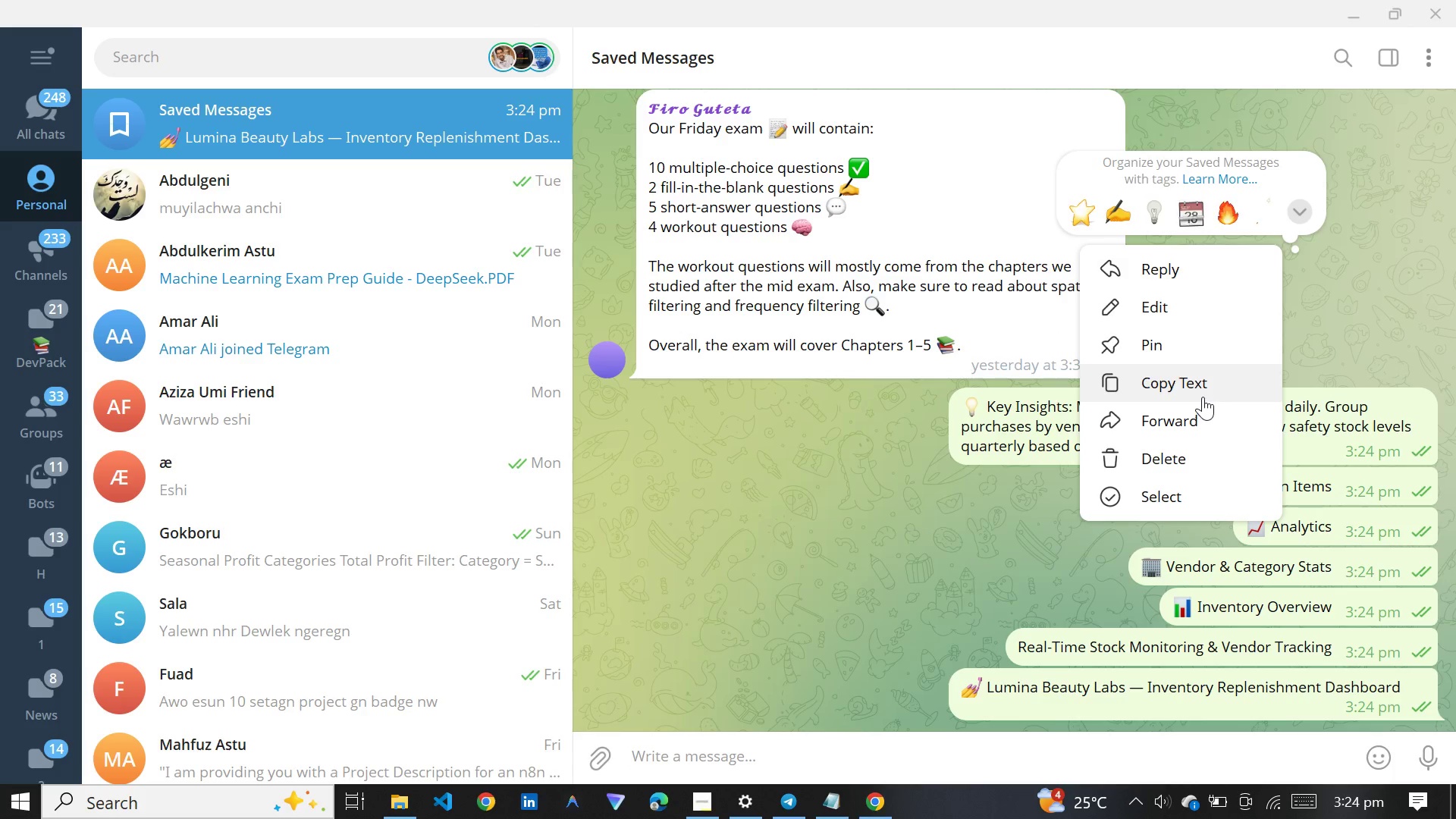 
left_click([1203, 397])
 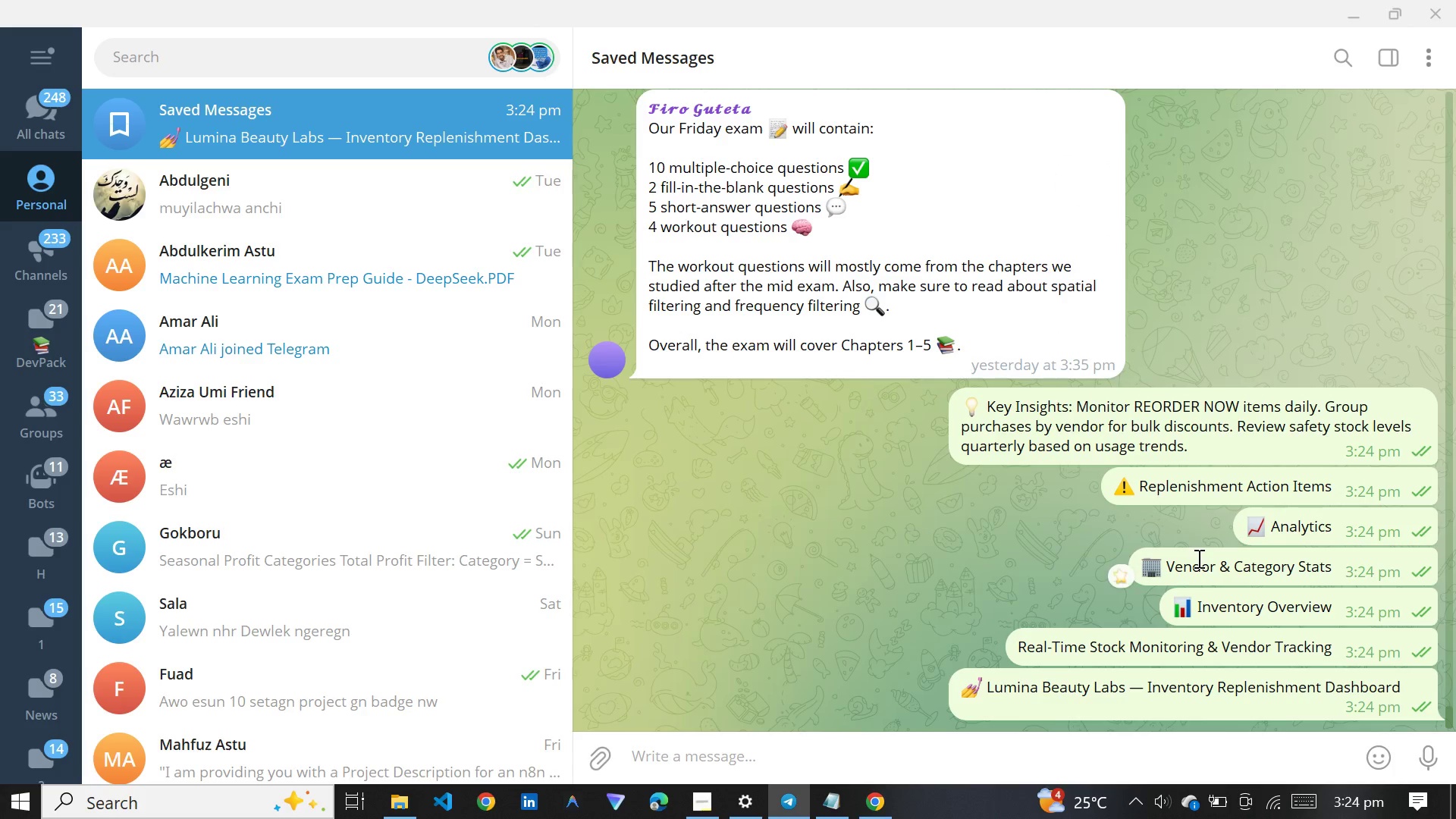 
right_click([1197, 562])
 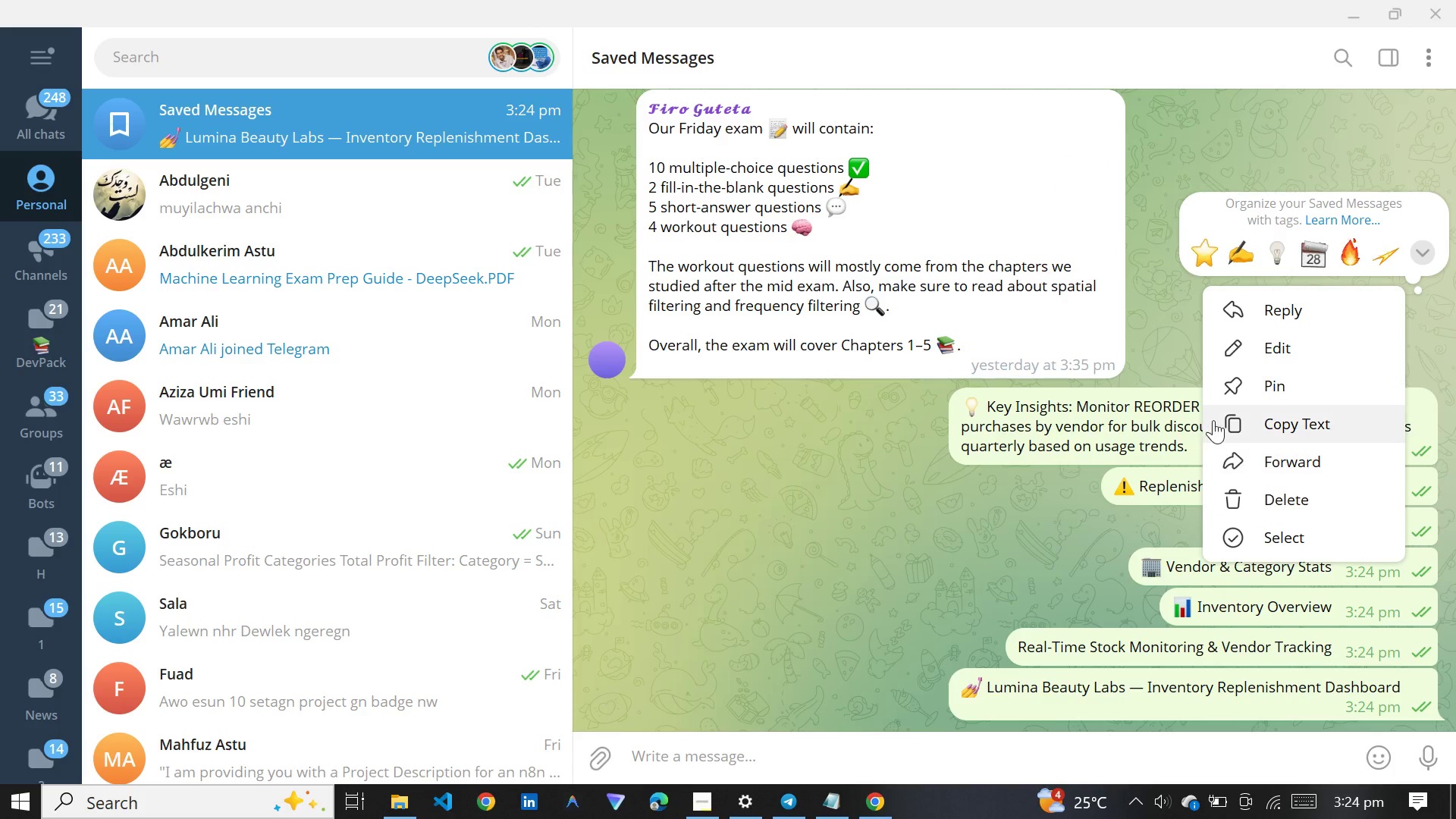 
left_click([1215, 420])
 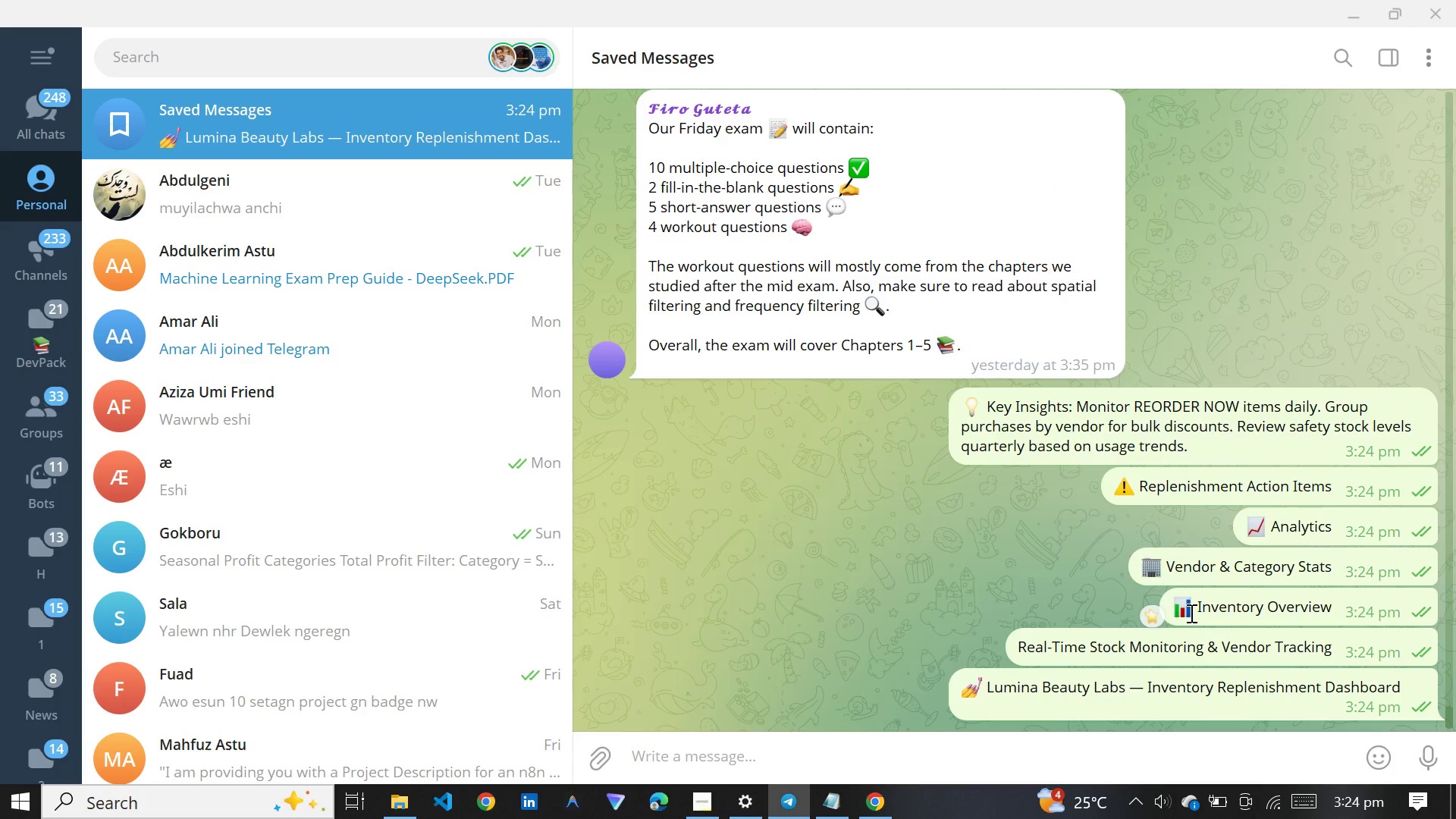 
right_click([1190, 613])
 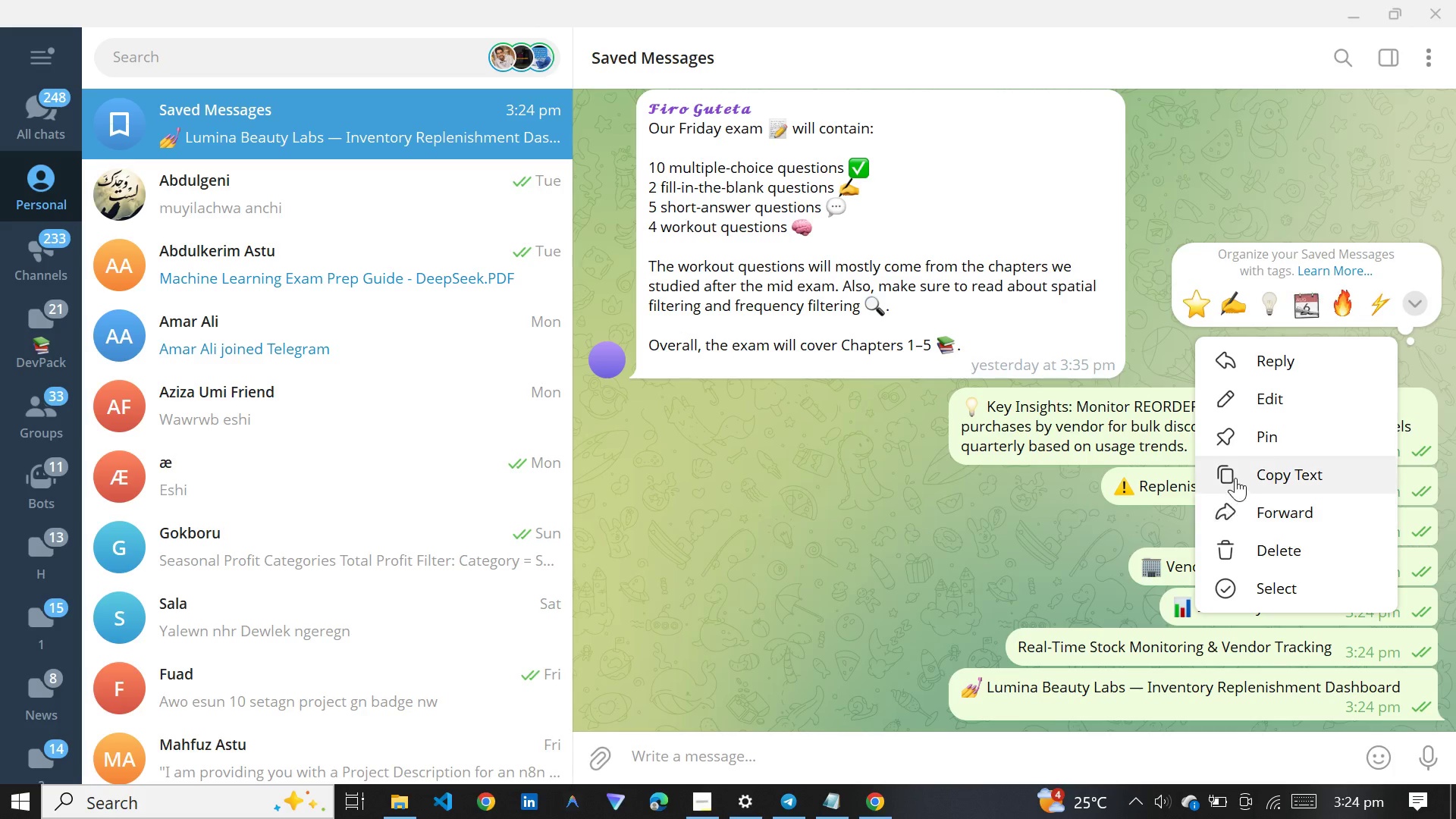 
left_click([1235, 478])
 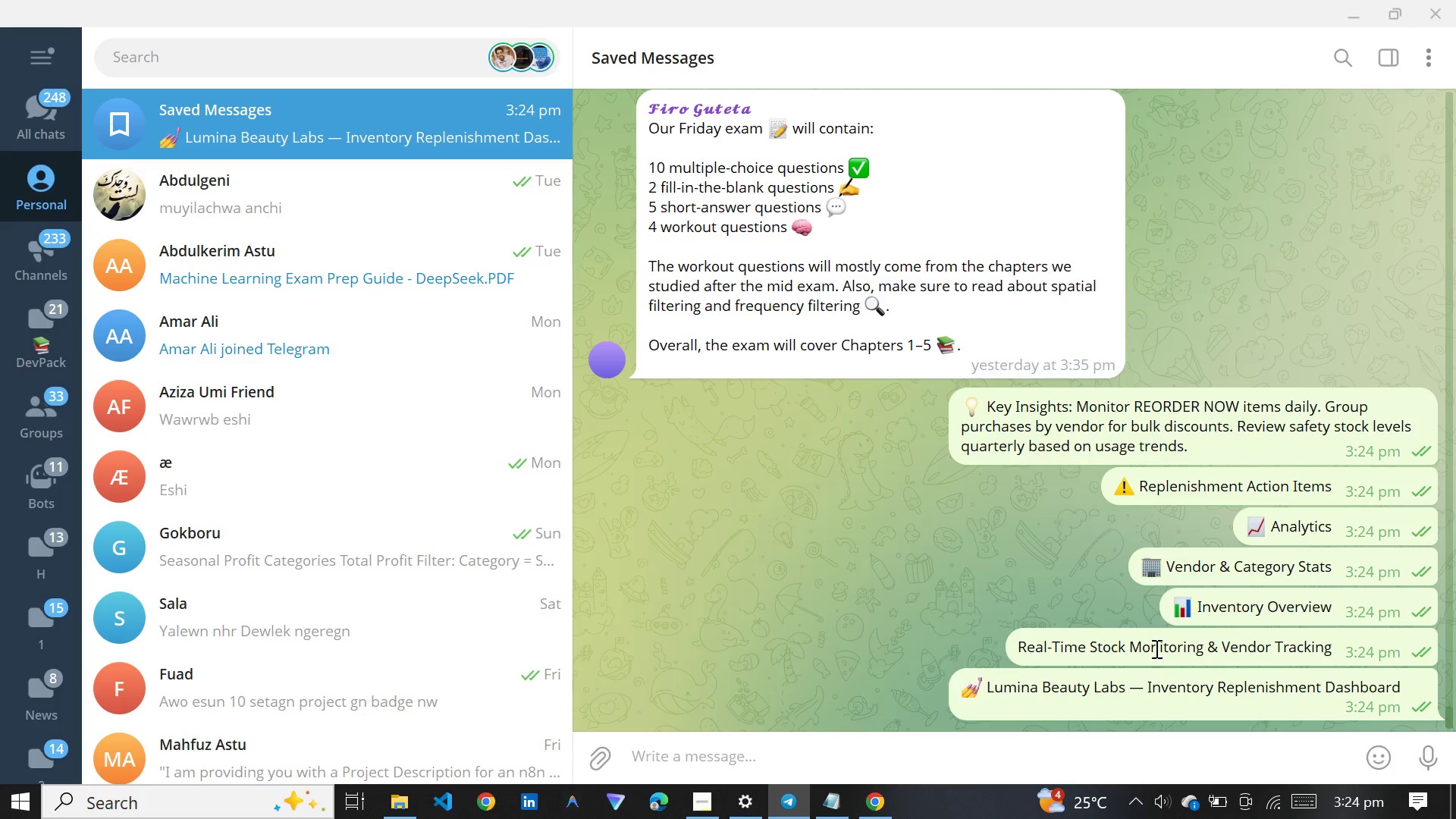 
right_click([1155, 646])
 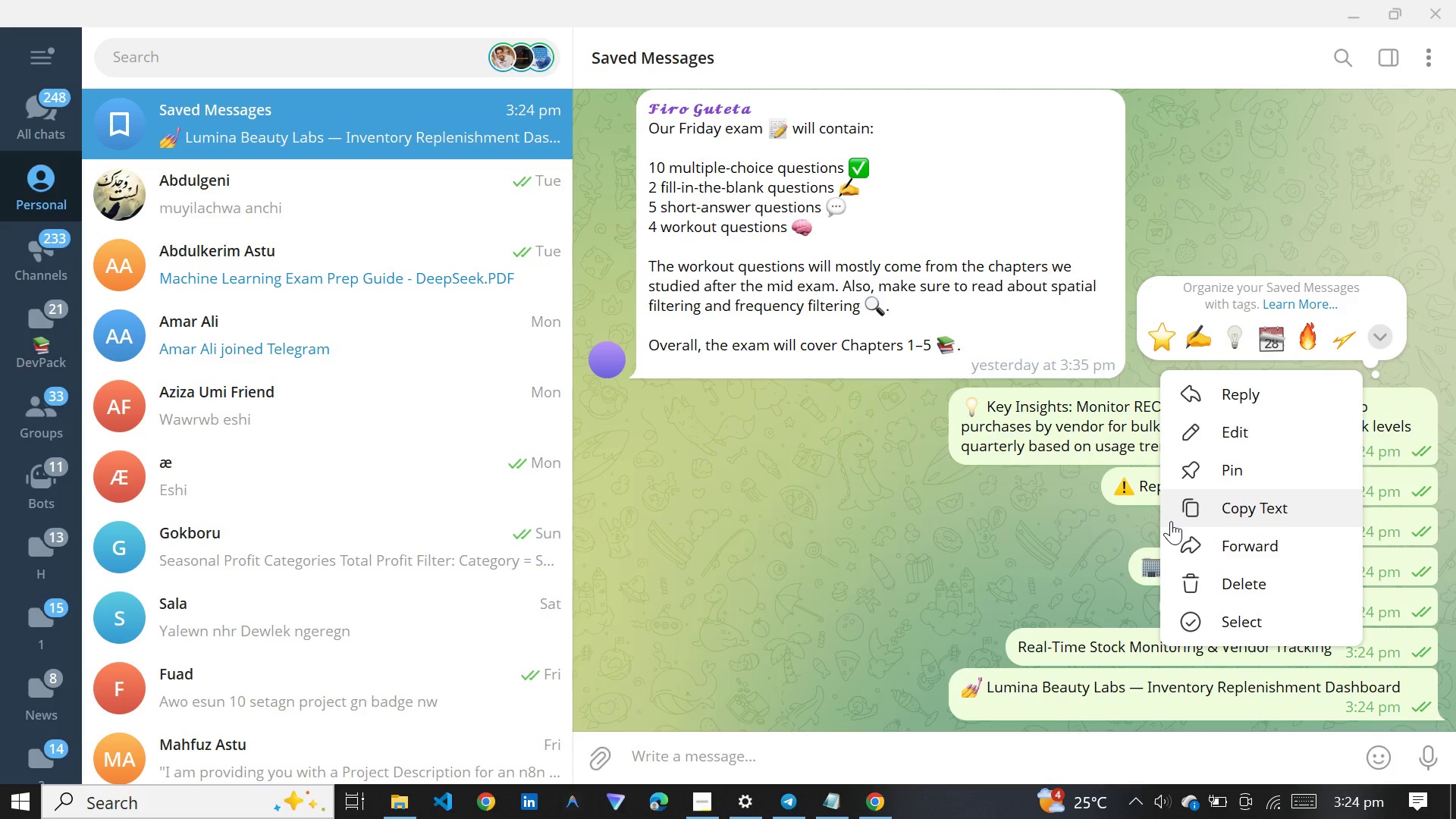 
left_click([1174, 519])
 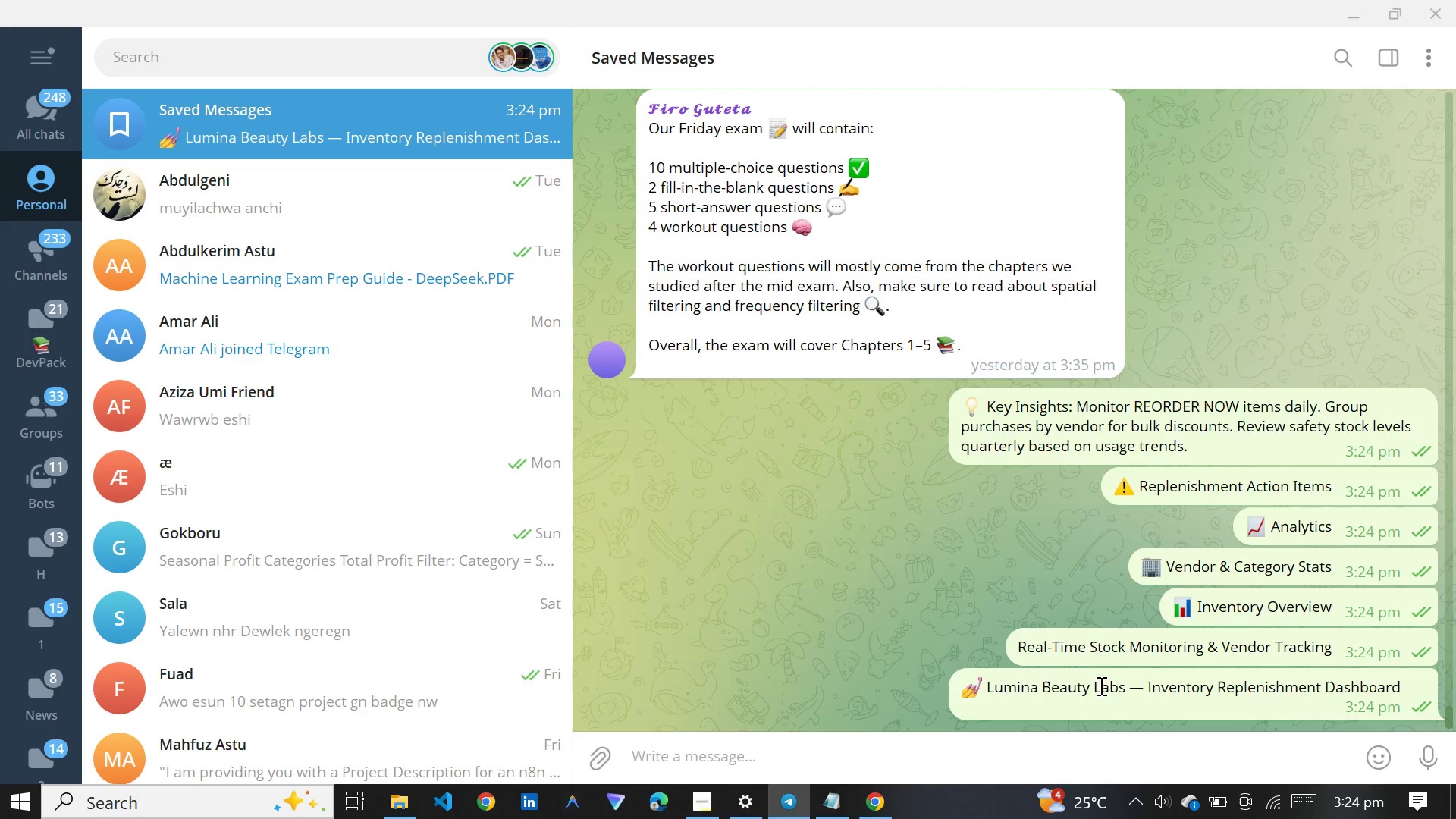 
right_click([1100, 686])
 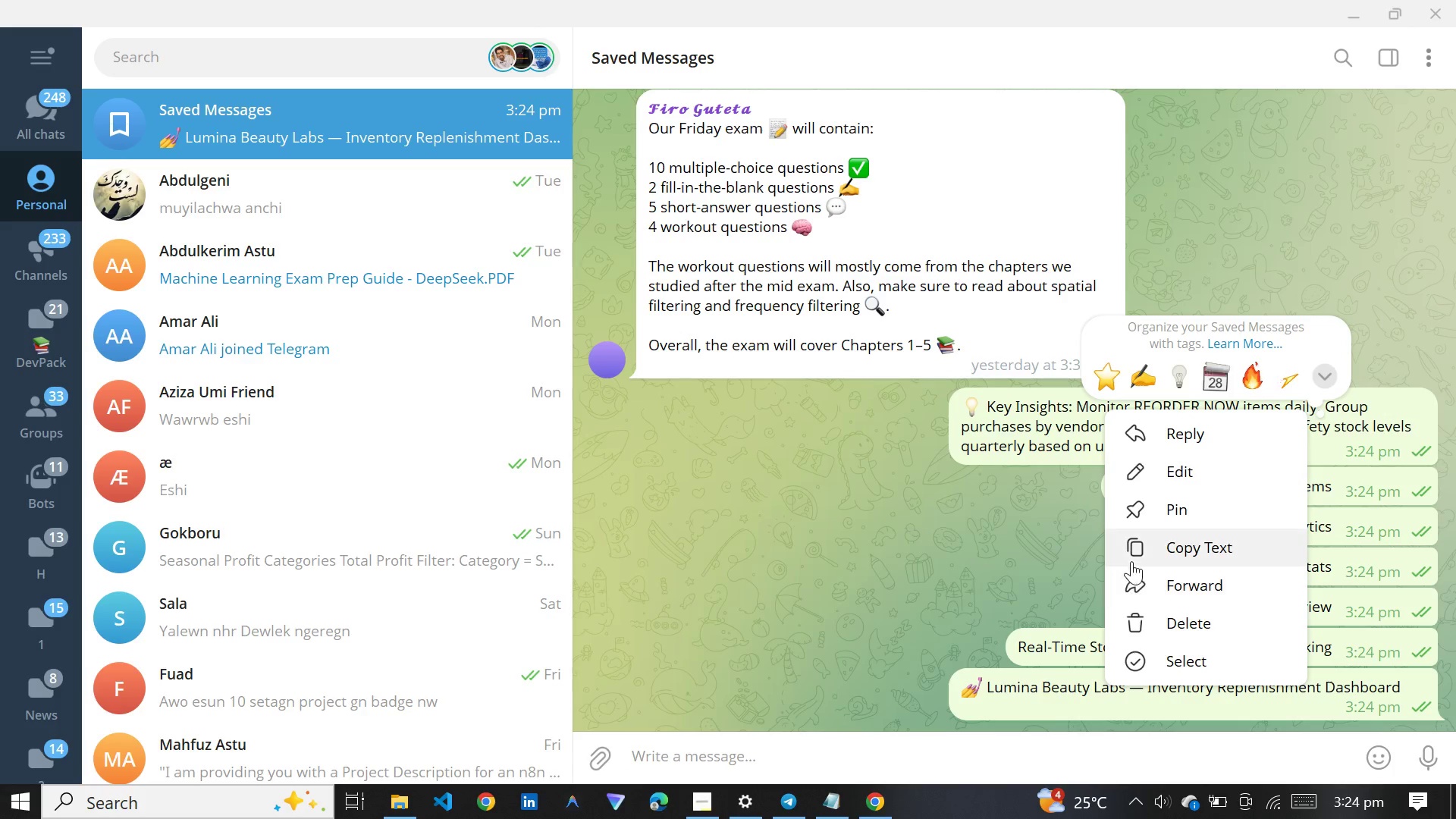 
left_click([1143, 548])
 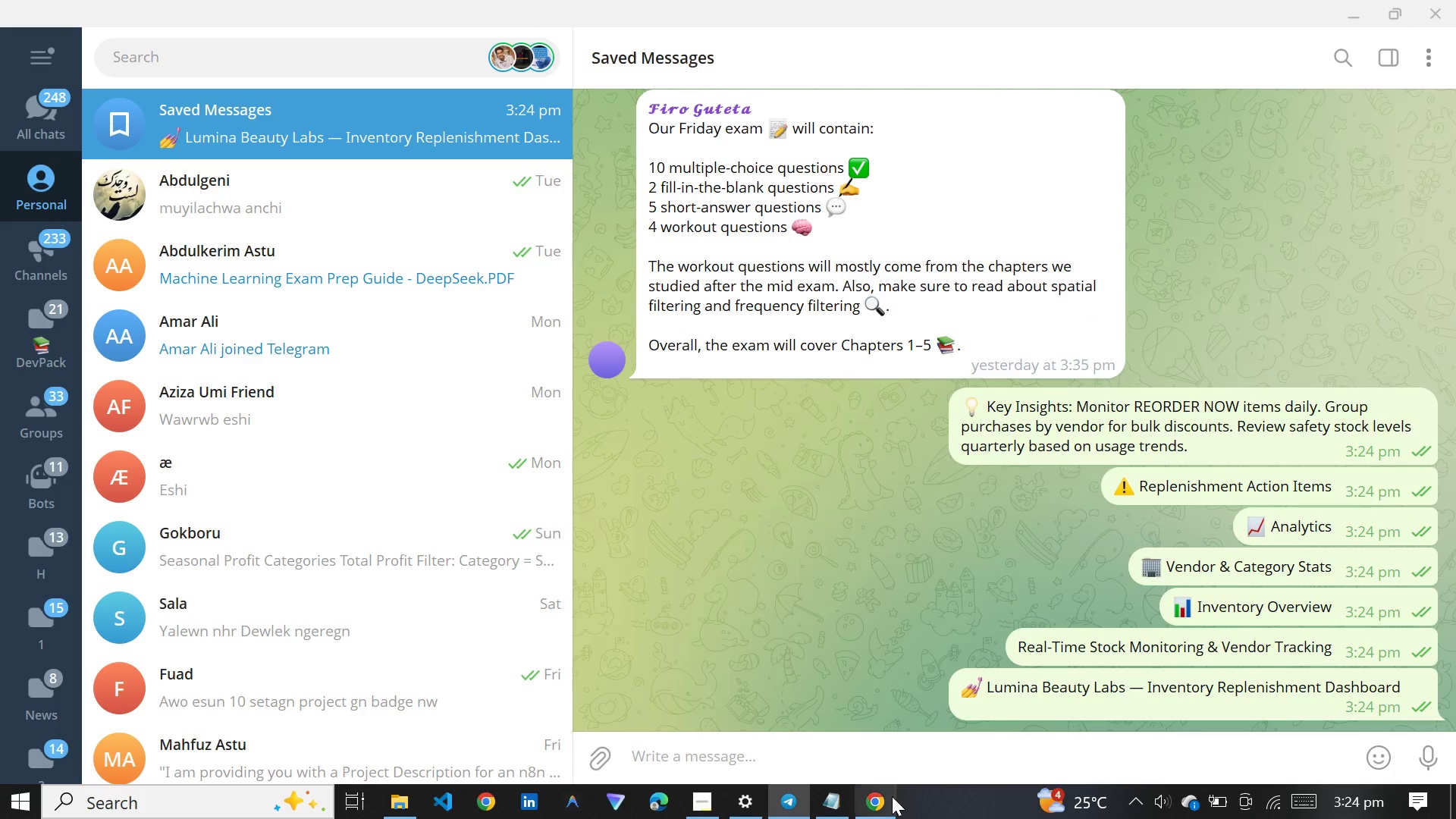 
left_click([888, 805])
 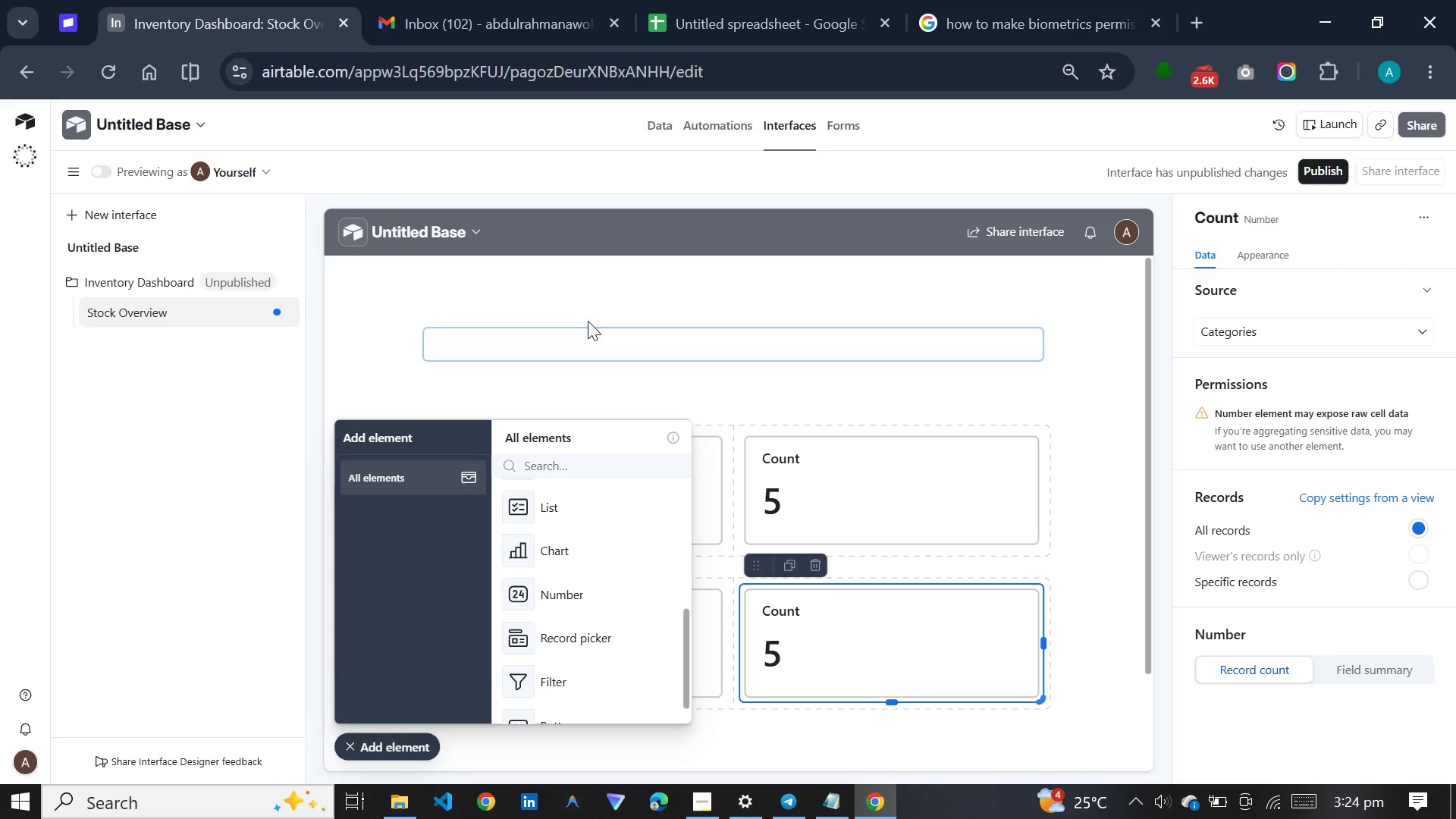 
left_click([588, 297])
 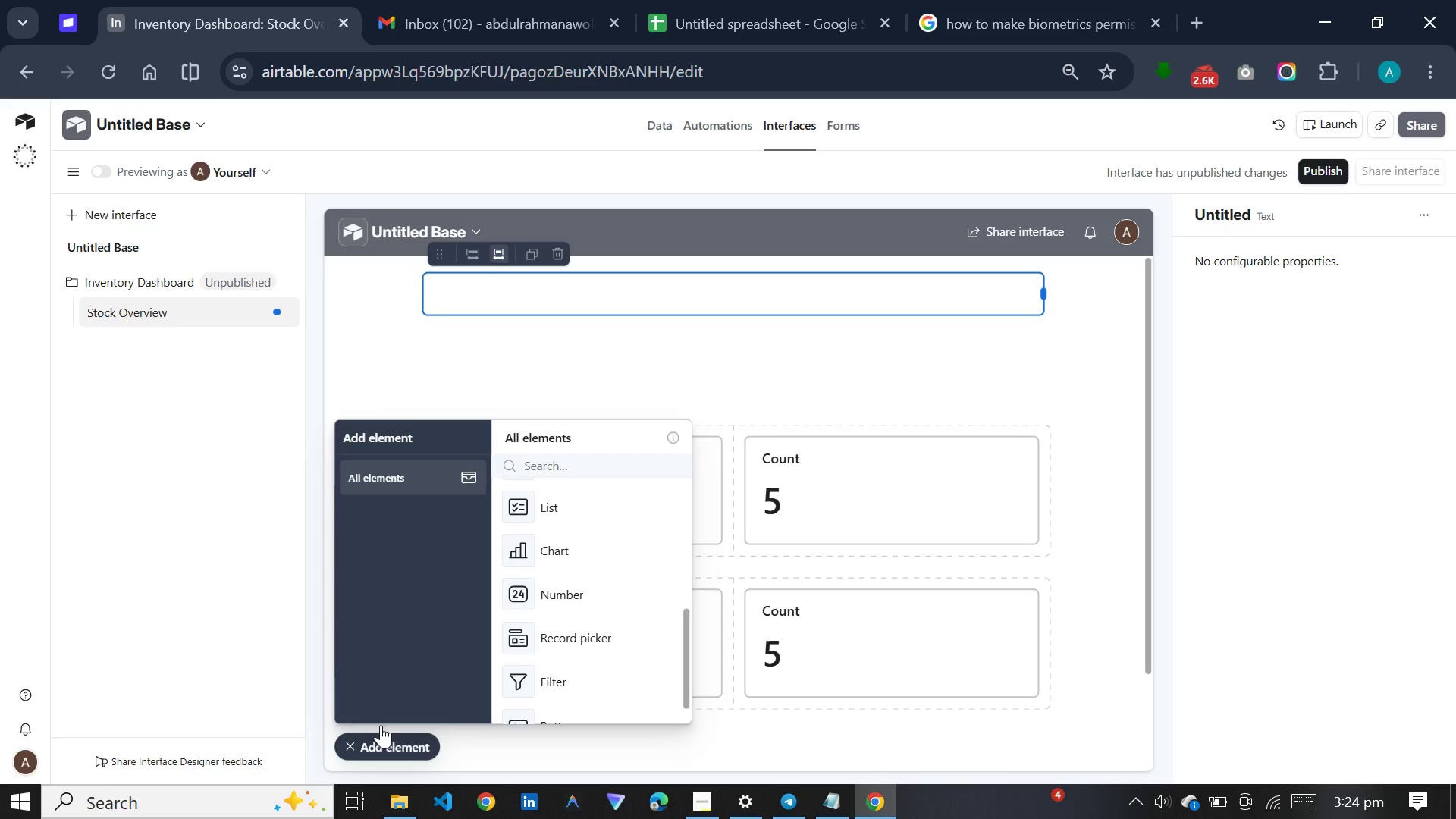 
left_click([383, 749])
 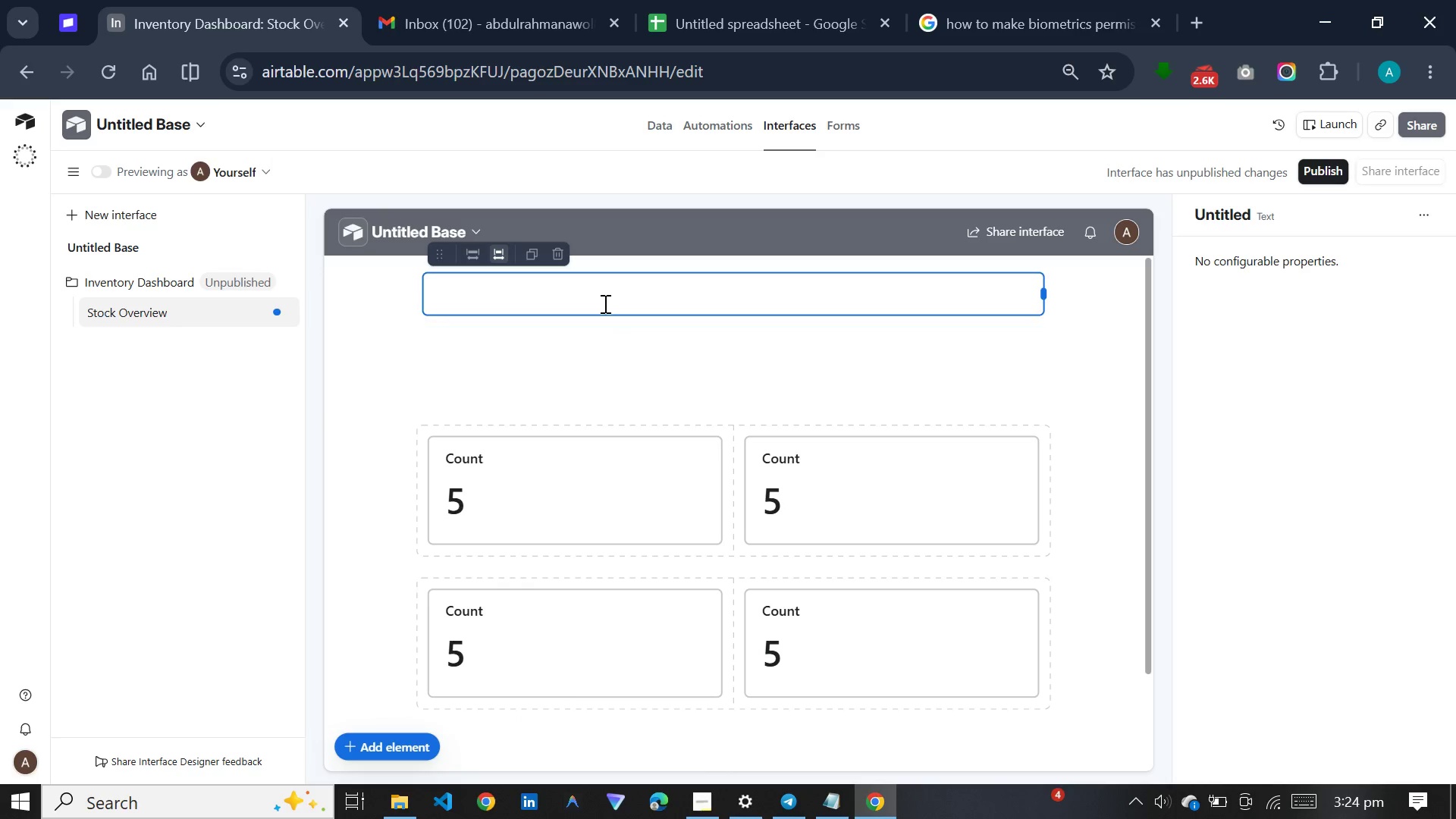 
left_click([604, 298])
 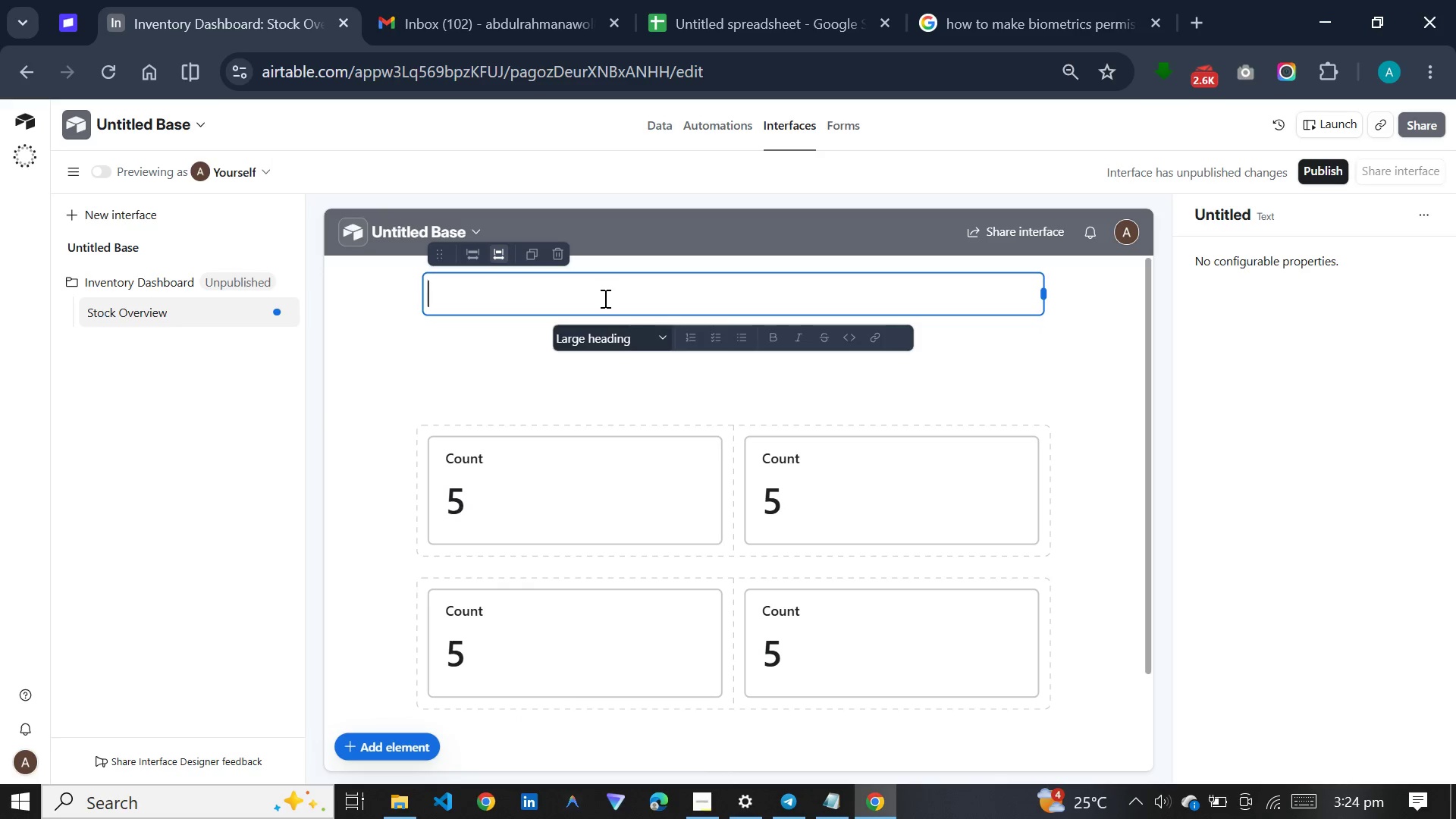 
key(Meta+V)
 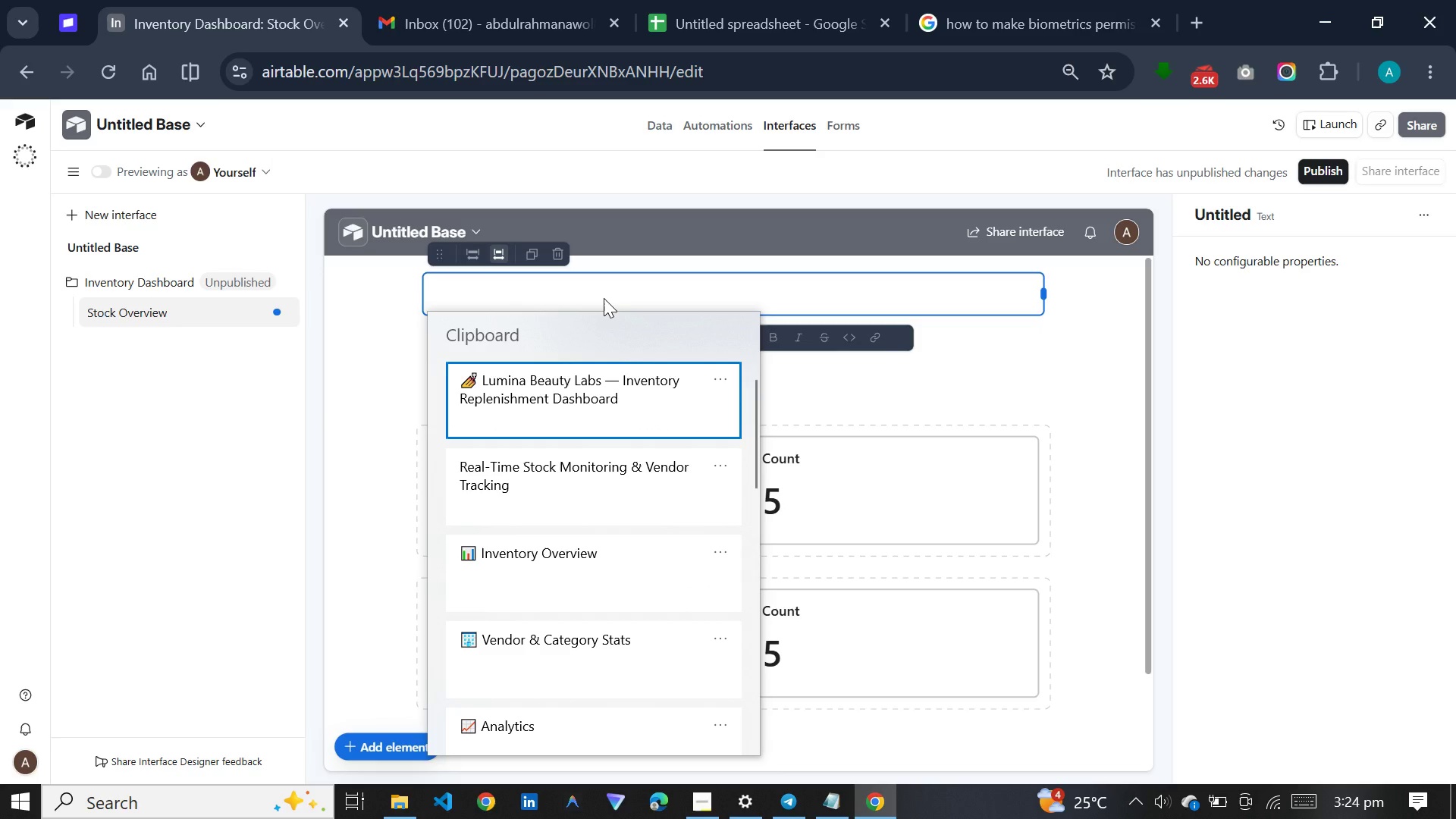 
key(Enter)
 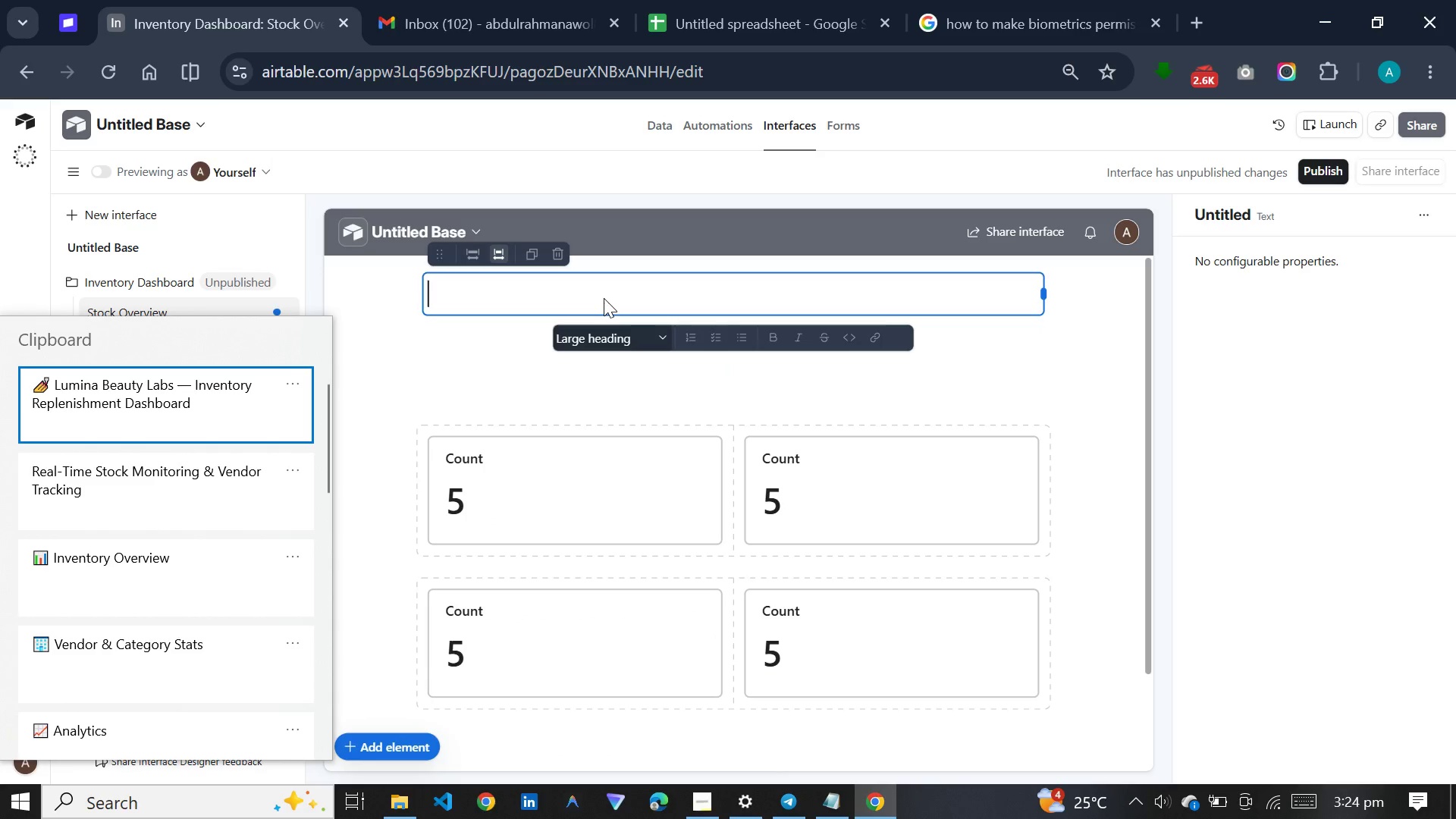 
key(Control+ControlLeft)
 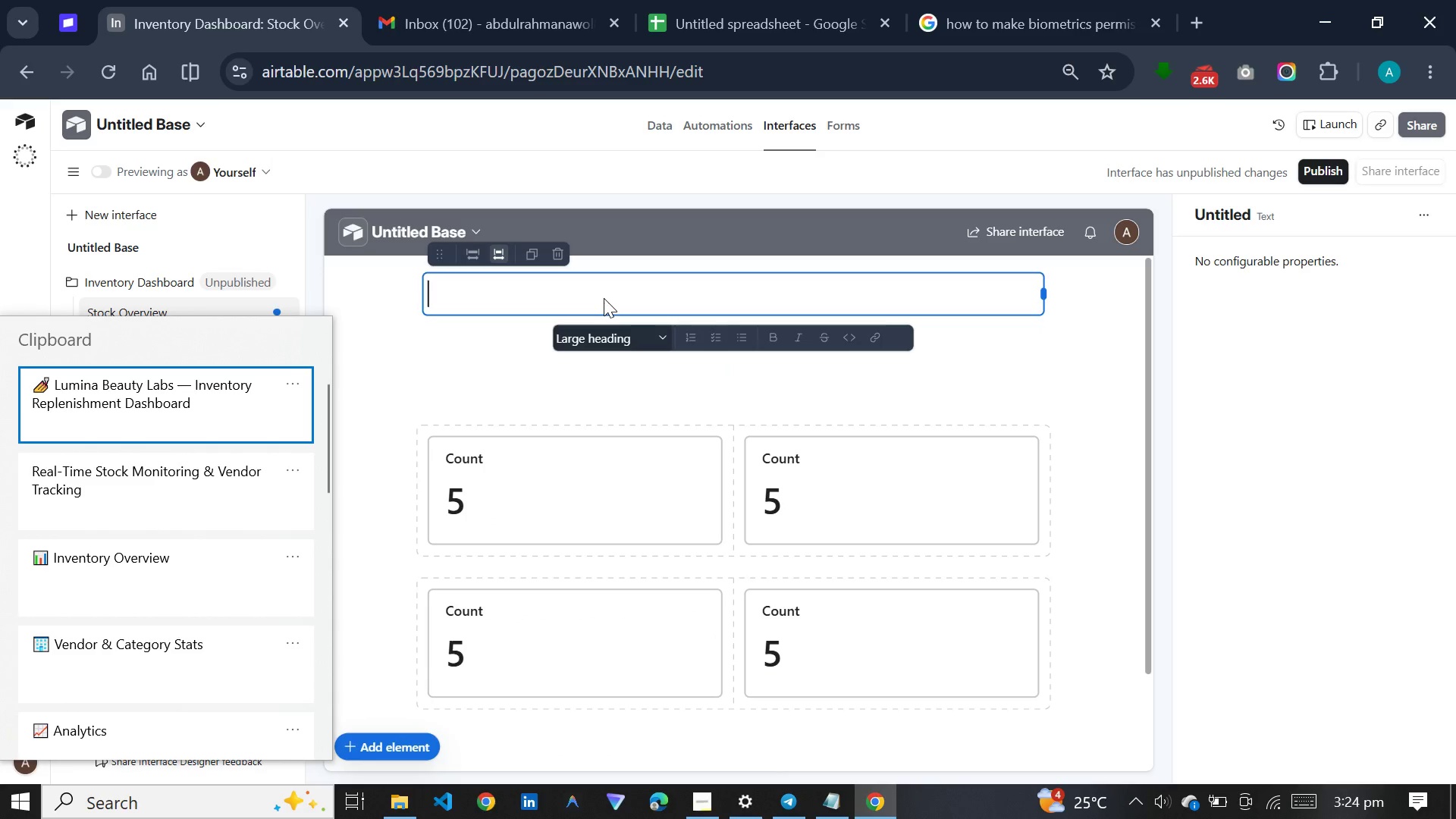 
key(Control+V)
 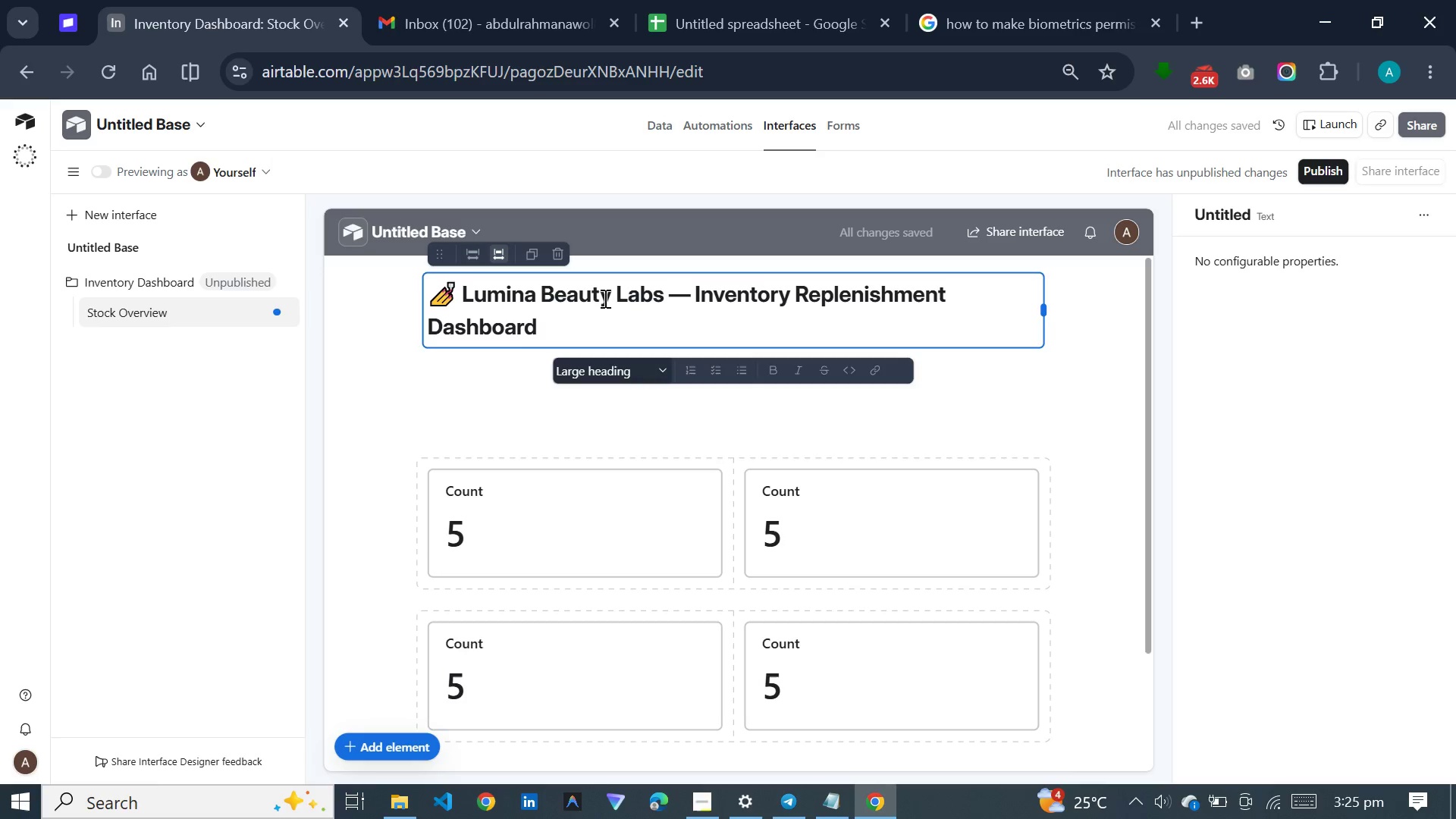 
wait(10.28)
 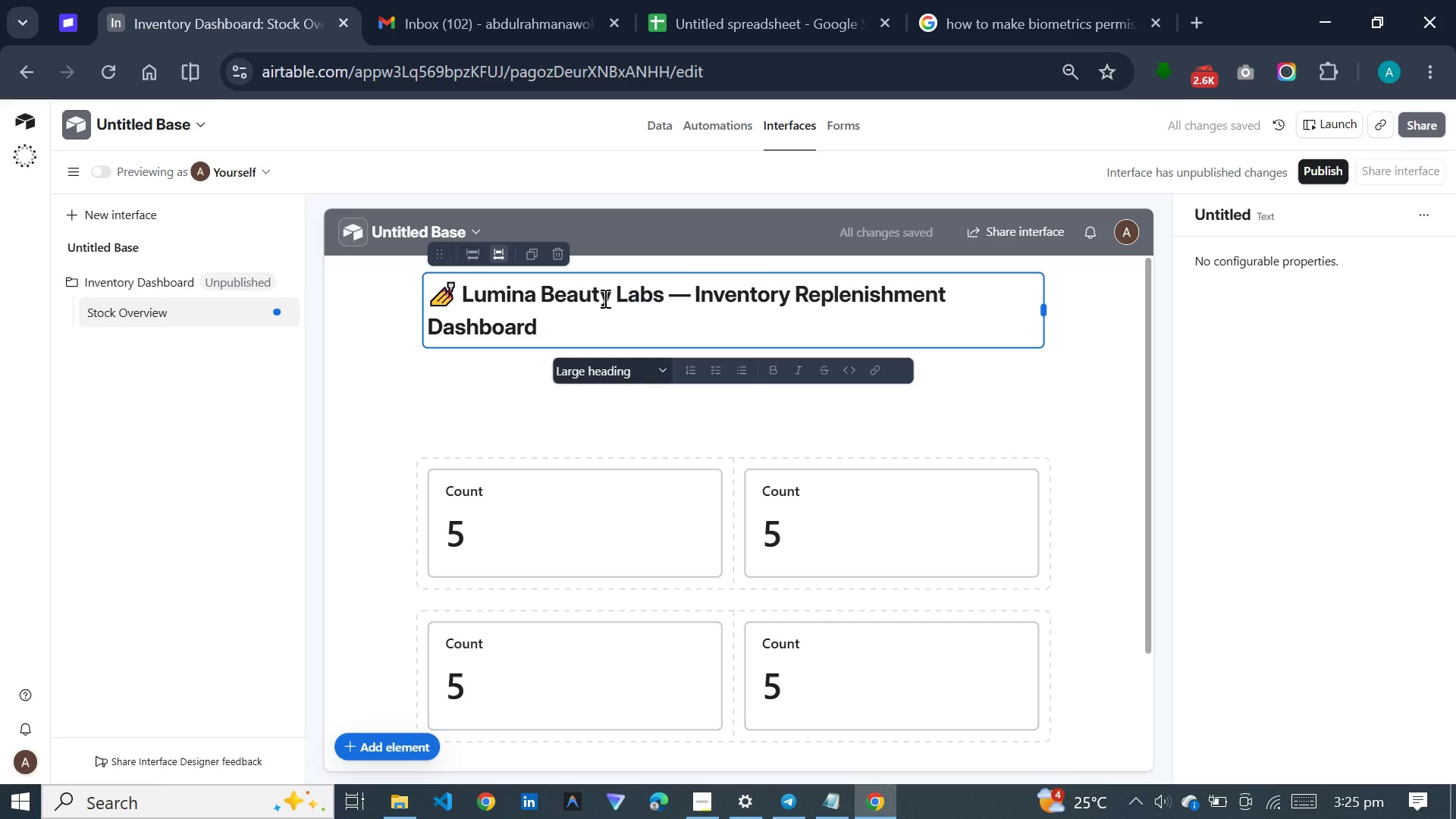 
left_click([472, 251])
 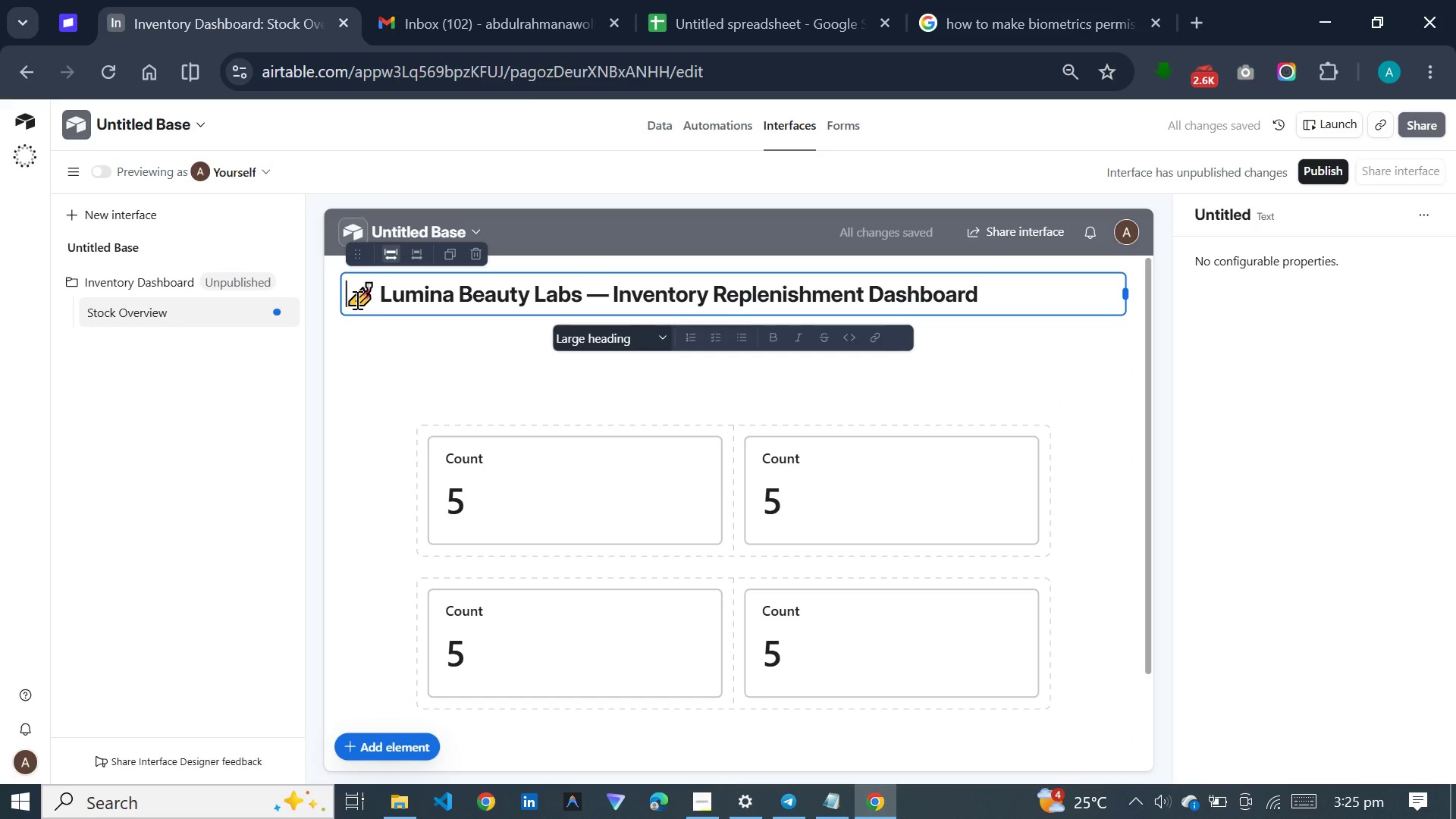 
hold_key(key=Space, duration=0.92)
 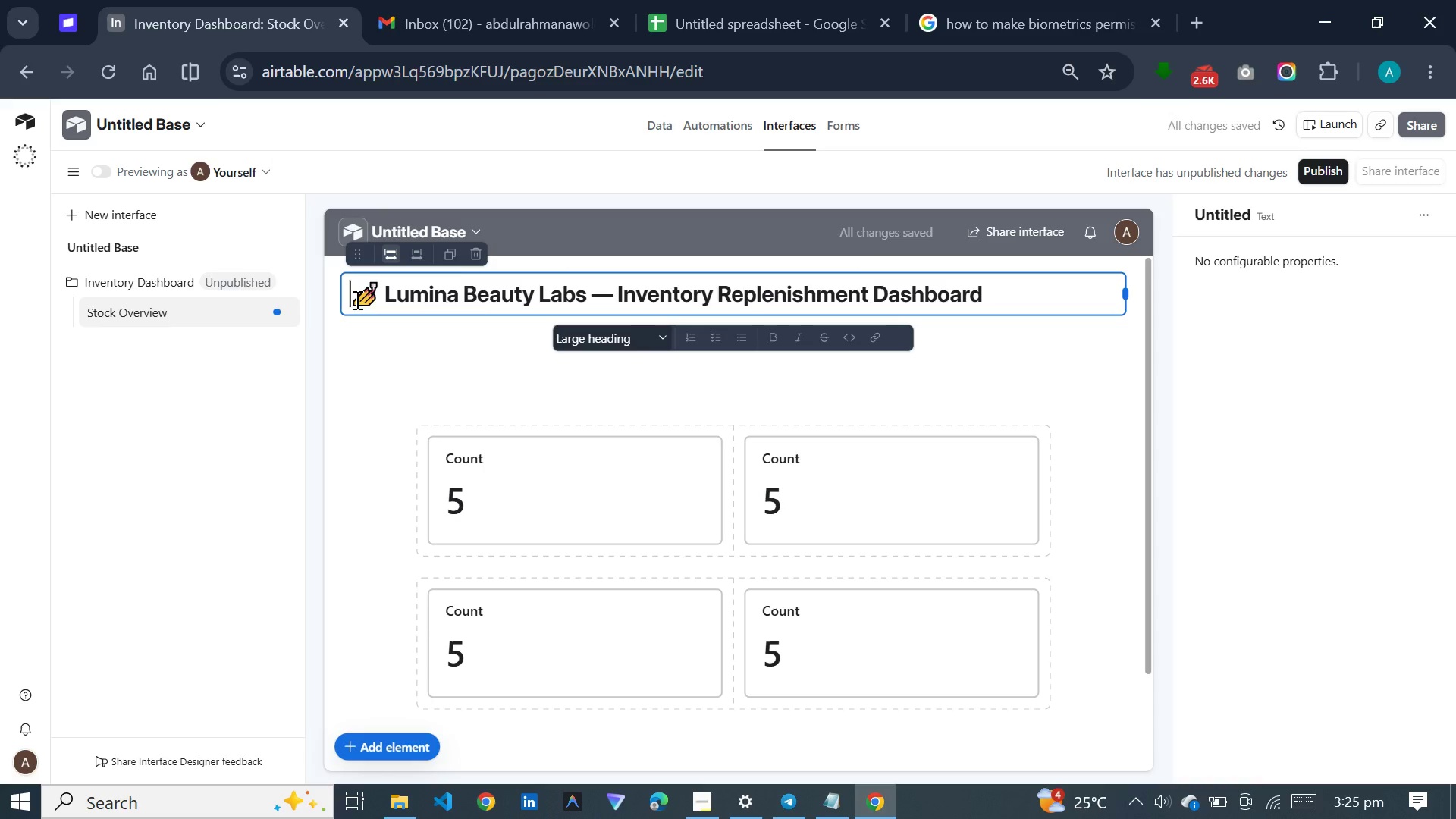 
key(Space)
 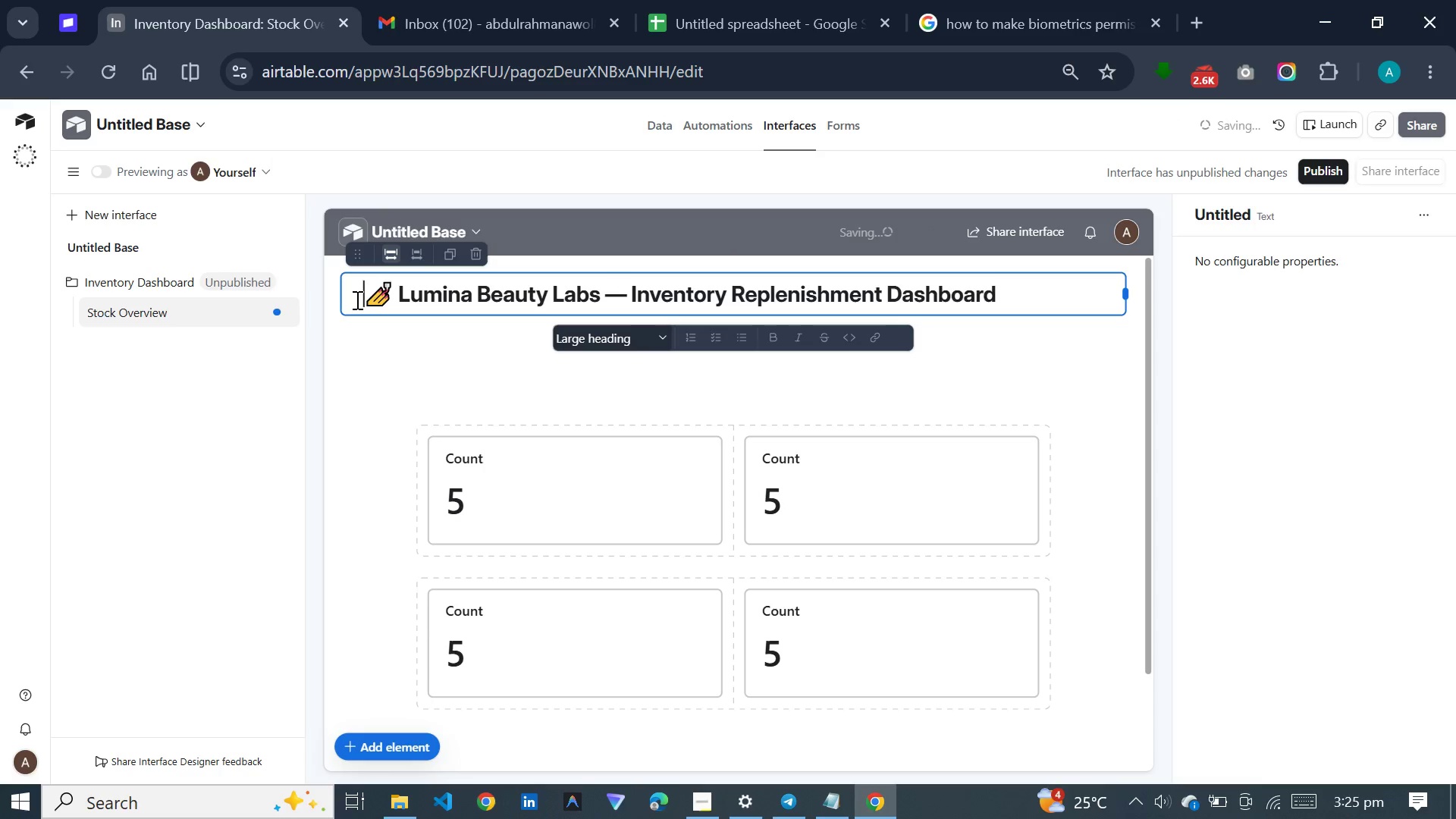 
key(Space)
 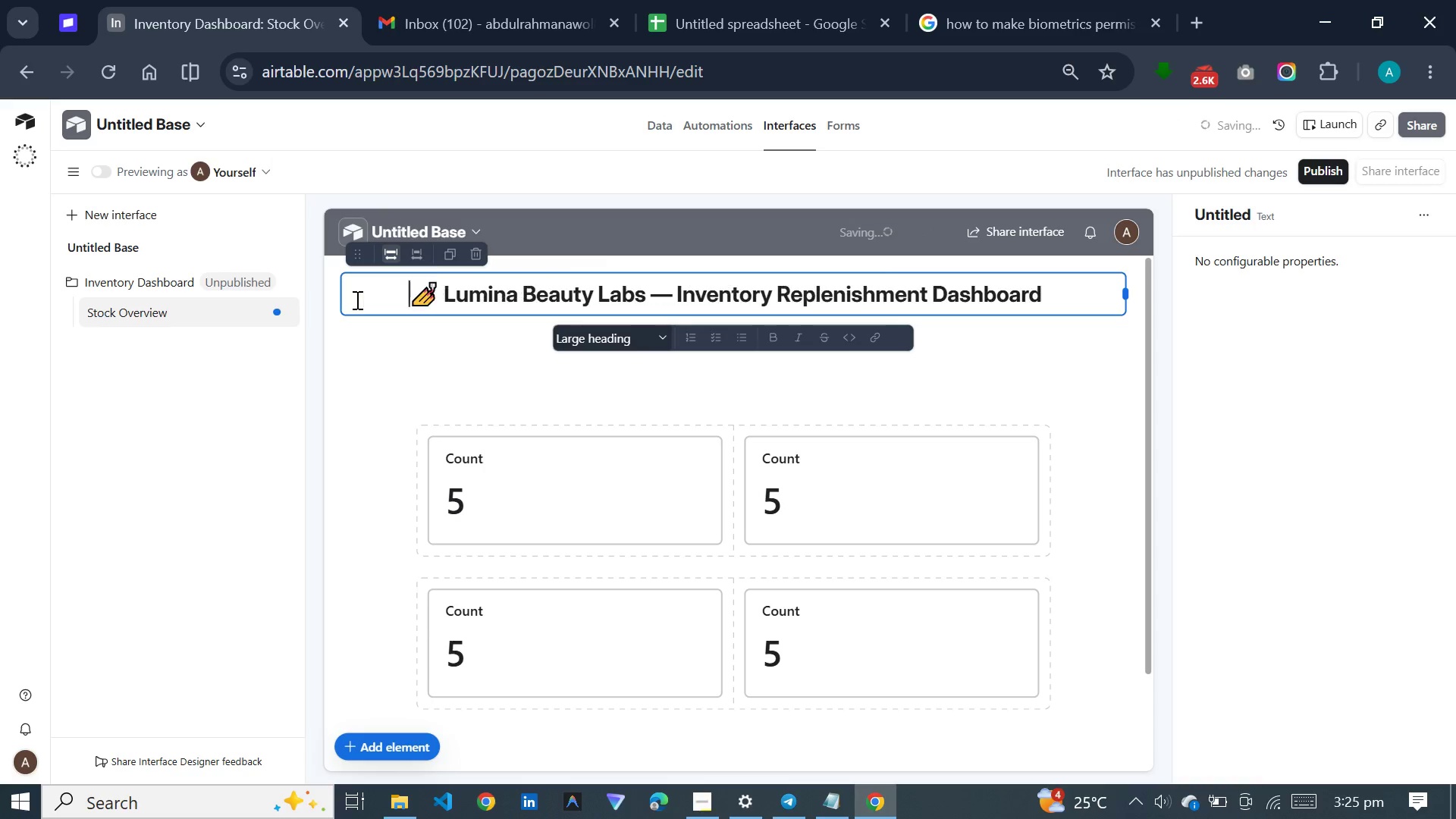 
key(Space)
 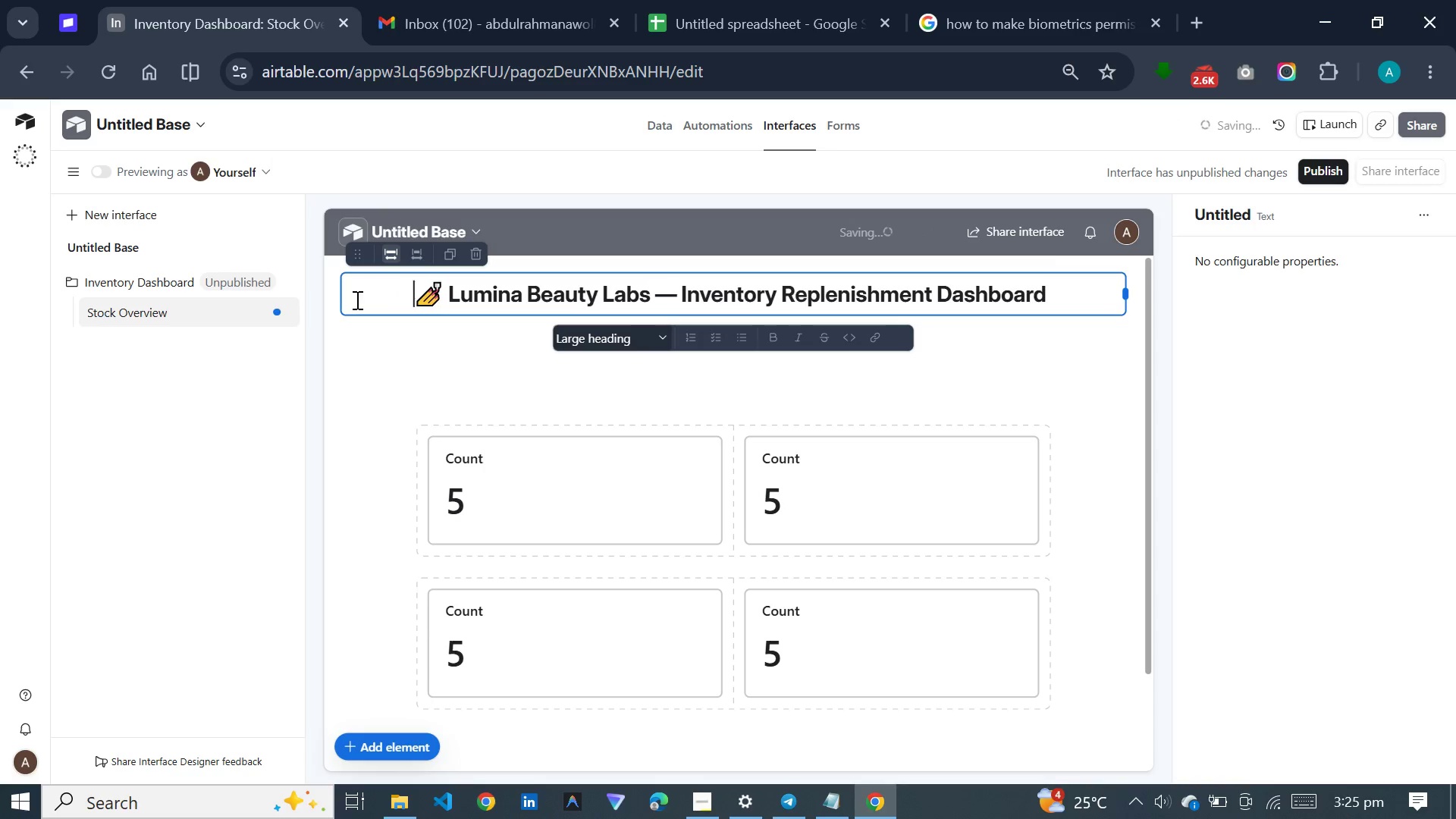 
key(Space)
 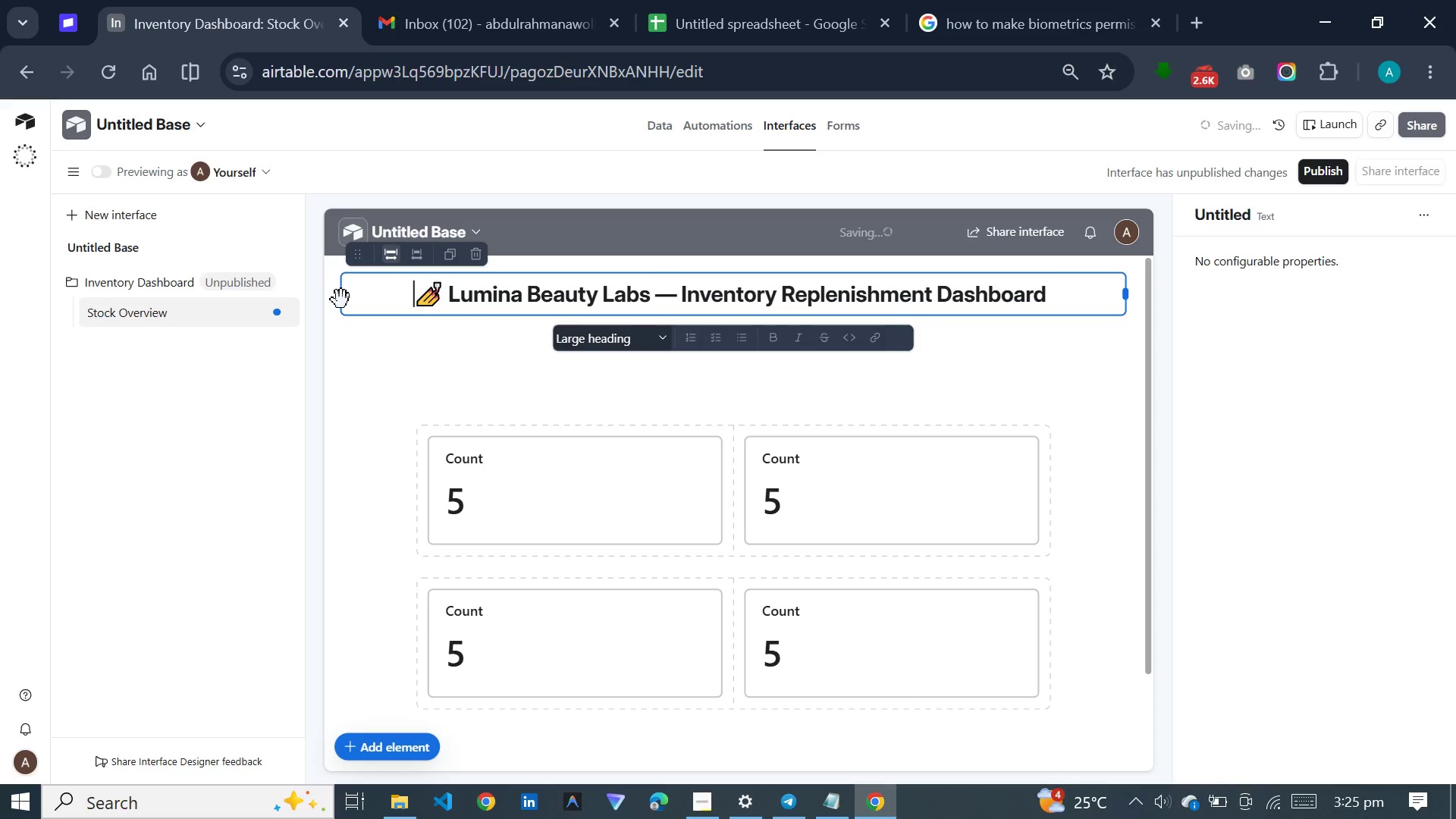 
left_click([534, 344])
 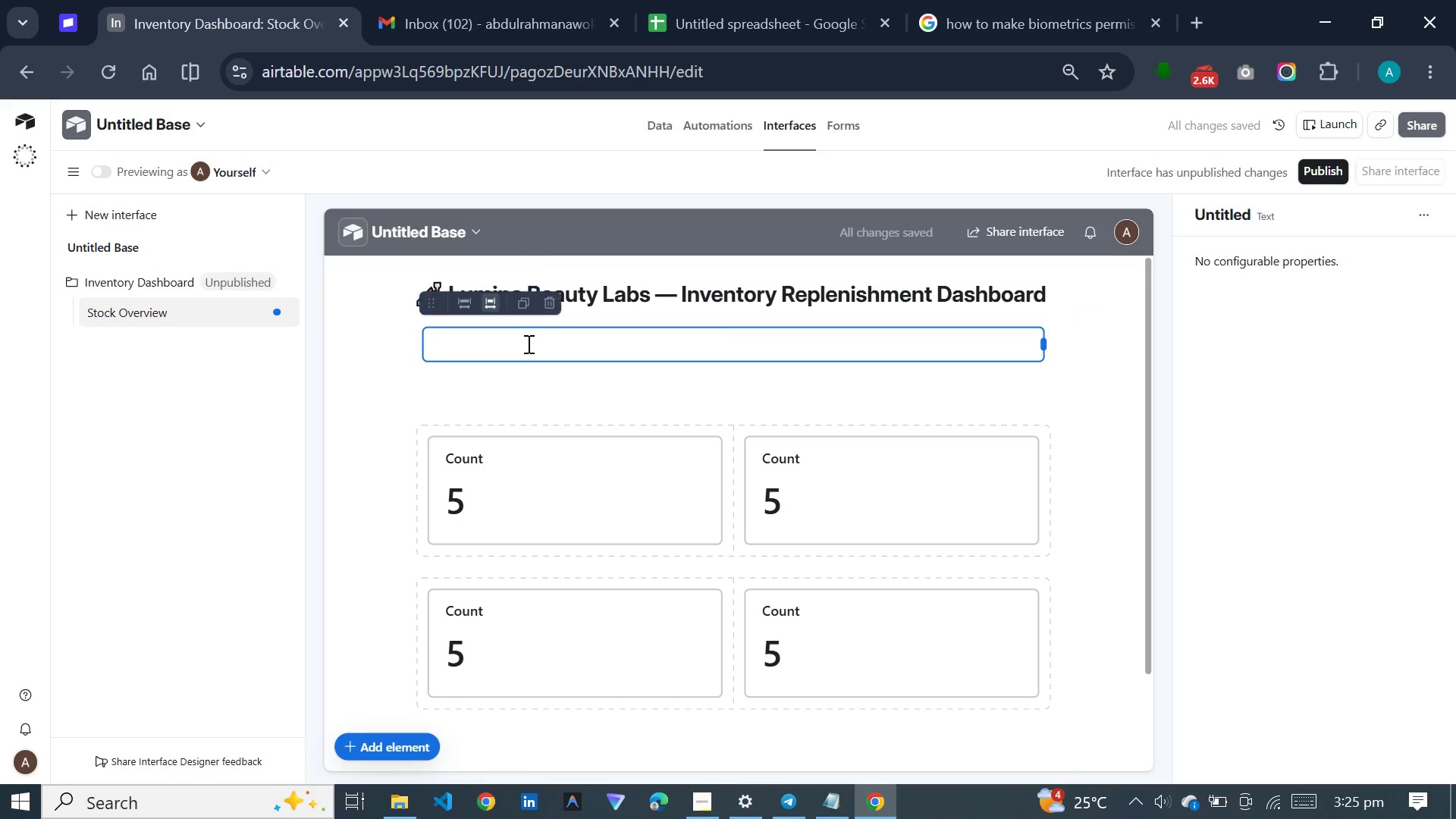 
left_click([527, 344])
 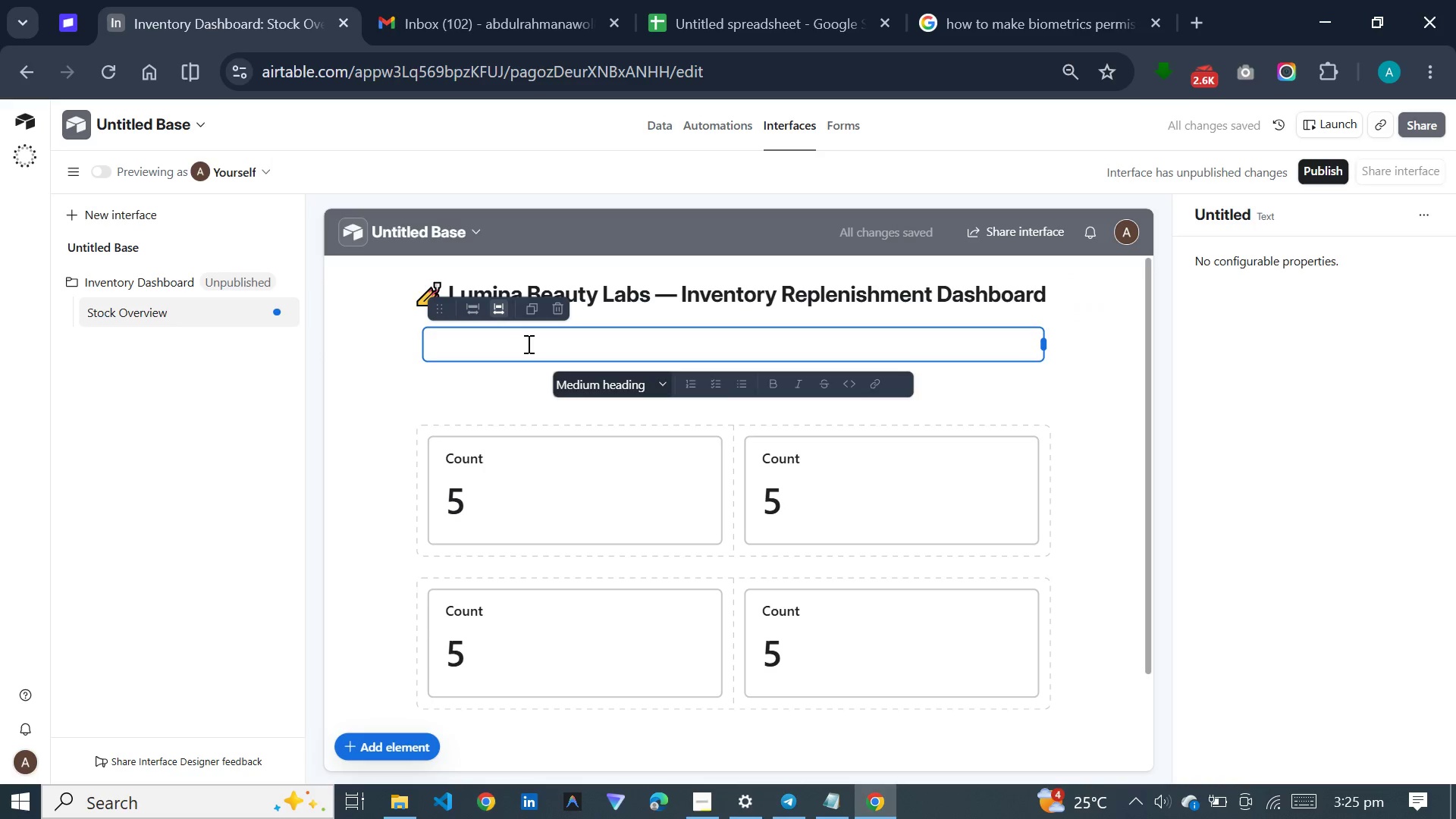 
key(Meta+V)
 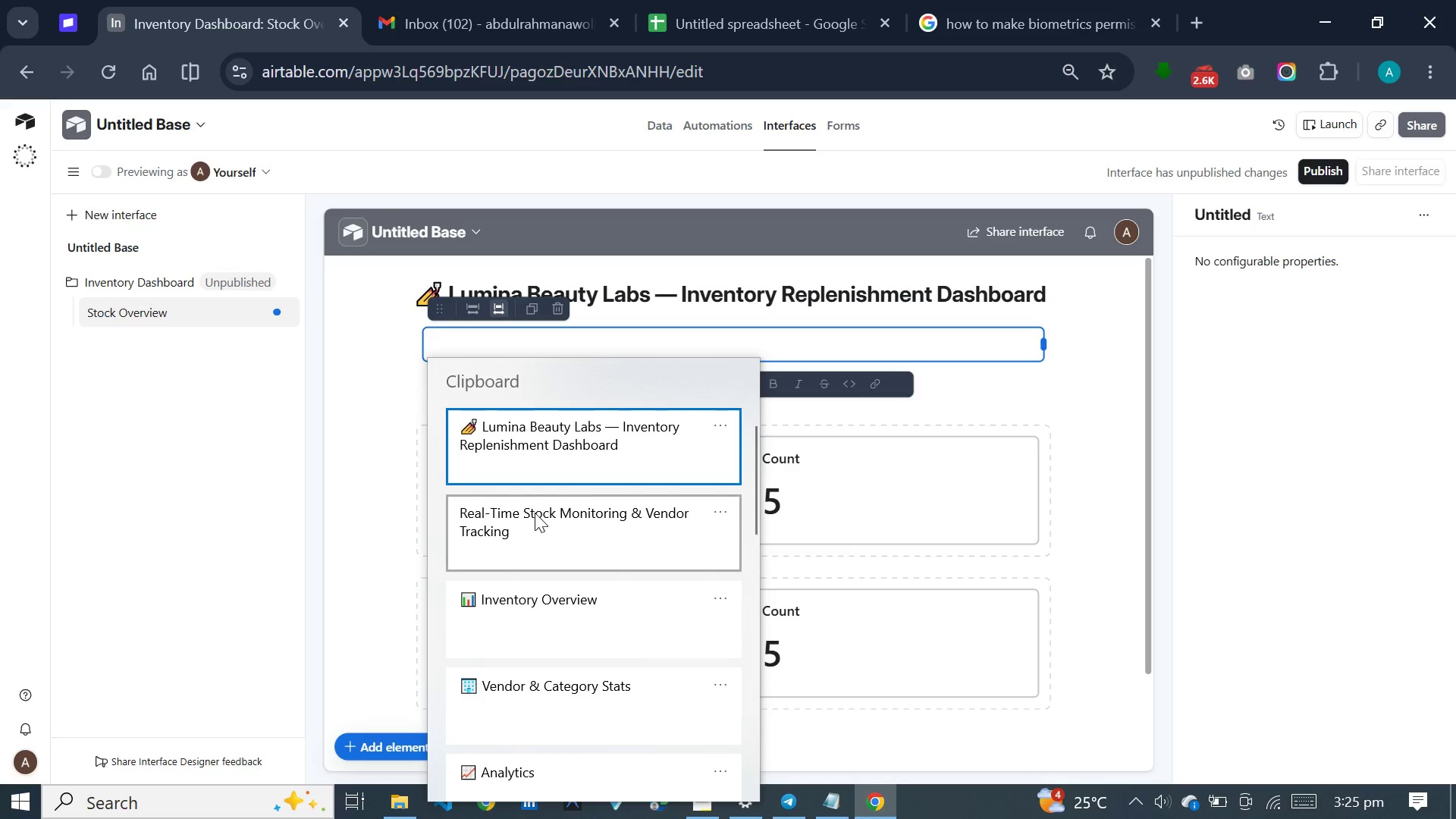 
left_click([544, 521])
 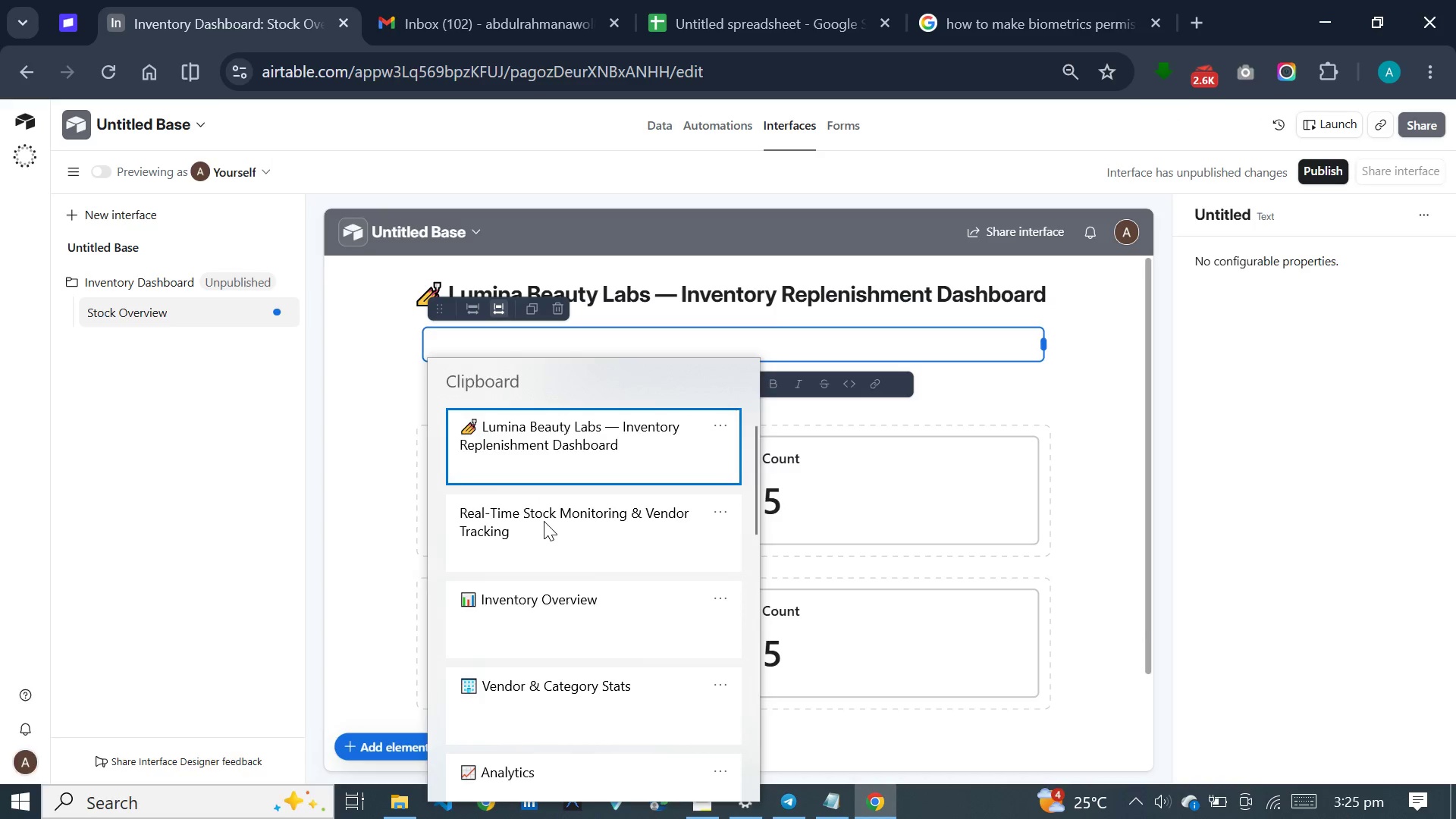 
key(Control+ControlLeft)
 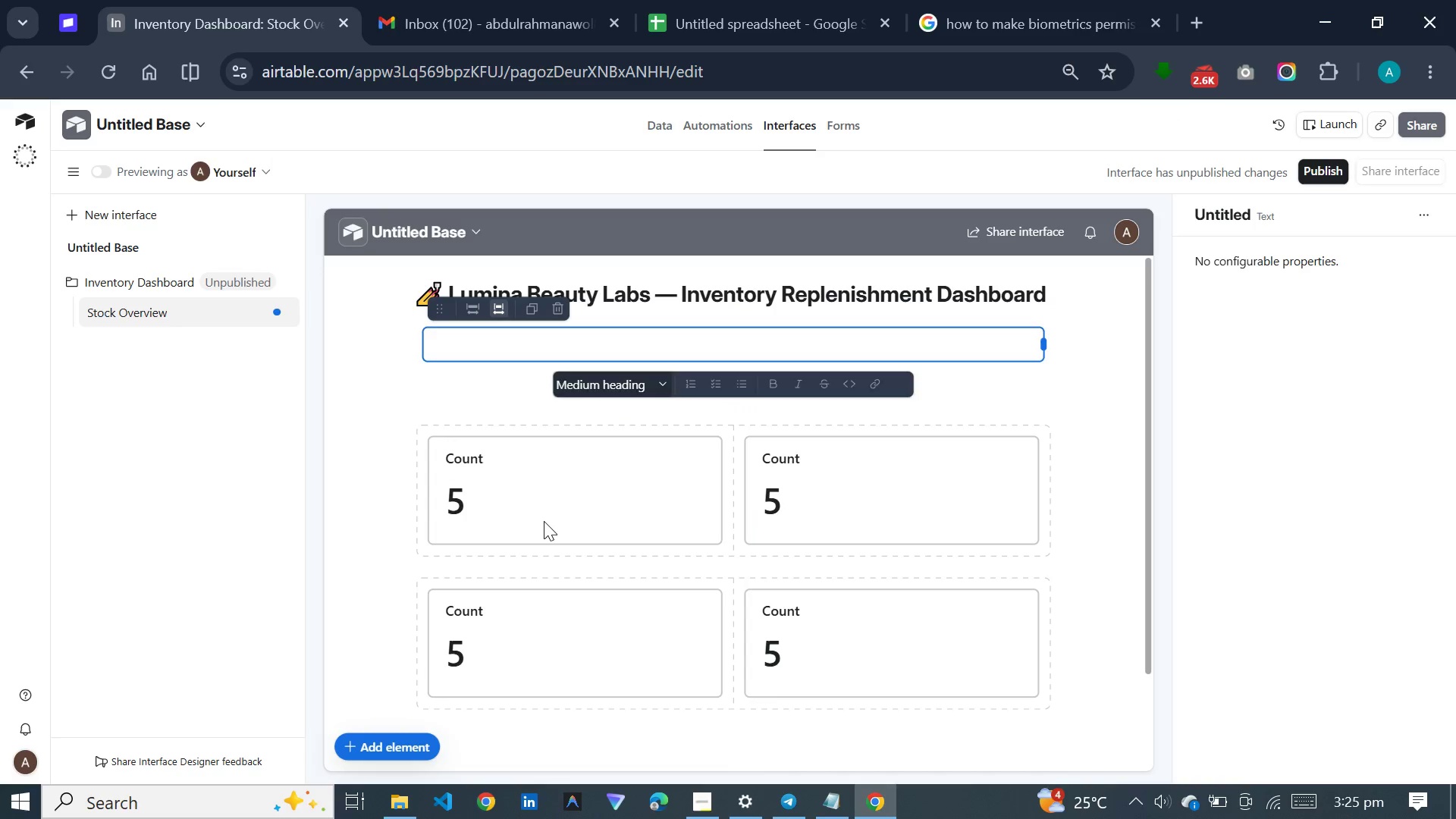 
hold_key(key=V, duration=14.44)
 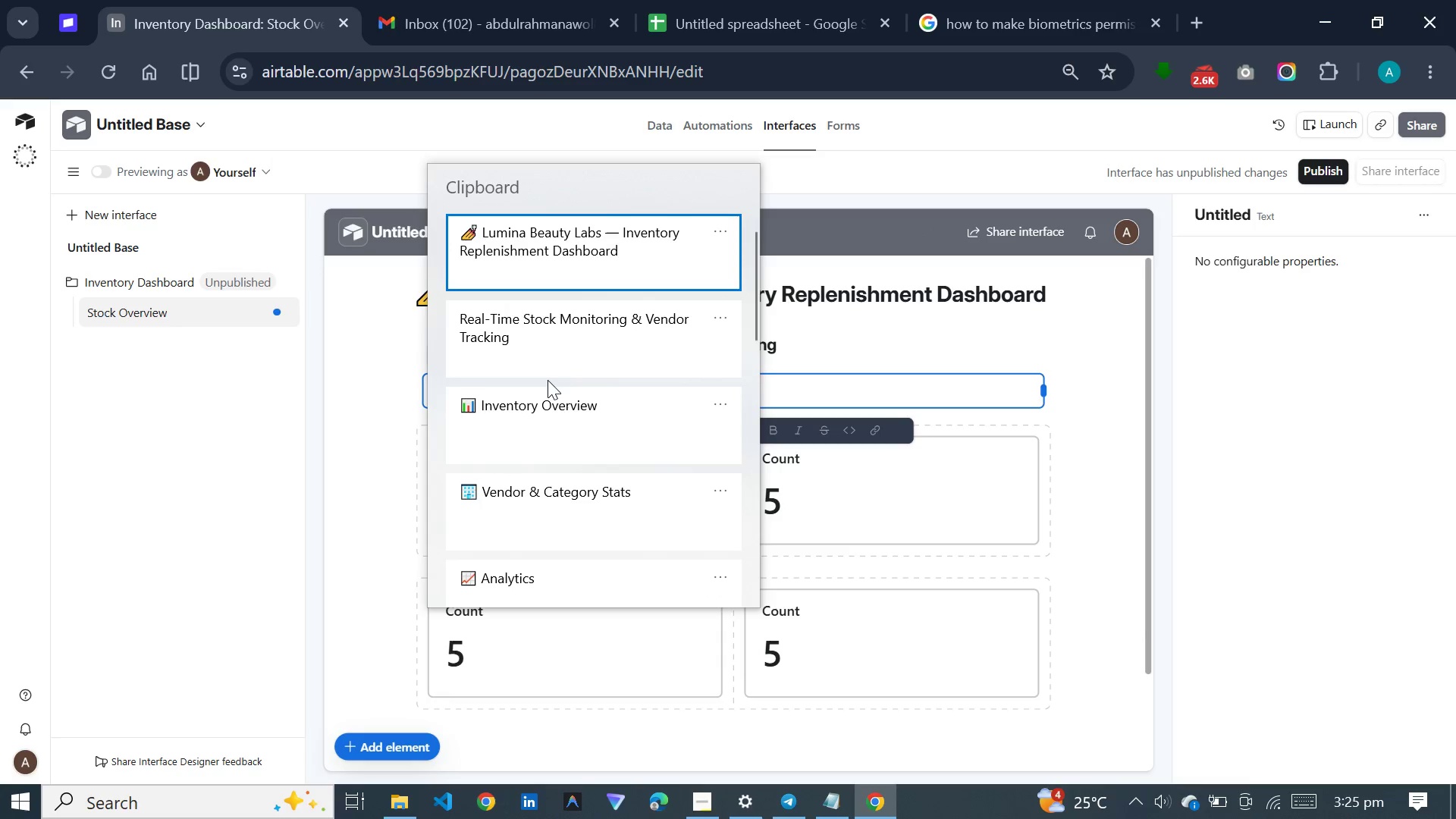 
left_click_drag(start_coordinate=[1044, 344], to_coordinate=[803, 355])
 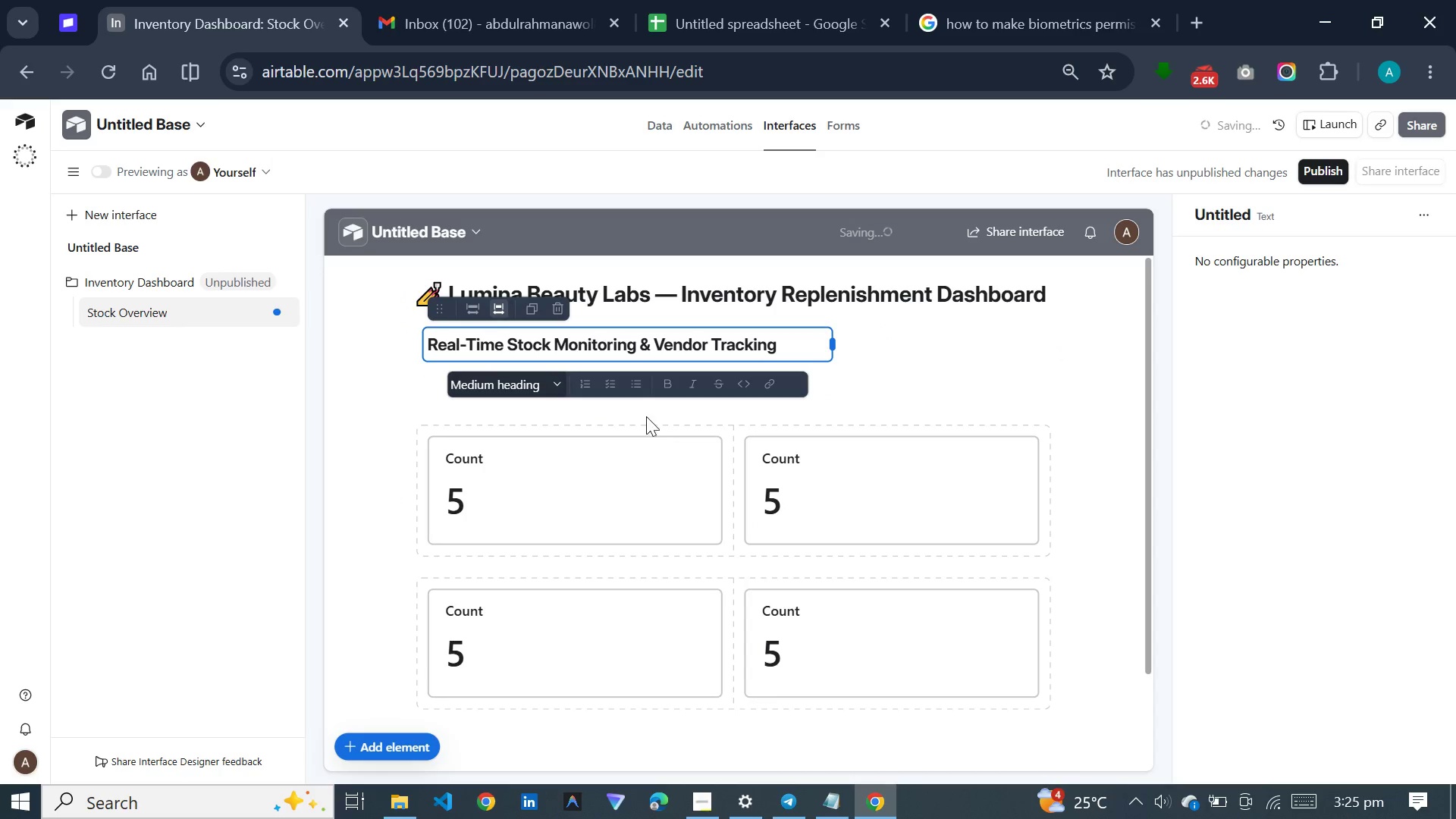 
left_click([646, 406])
 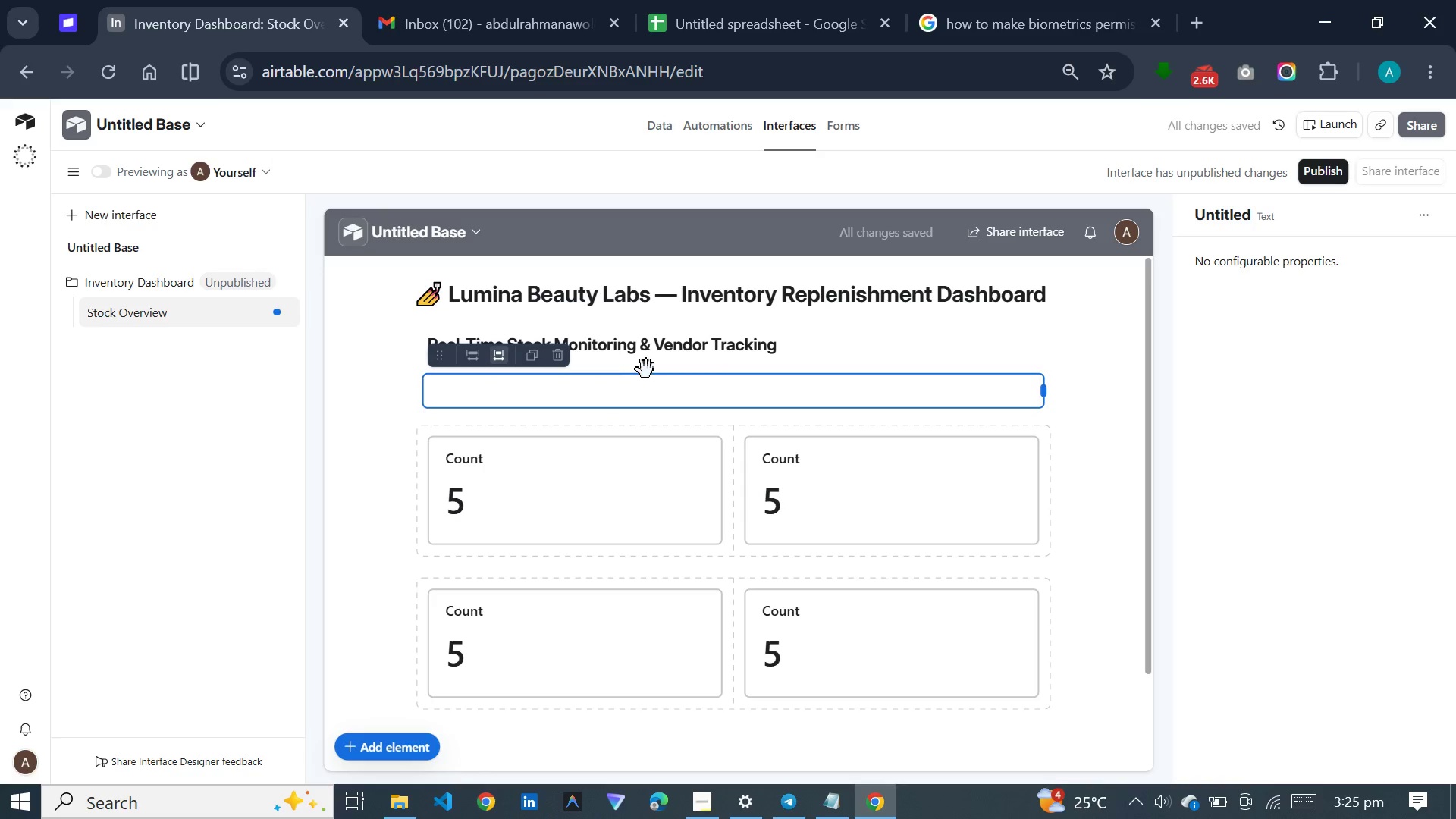 
left_click([645, 389])
 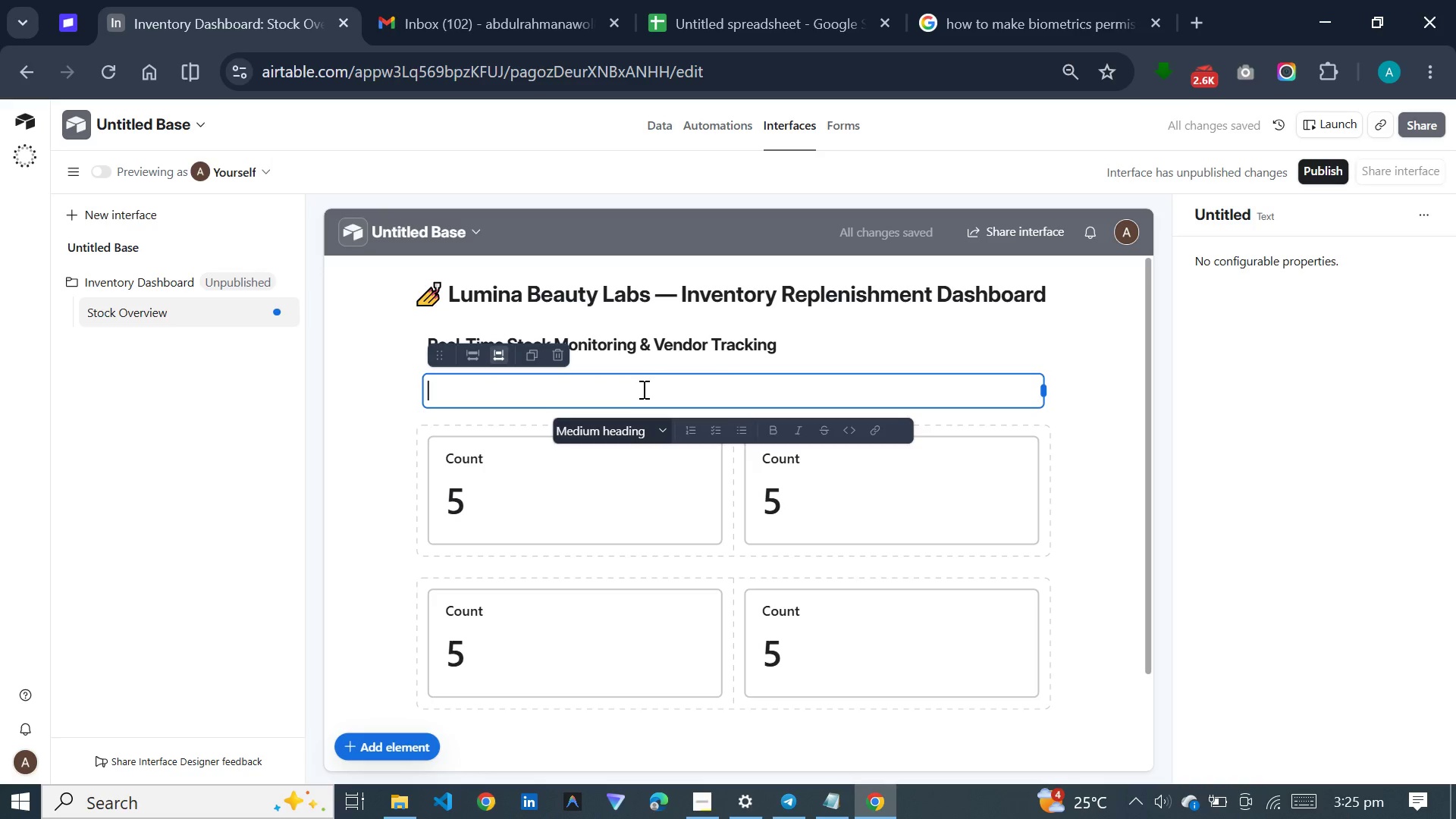 
right_click([642, 389])
 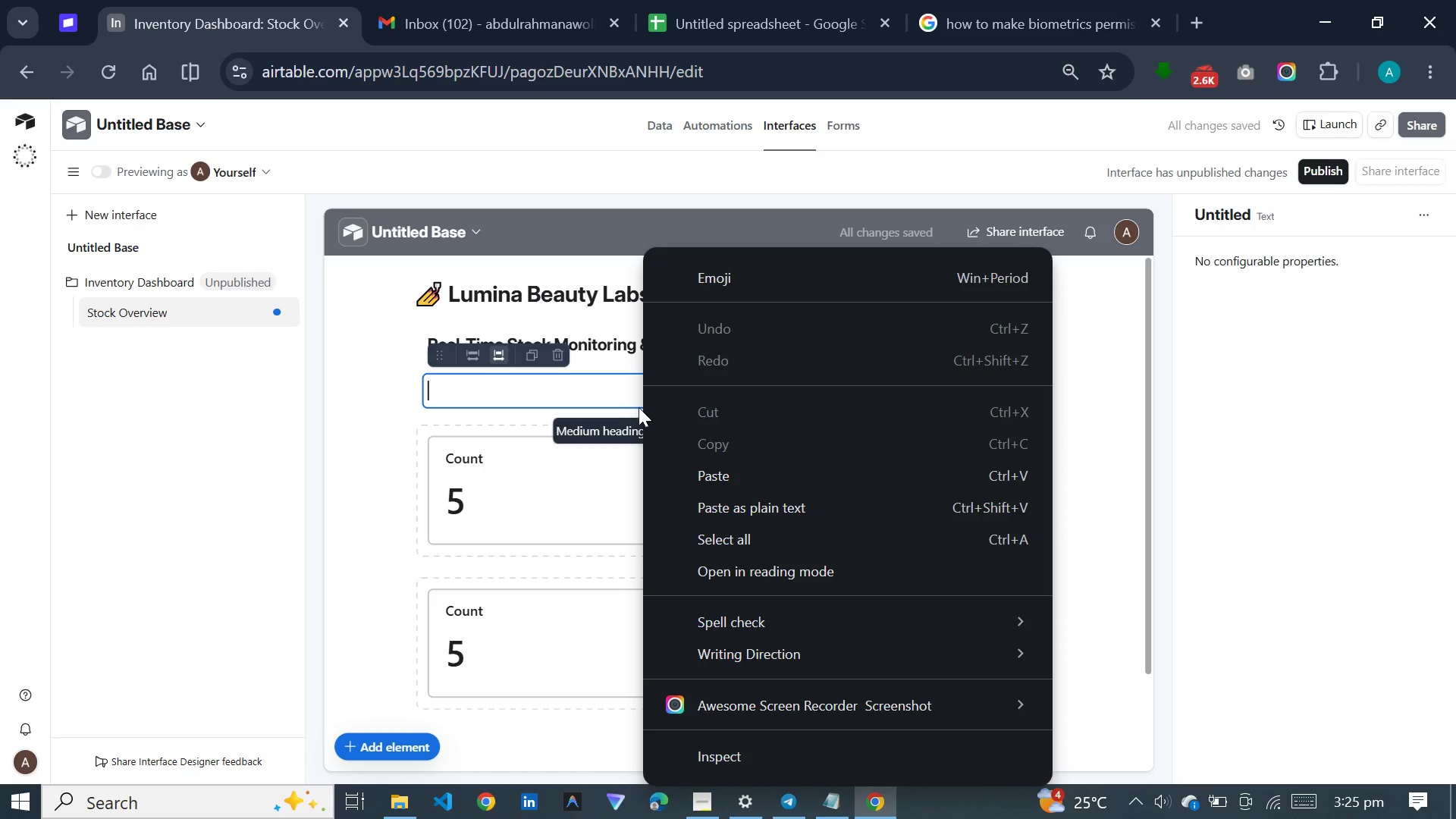 
left_click([550, 382])
 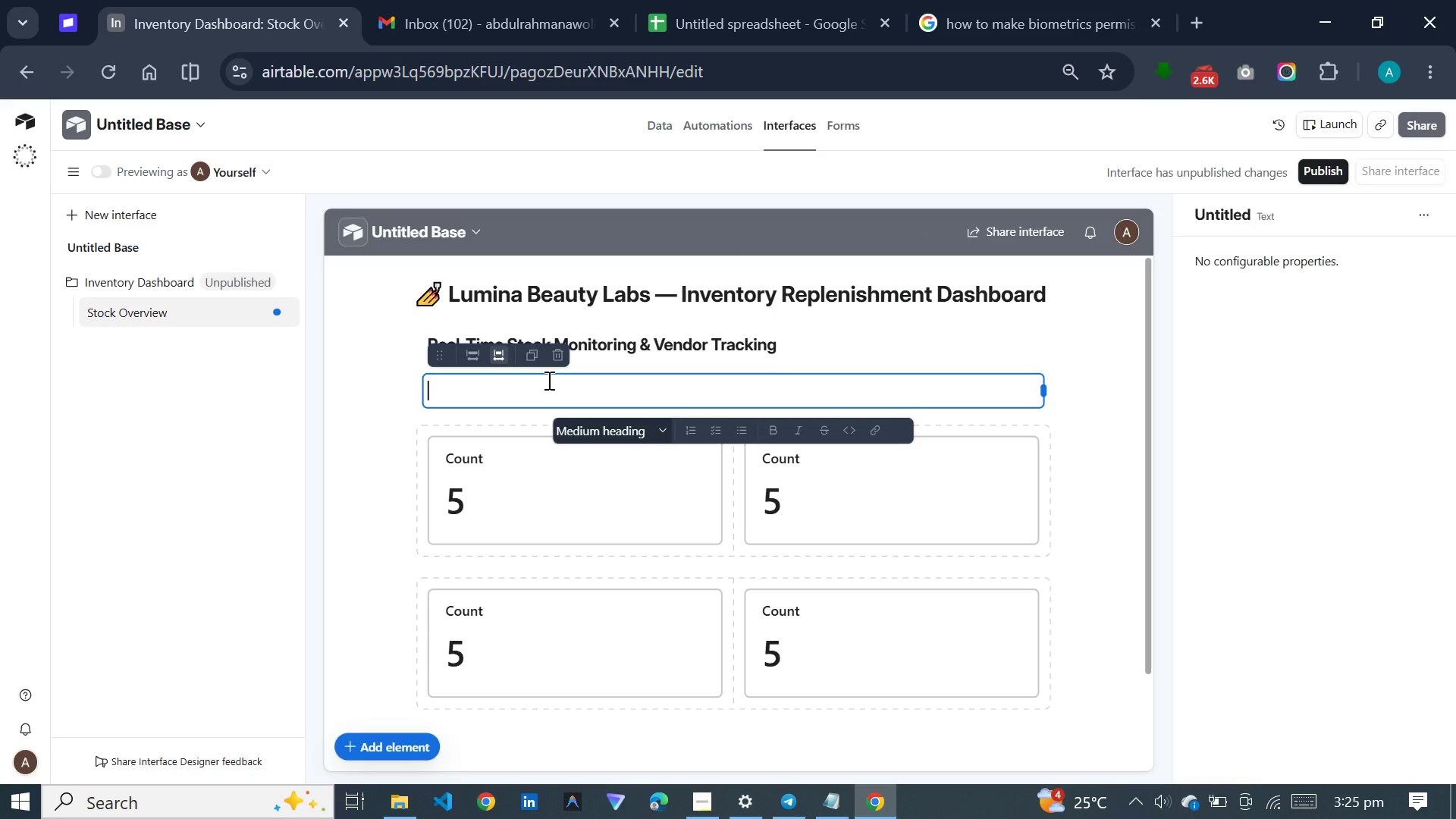 
hold_key(key=MetaLeft, duration=0.94)
 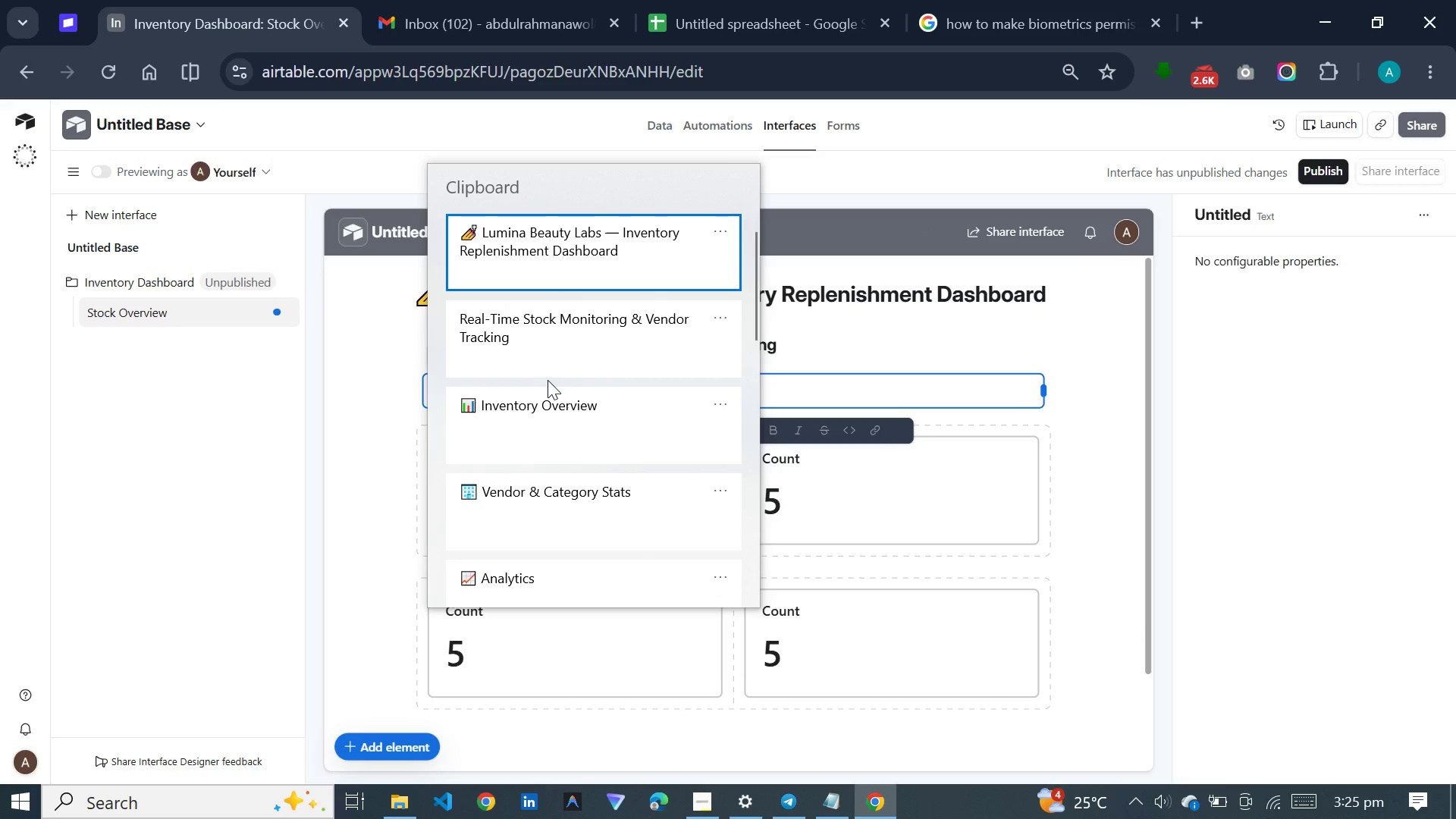 
left_click([550, 416])
 